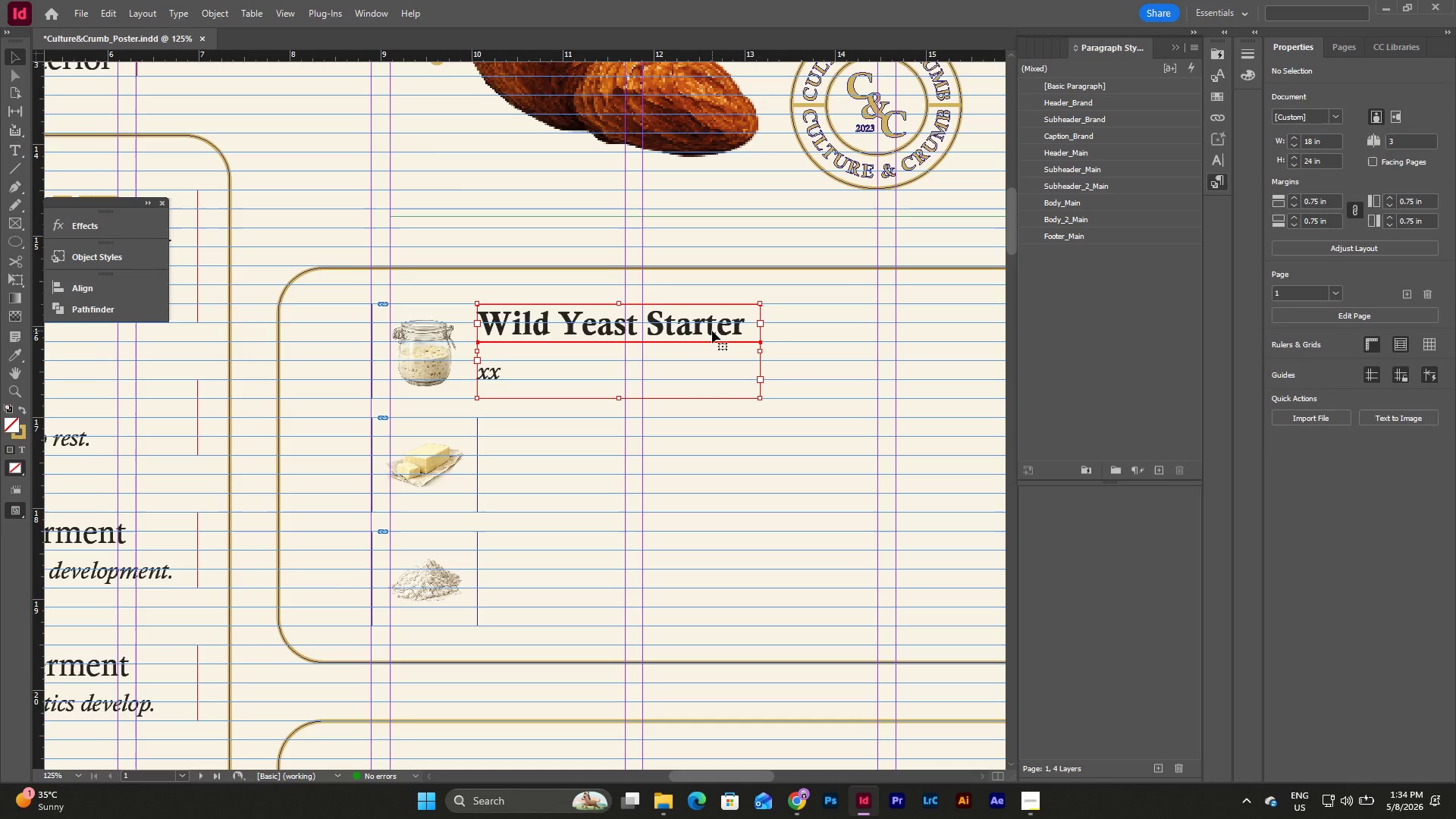 
key(Control+C)
 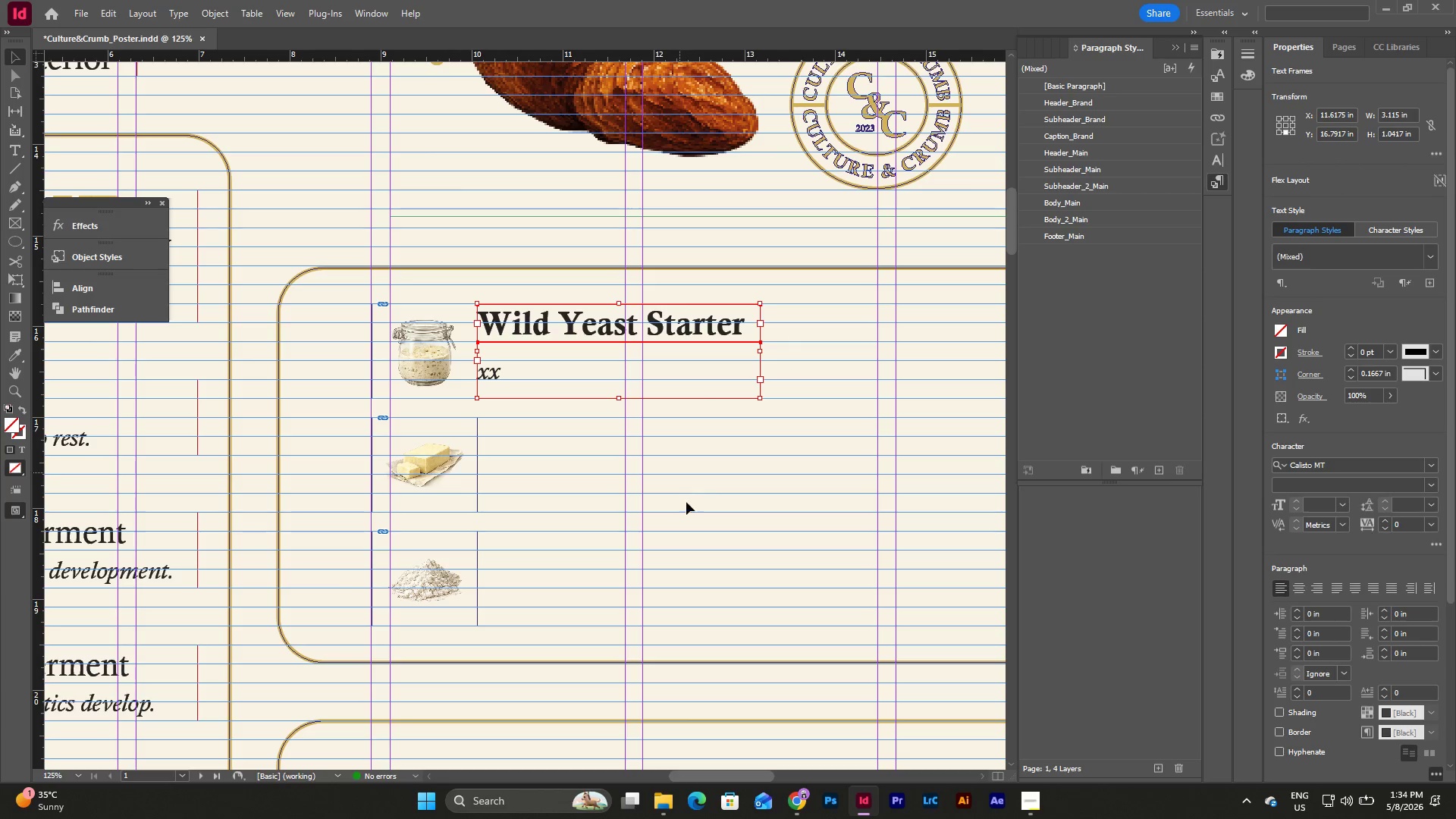 
left_click([686, 502])
 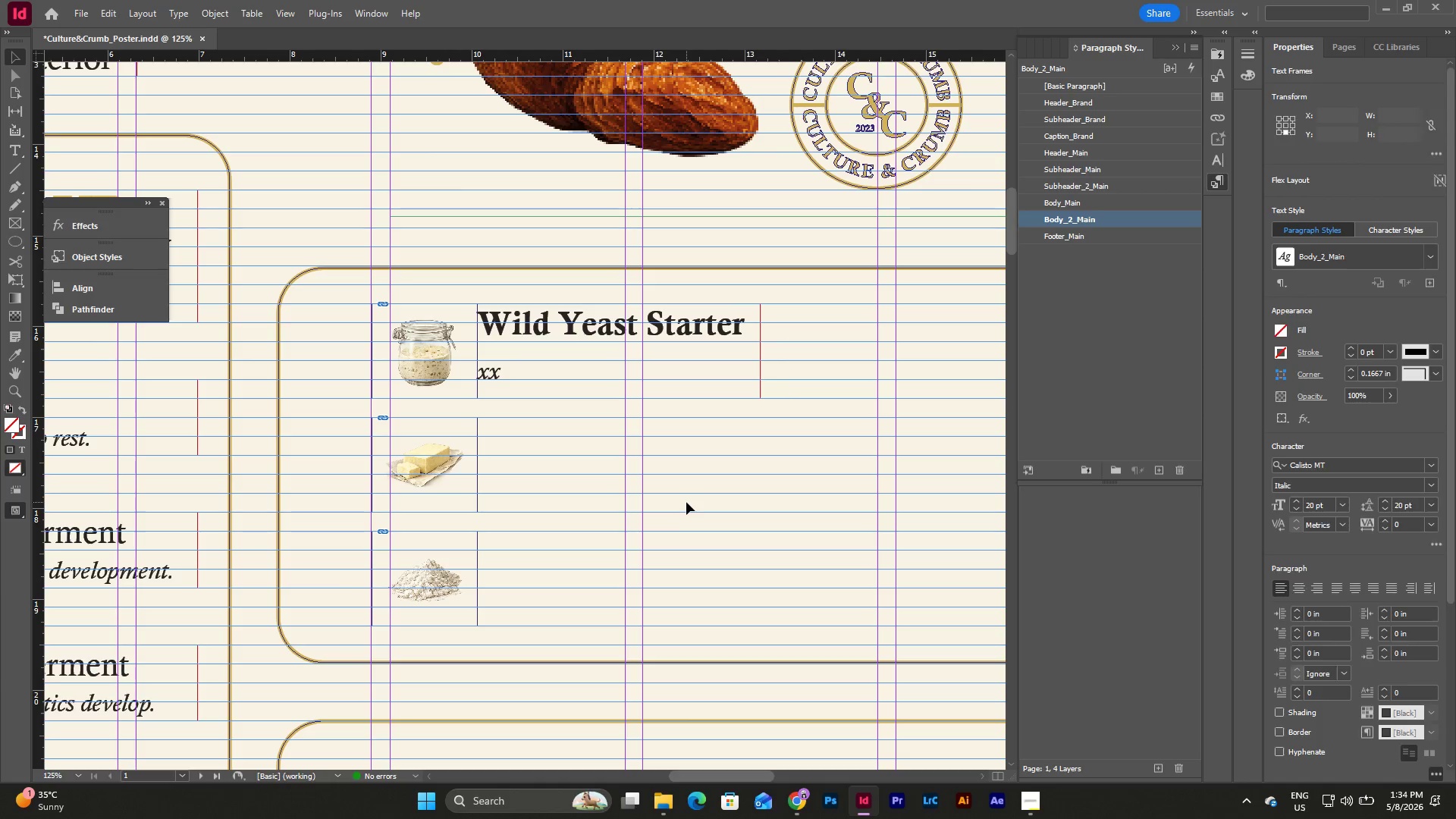 
key(Control+V)
 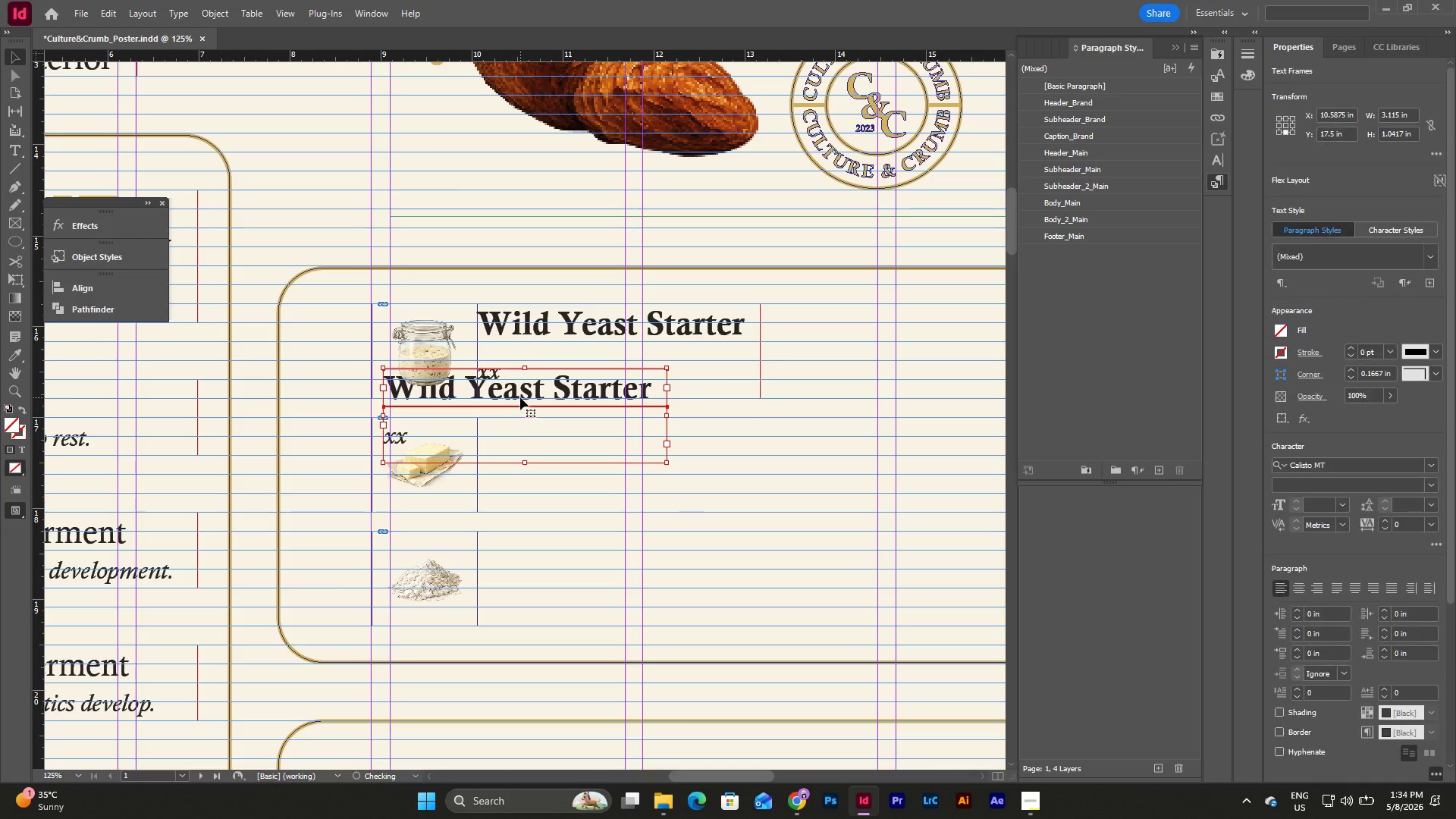 
left_click_drag(start_coordinate=[520, 395], to_coordinate=[614, 444])
 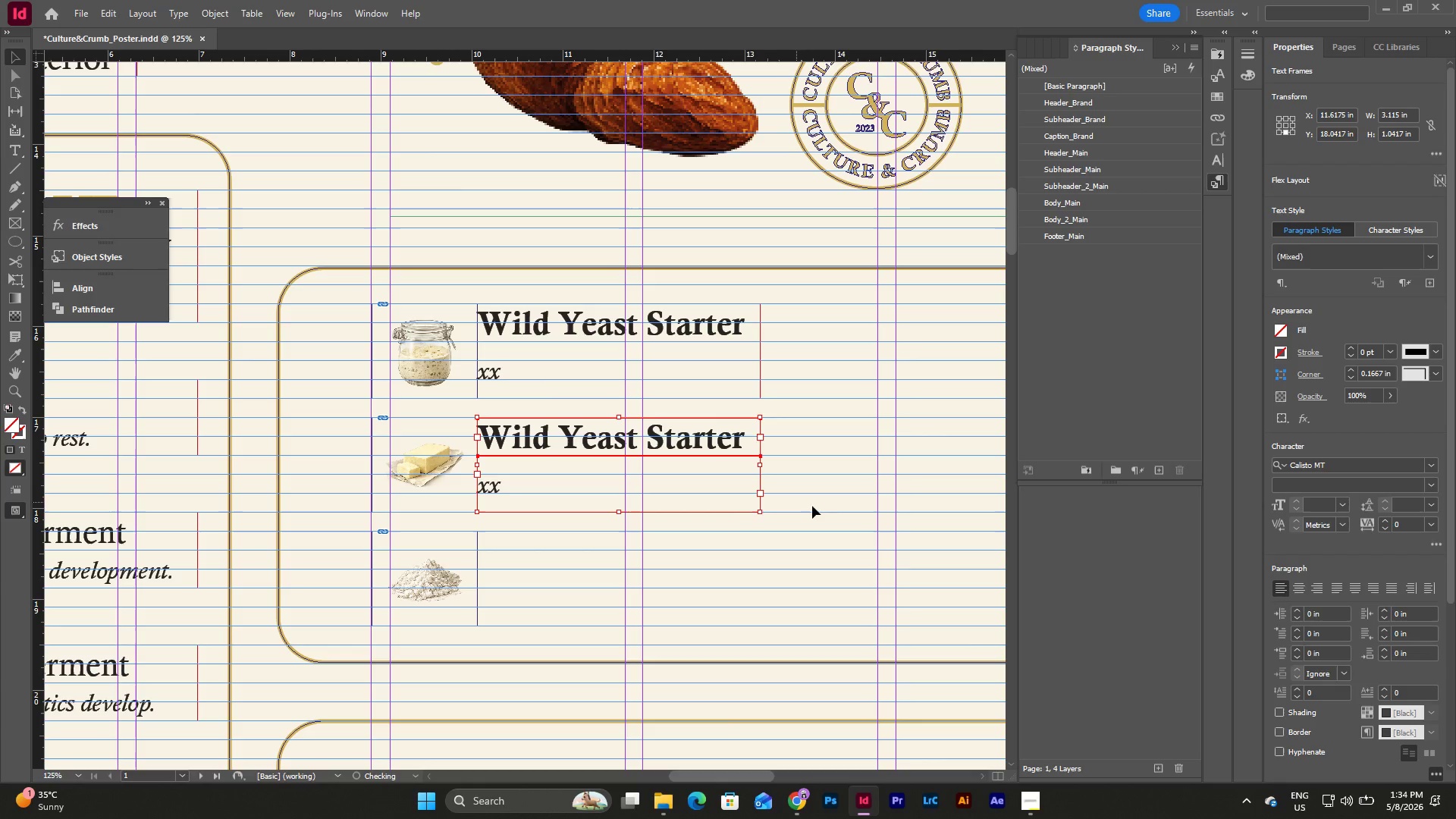 
left_click([830, 507])
 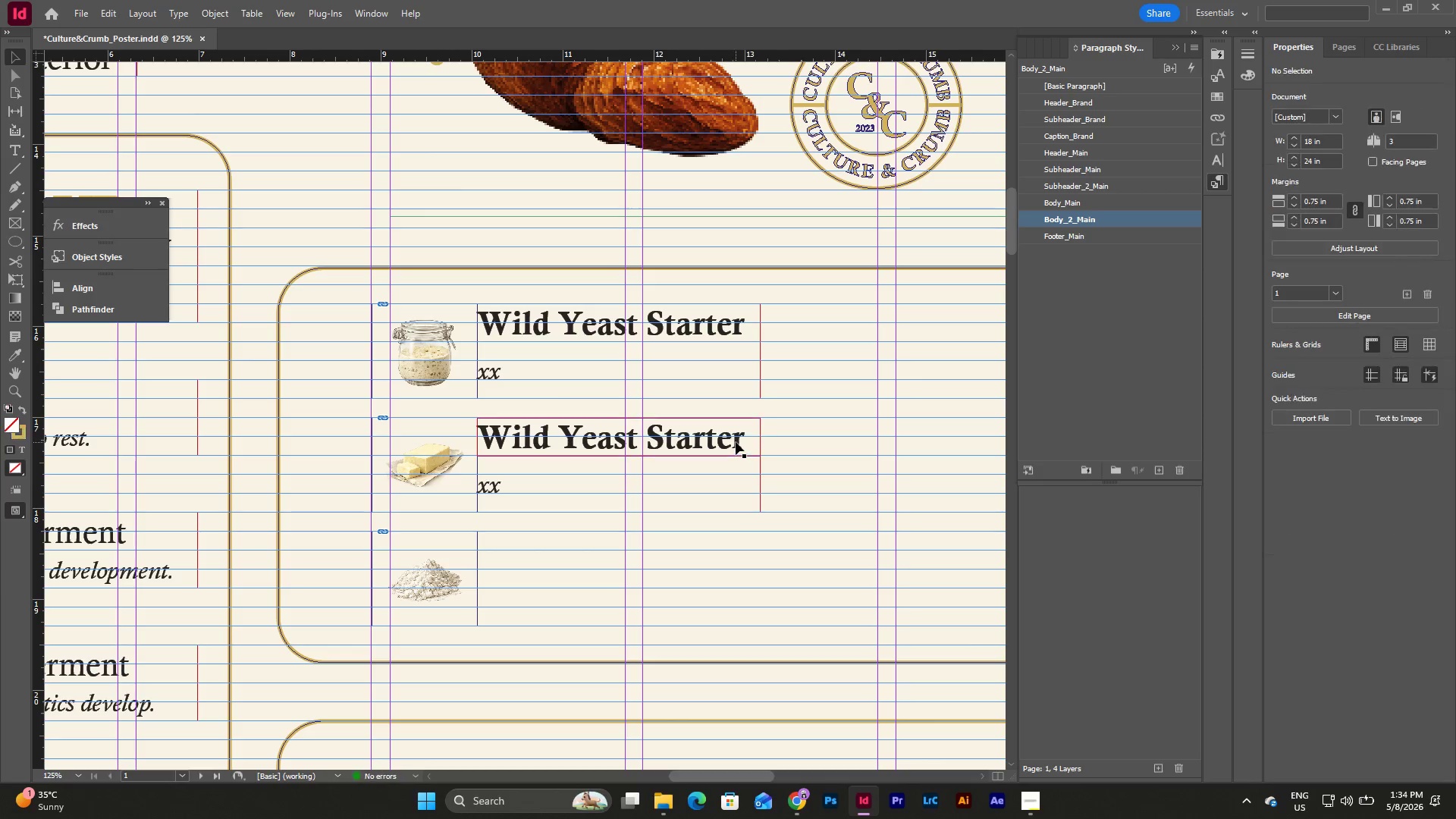 
double_click([736, 442])
 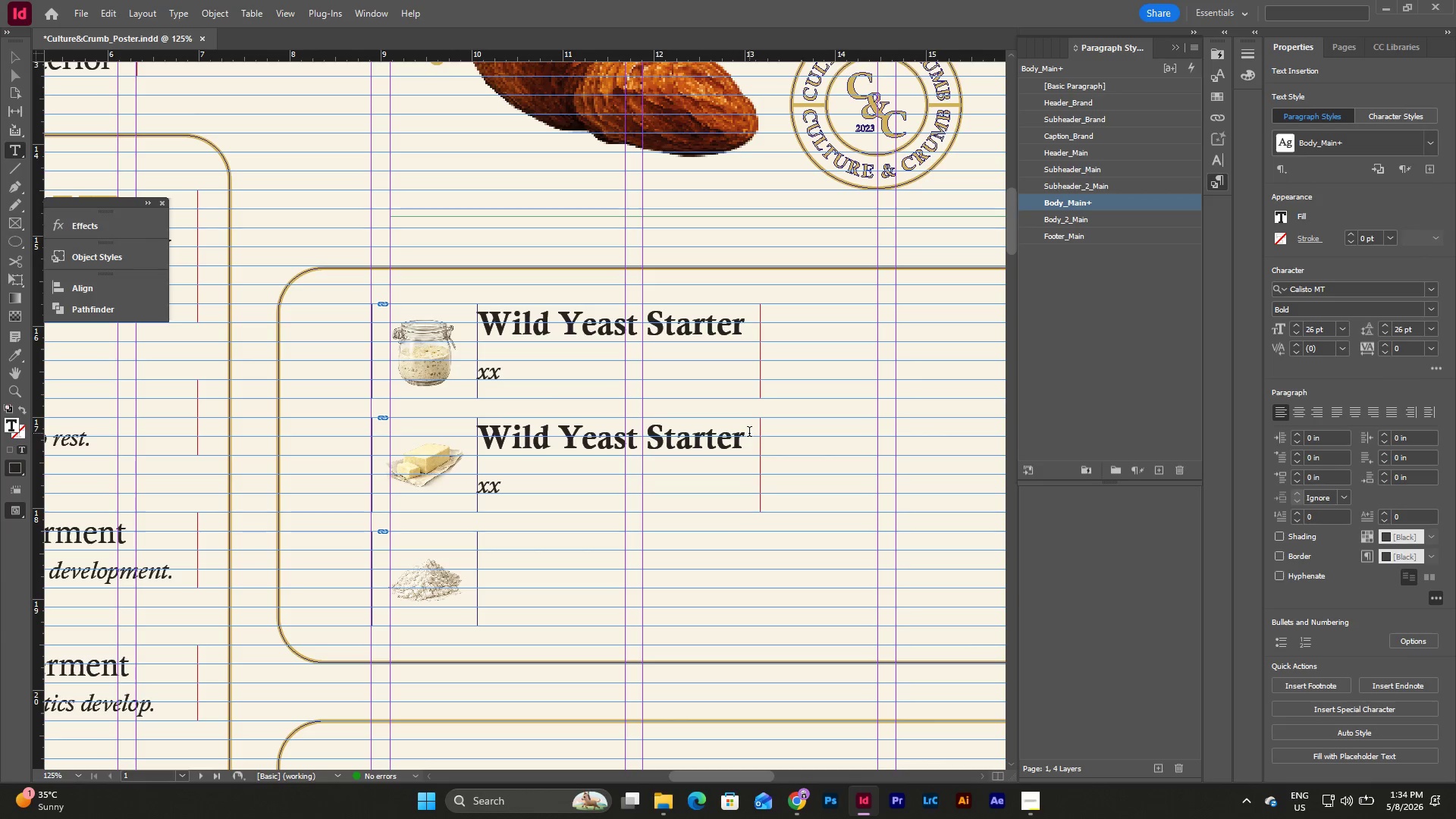 
left_click_drag(start_coordinate=[749, 433], to_coordinate=[472, 438])
 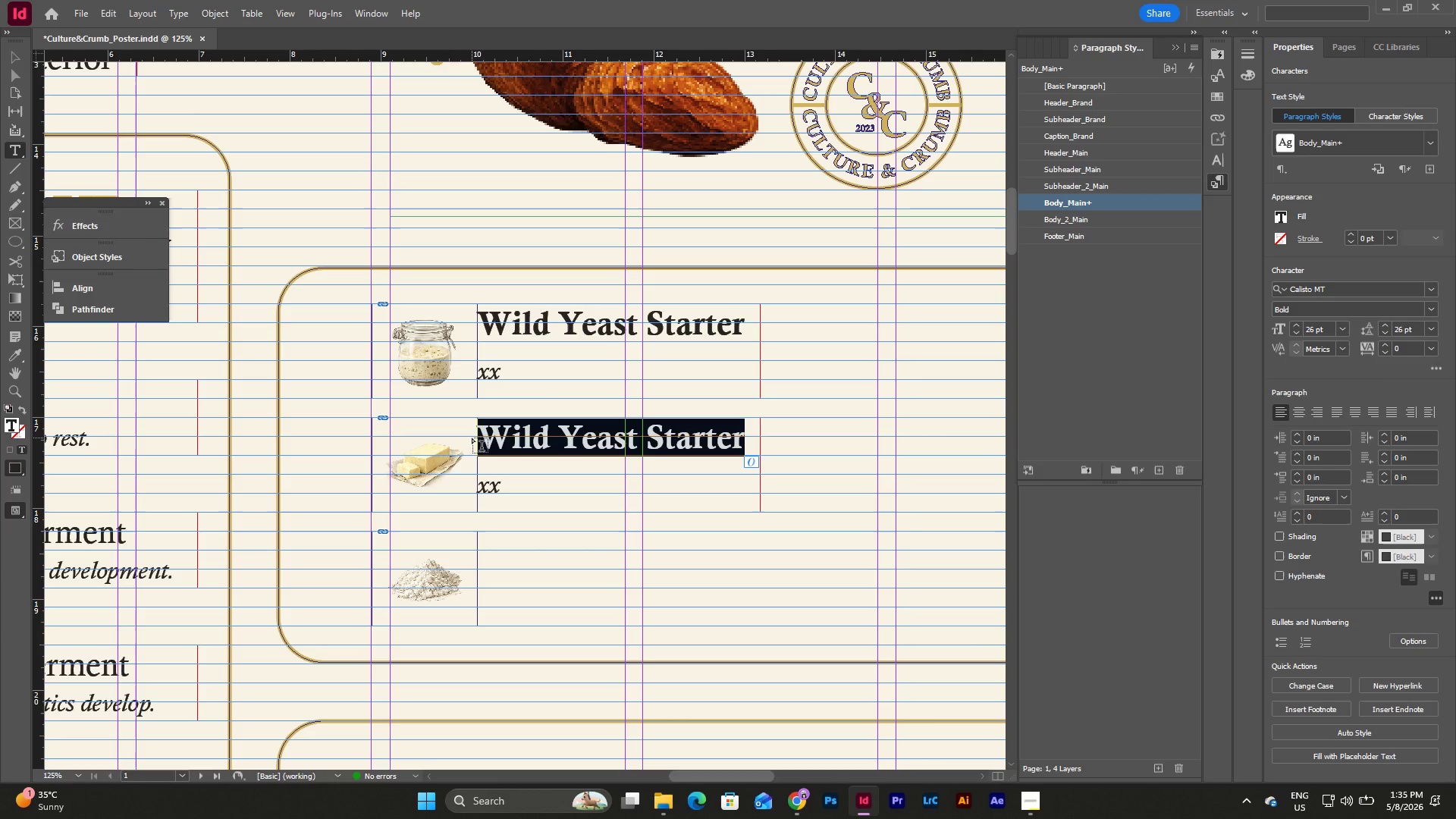 
type(Cultured European Butter)
key(Escape)
 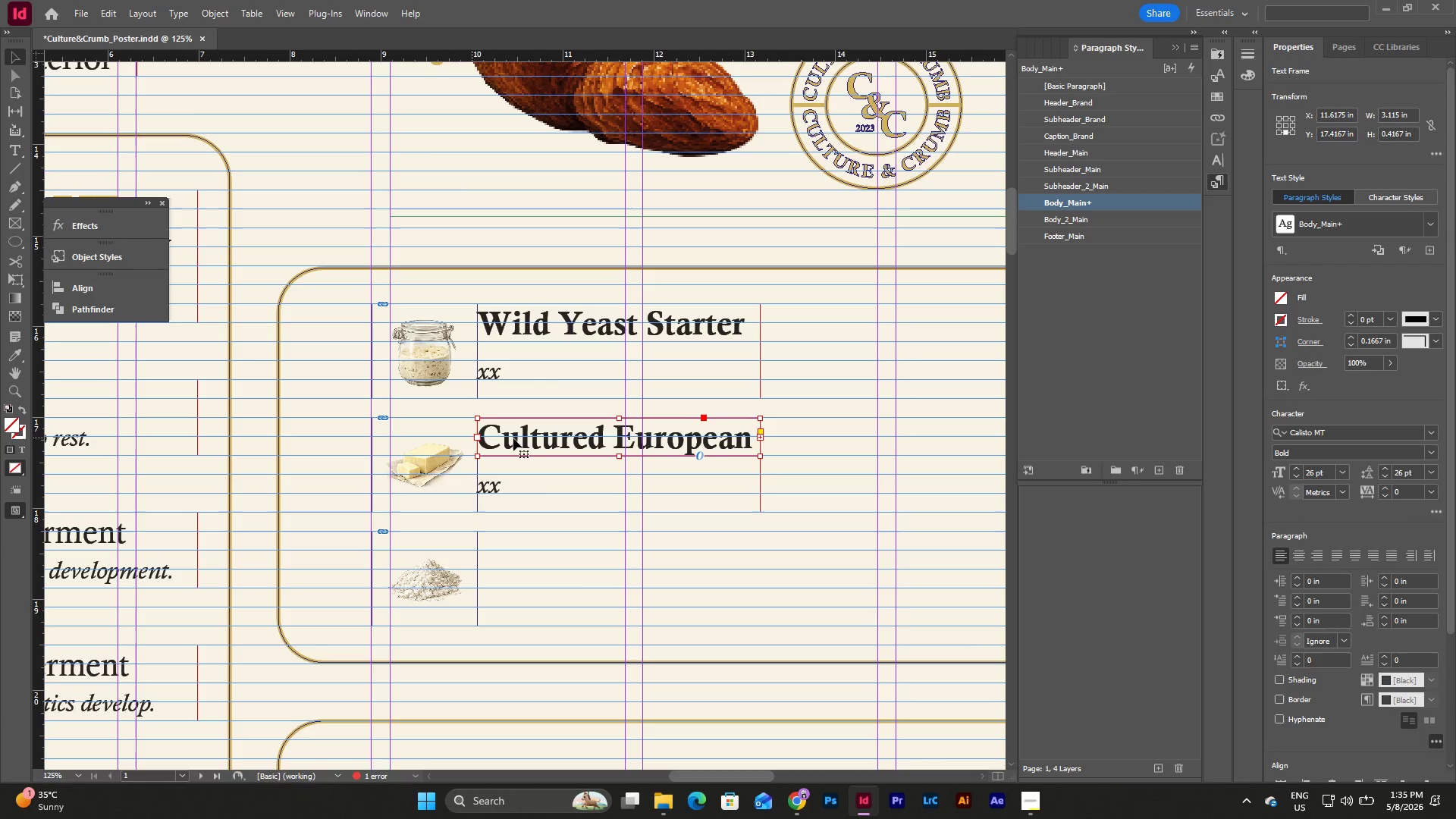 
left_click([864, 403])
 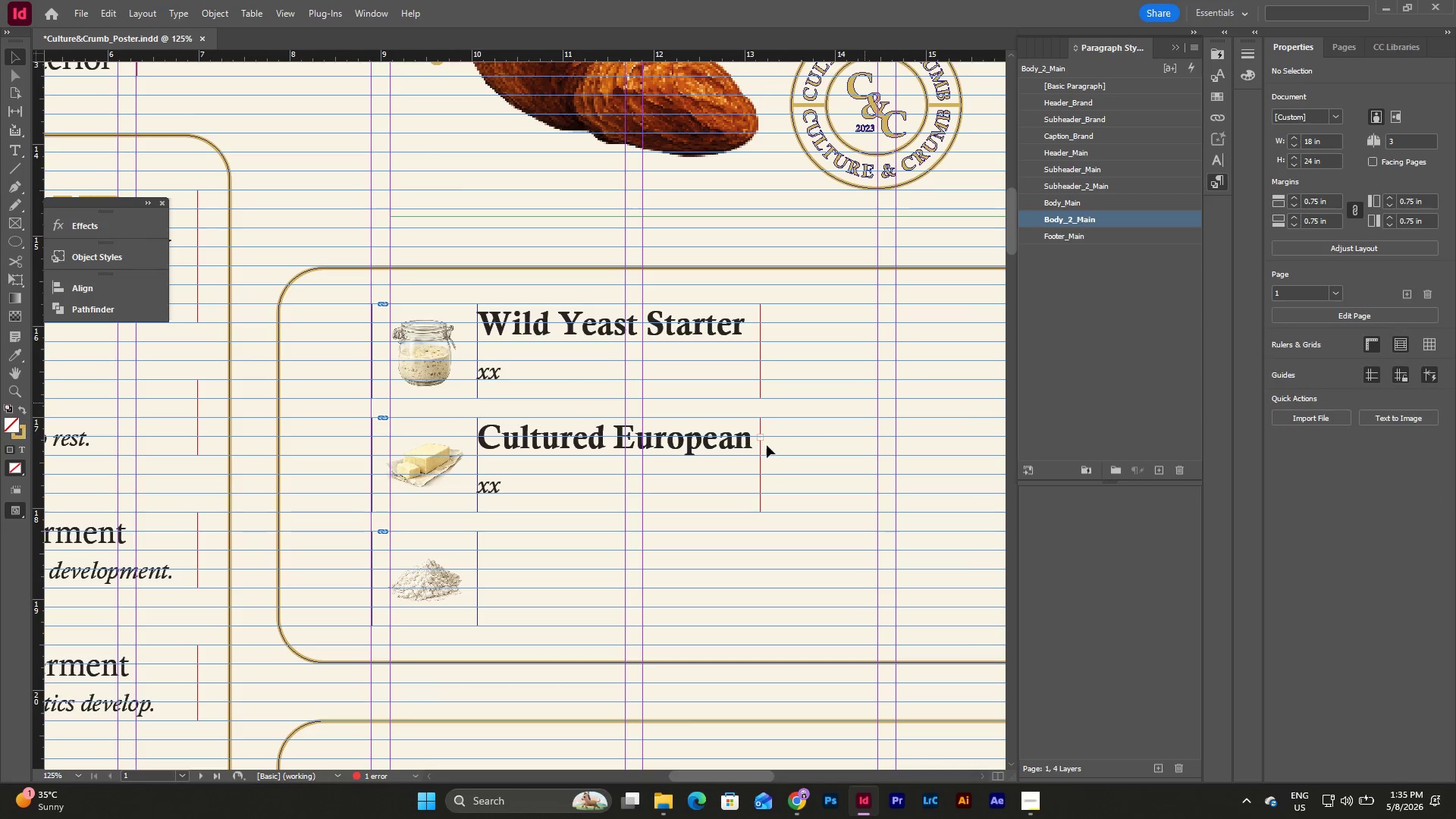 
left_click([754, 445])
 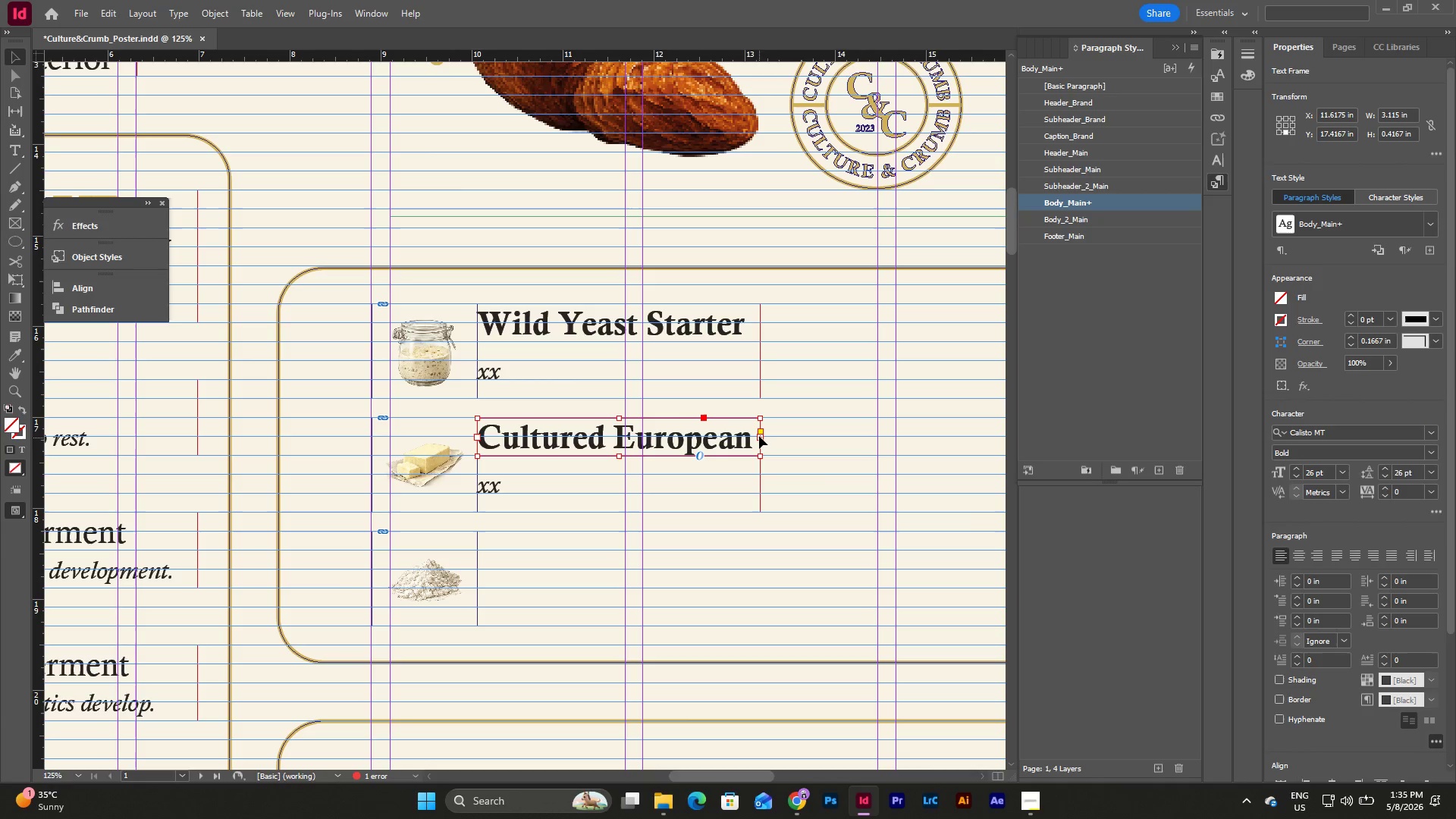 
left_click_drag(start_coordinate=[759, 436], to_coordinate=[877, 448])
 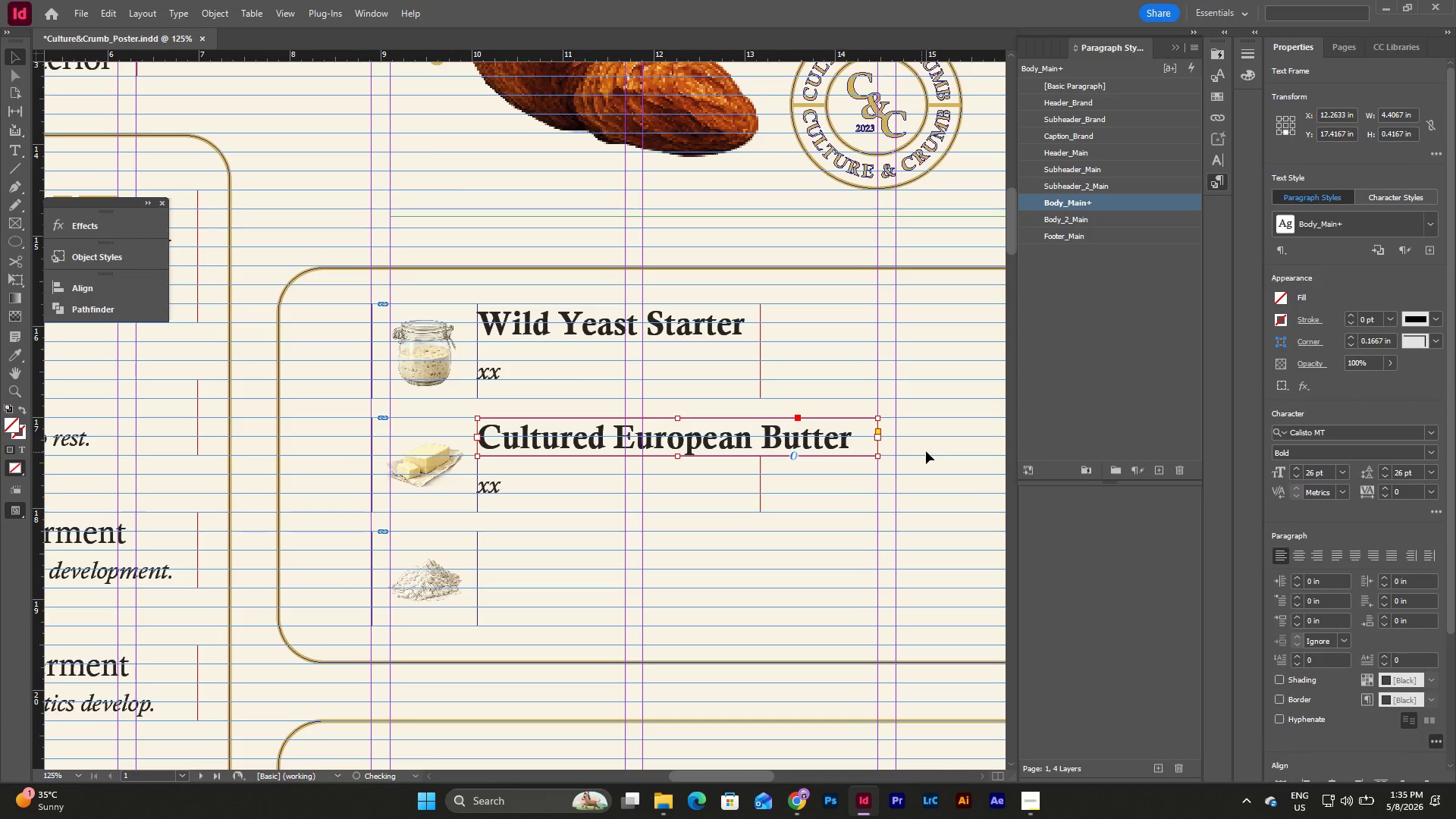 
left_click([926, 451])
 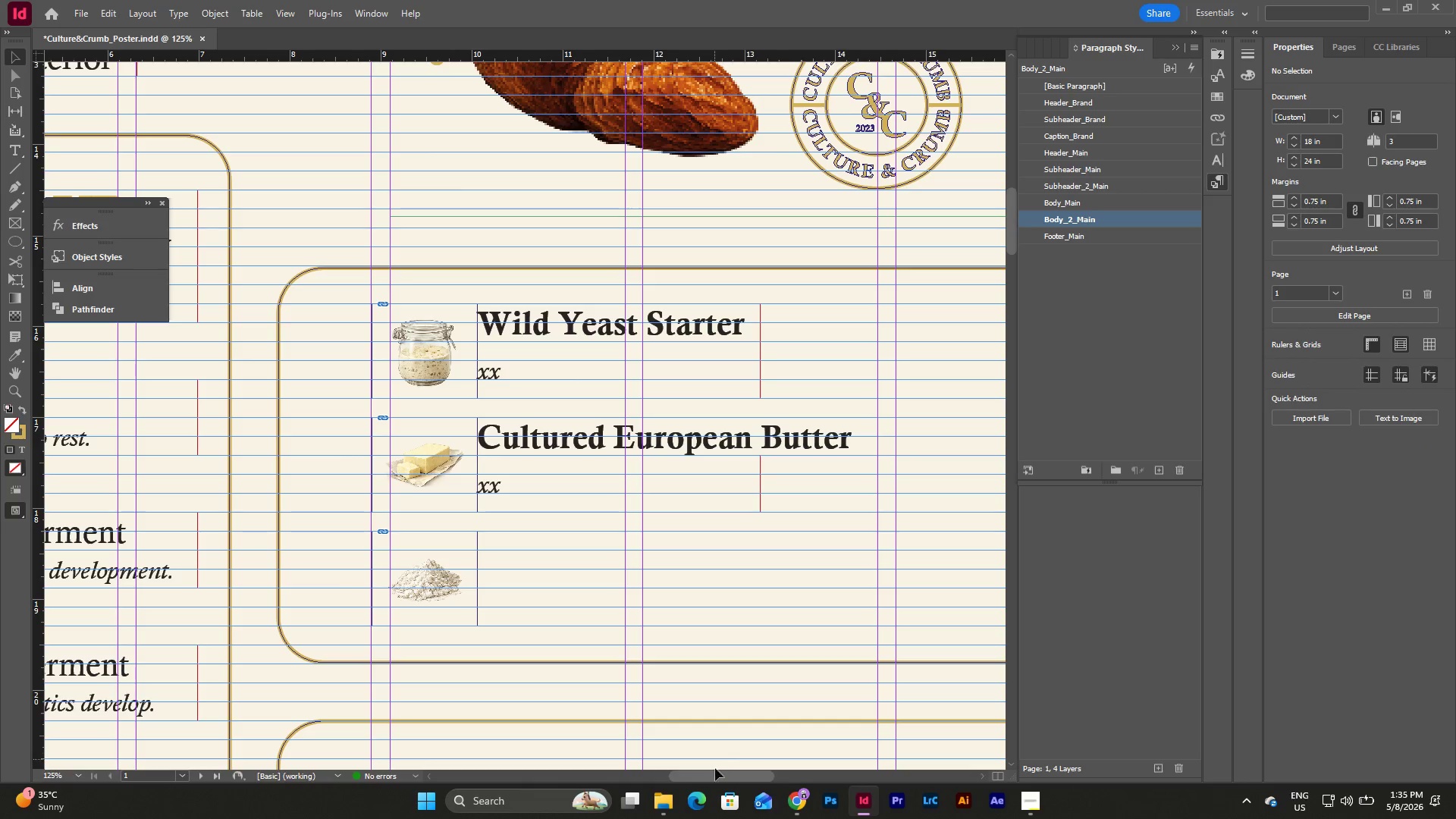 
left_click_drag(start_coordinate=[715, 780], to_coordinate=[717, 769])
 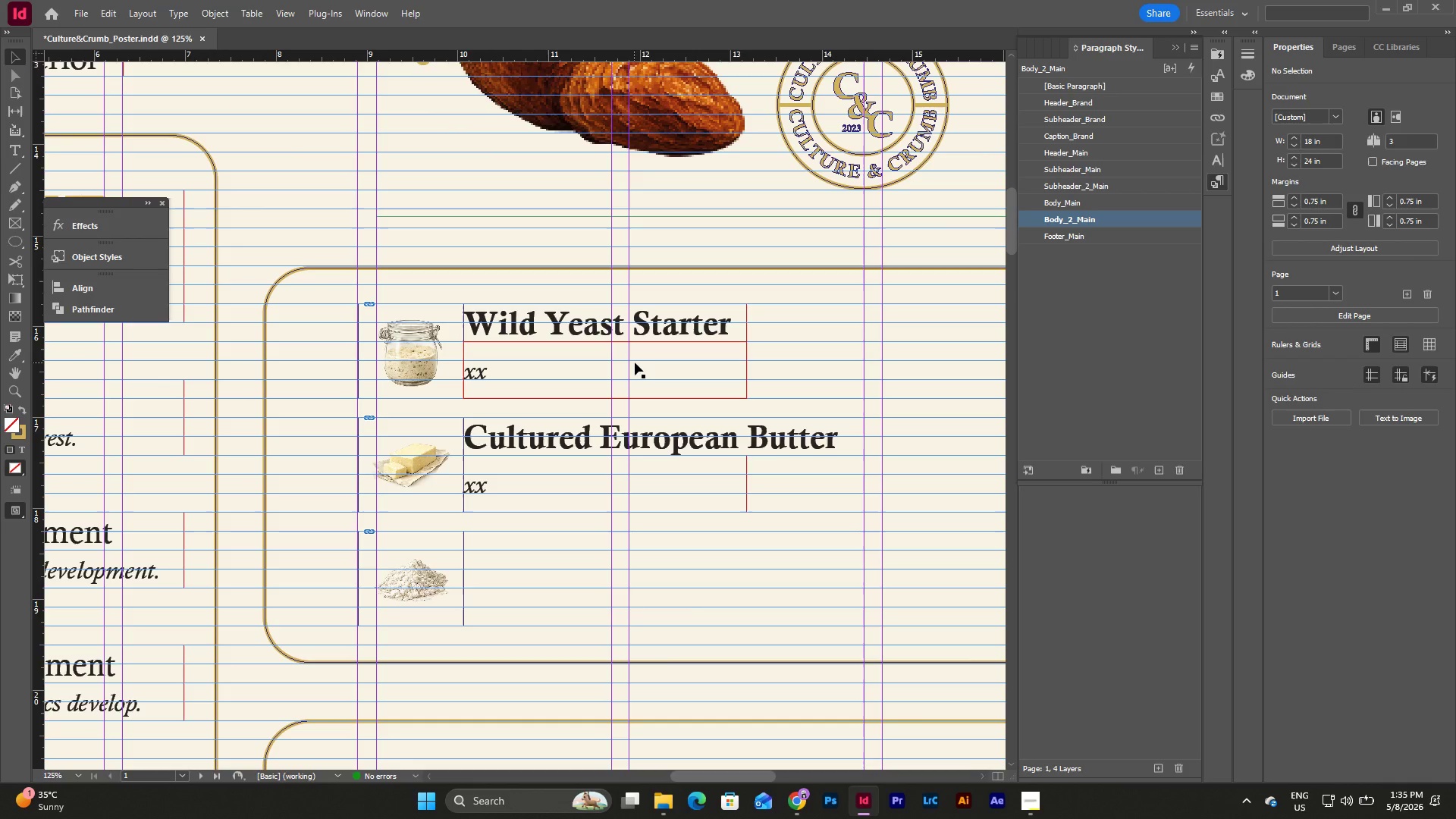 
left_click([635, 362])
 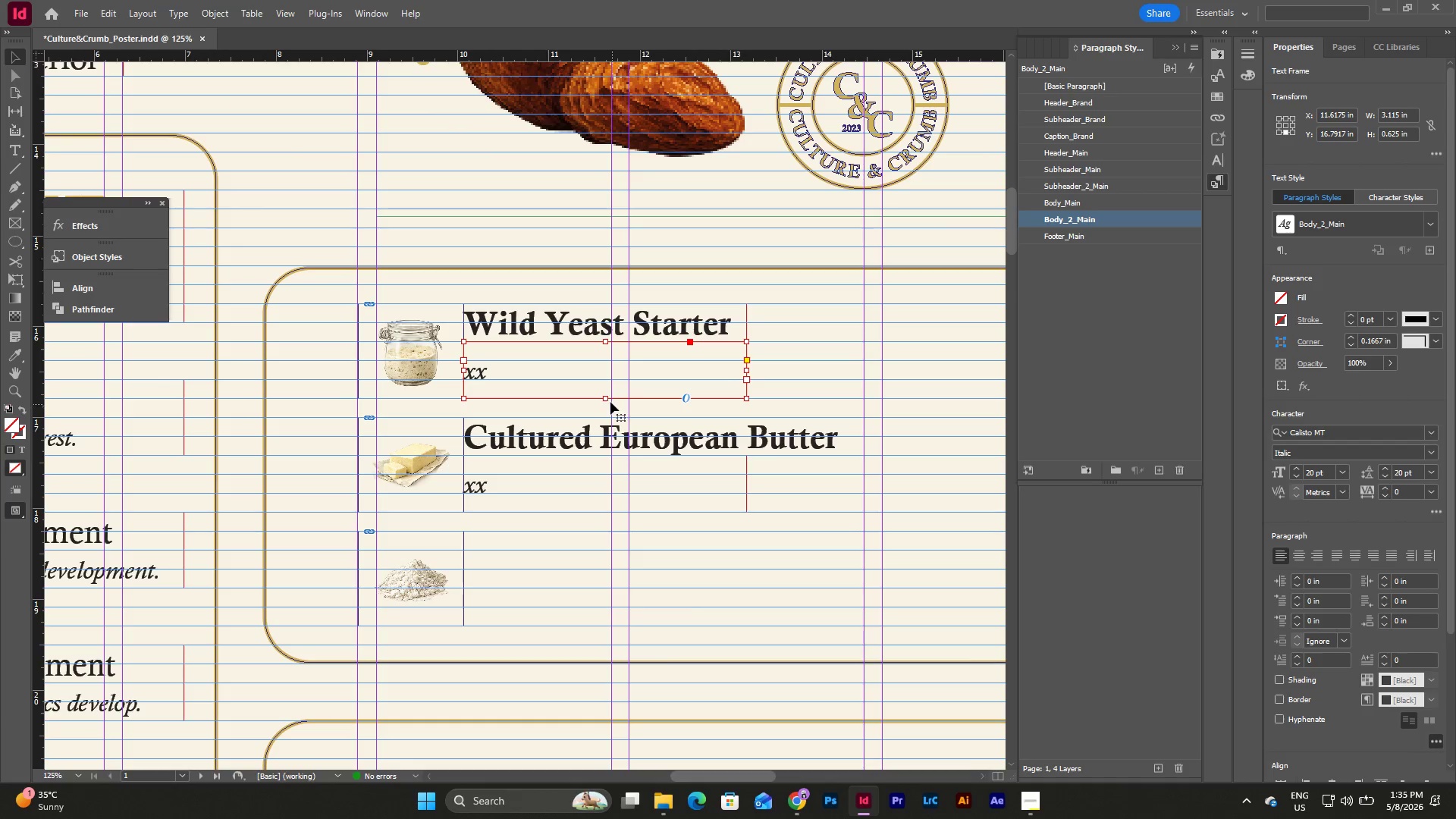 
left_click_drag(start_coordinate=[607, 400], to_coordinate=[607, 379])
 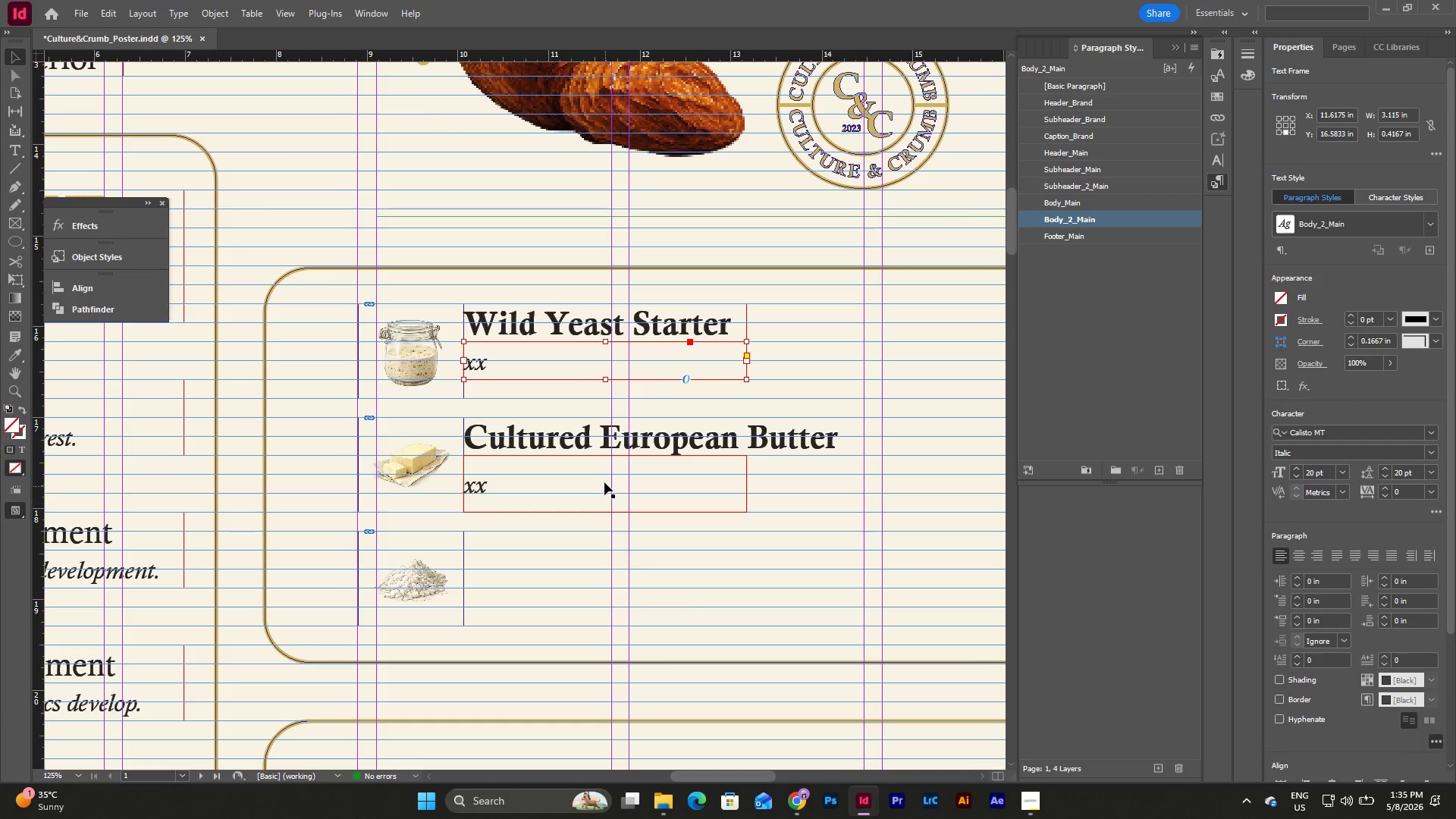 
left_click([604, 482])
 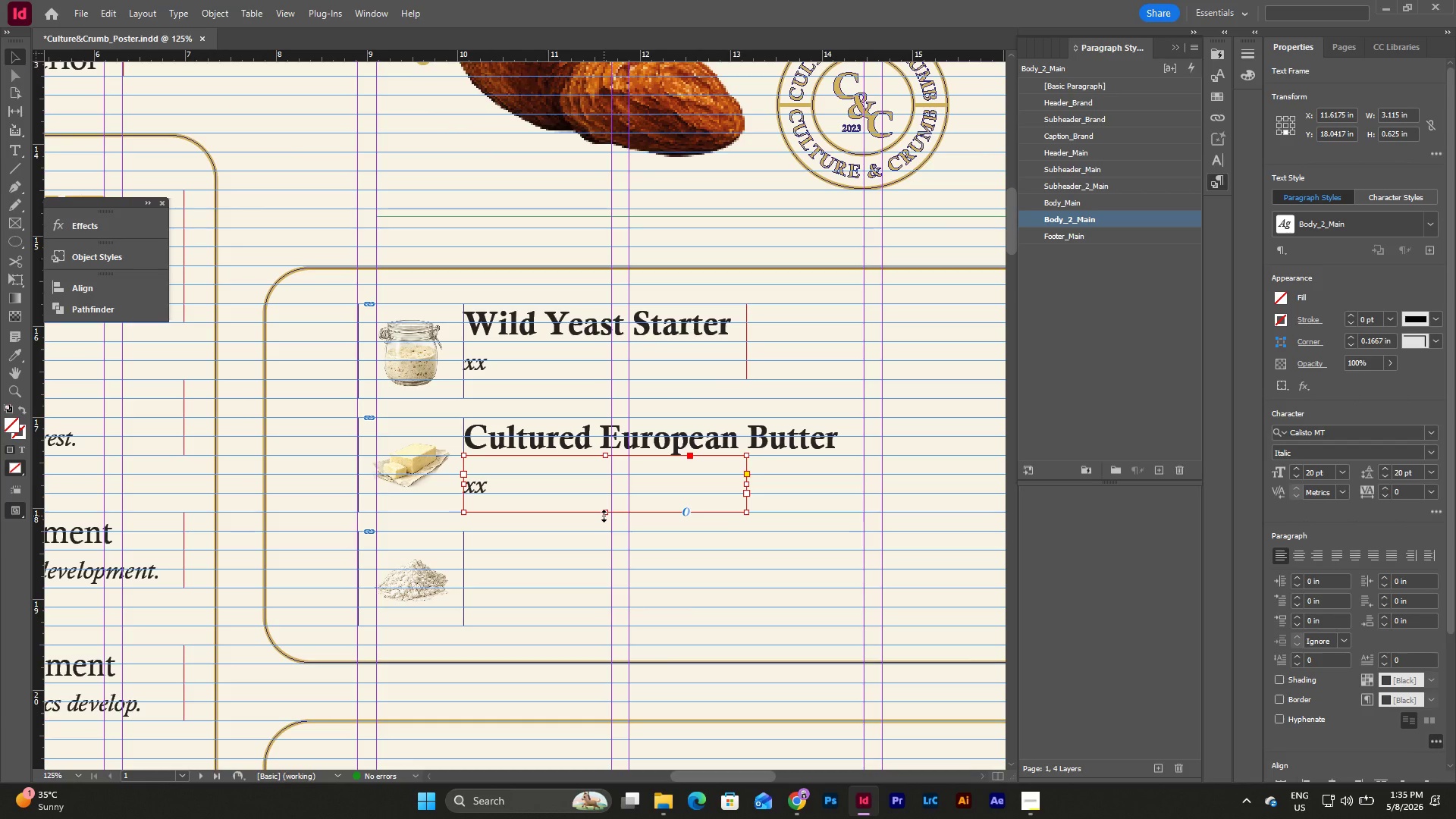 
left_click_drag(start_coordinate=[604, 516], to_coordinate=[600, 493])
 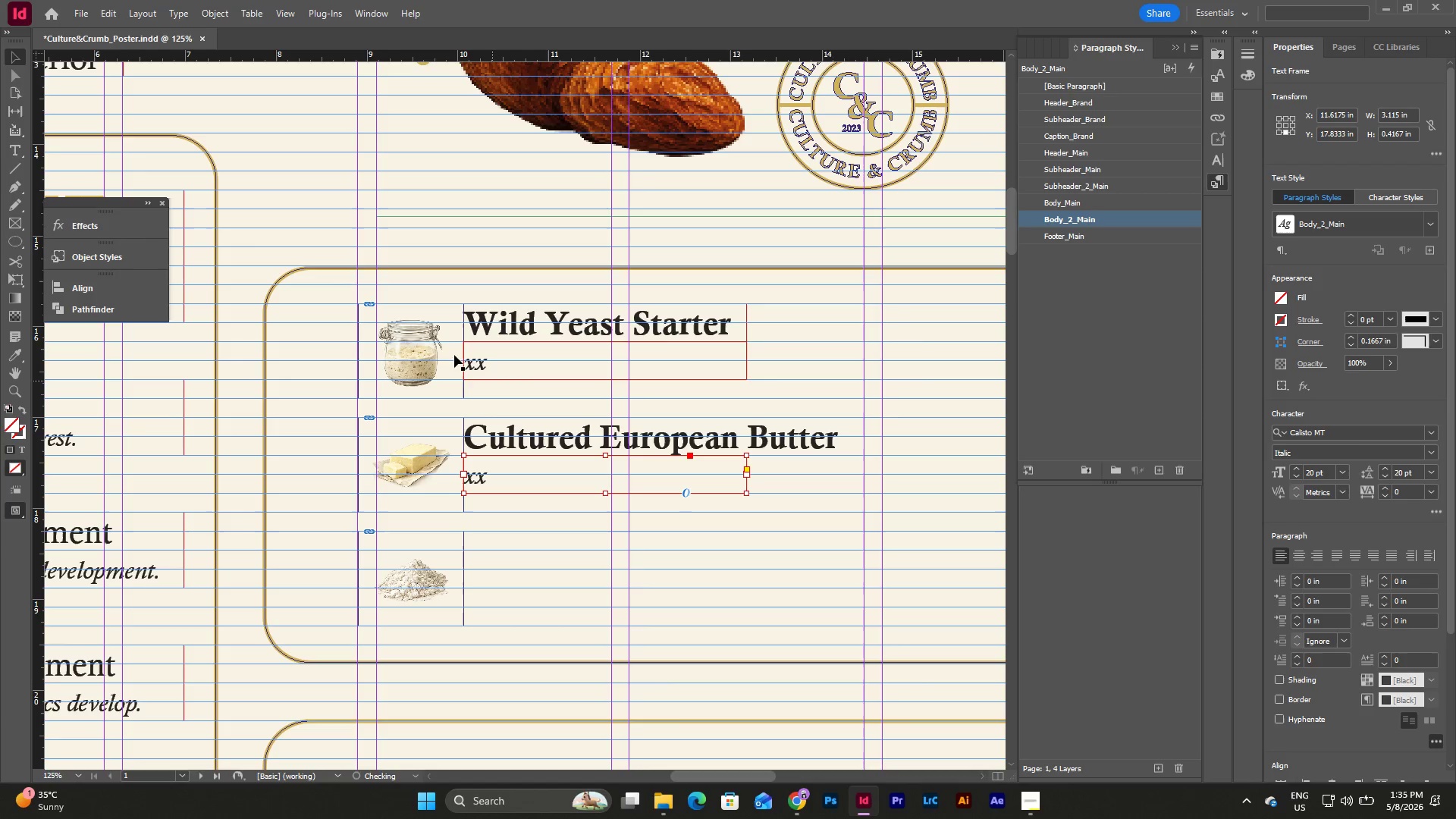 
left_click([428, 342])
 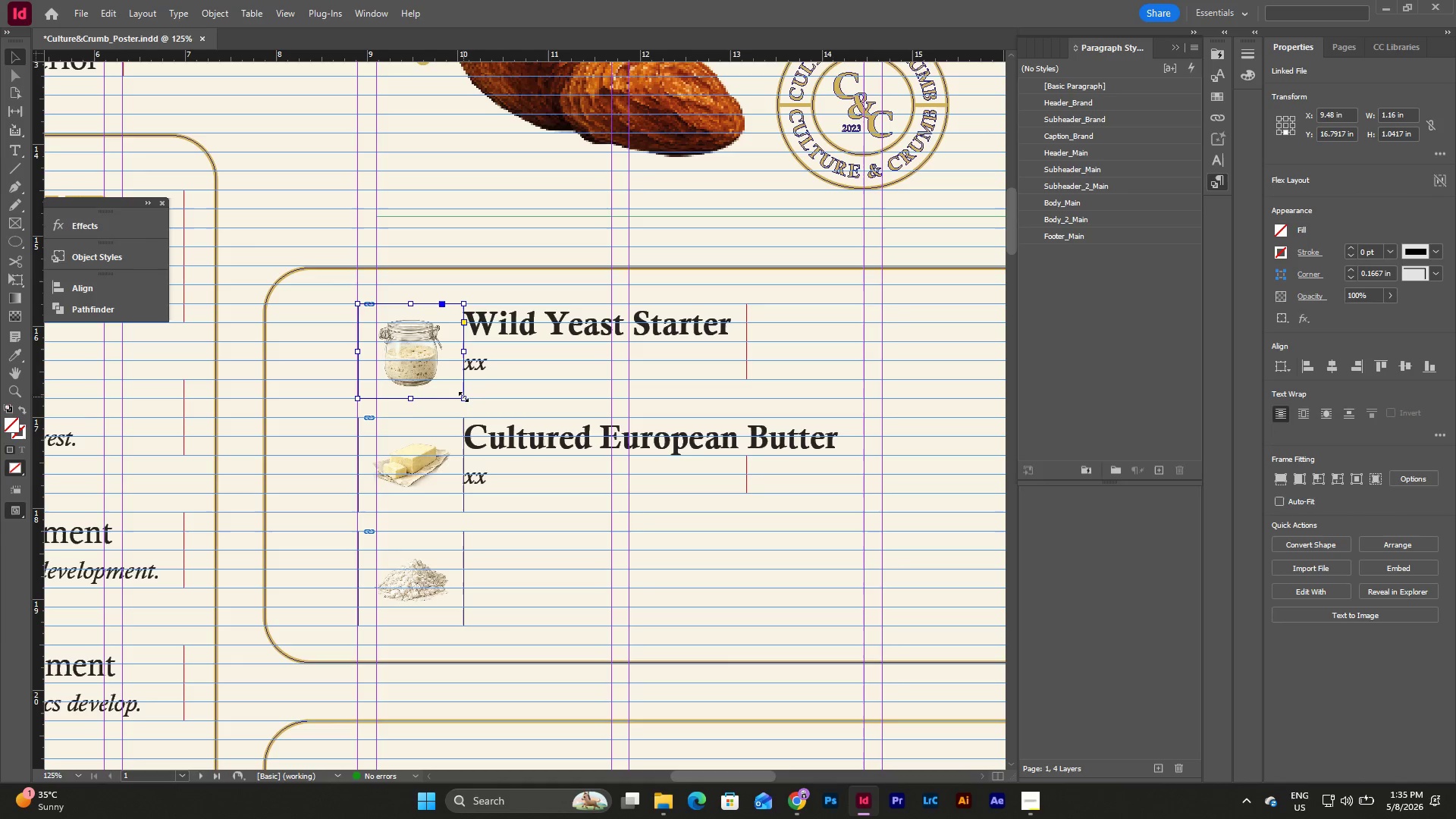 
hold_key(key=ShiftLeft, duration=3.72)
left_click_drag(start_coordinate=[464, 397], to_coordinate=[444, 366])
 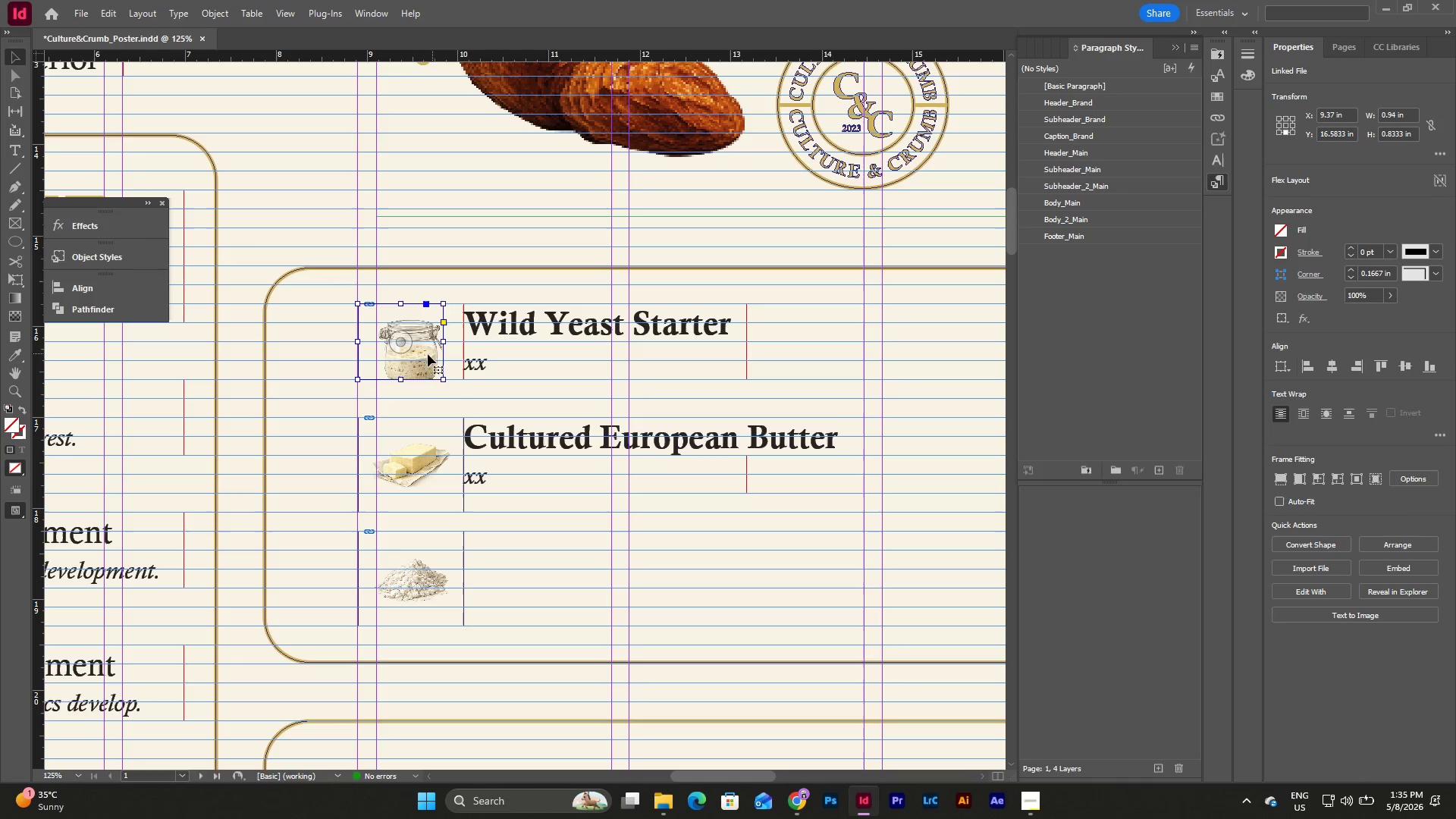 
double_click([420, 354])
 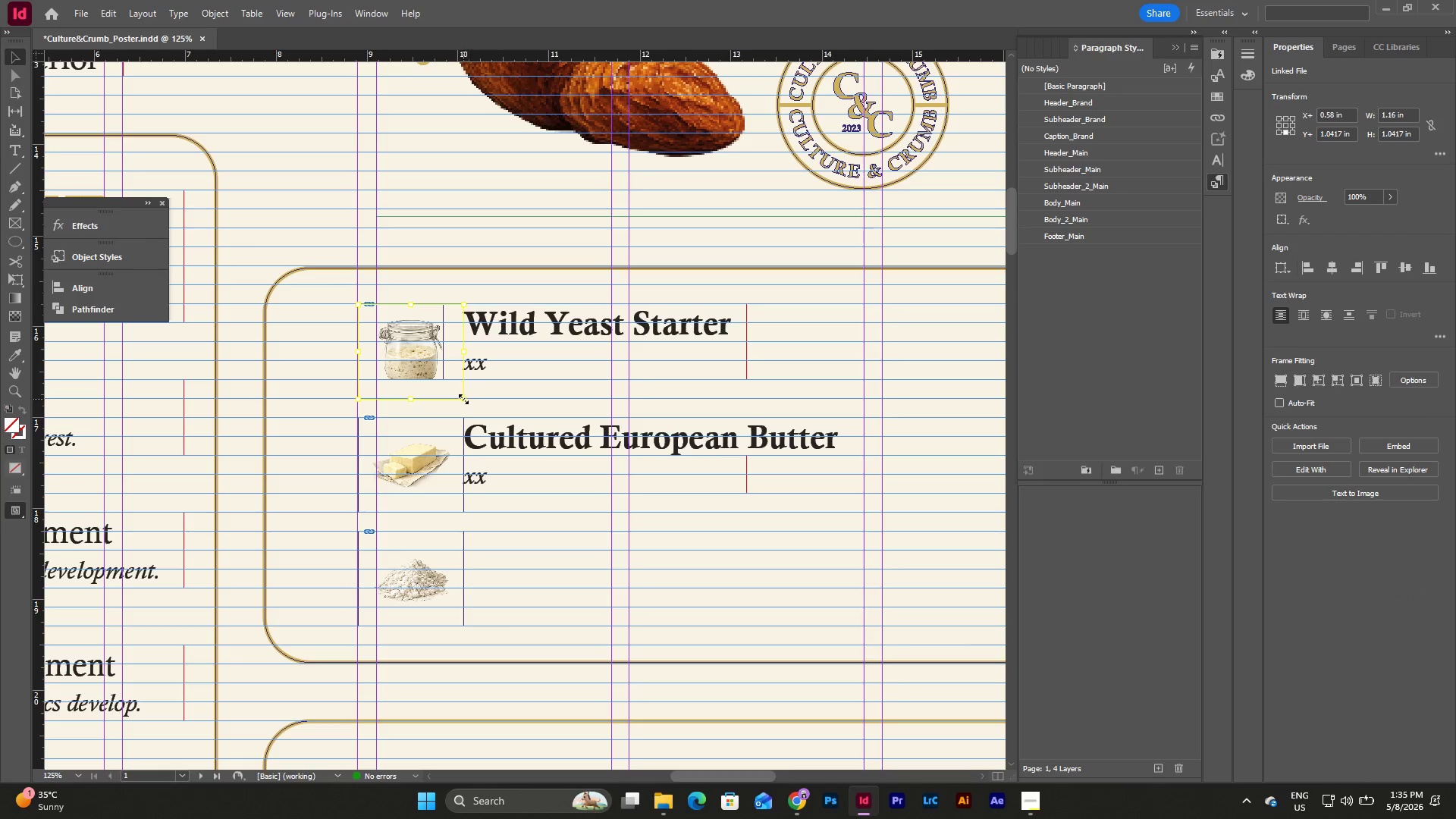 
left_click_drag(start_coordinate=[463, 399], to_coordinate=[444, 379])
 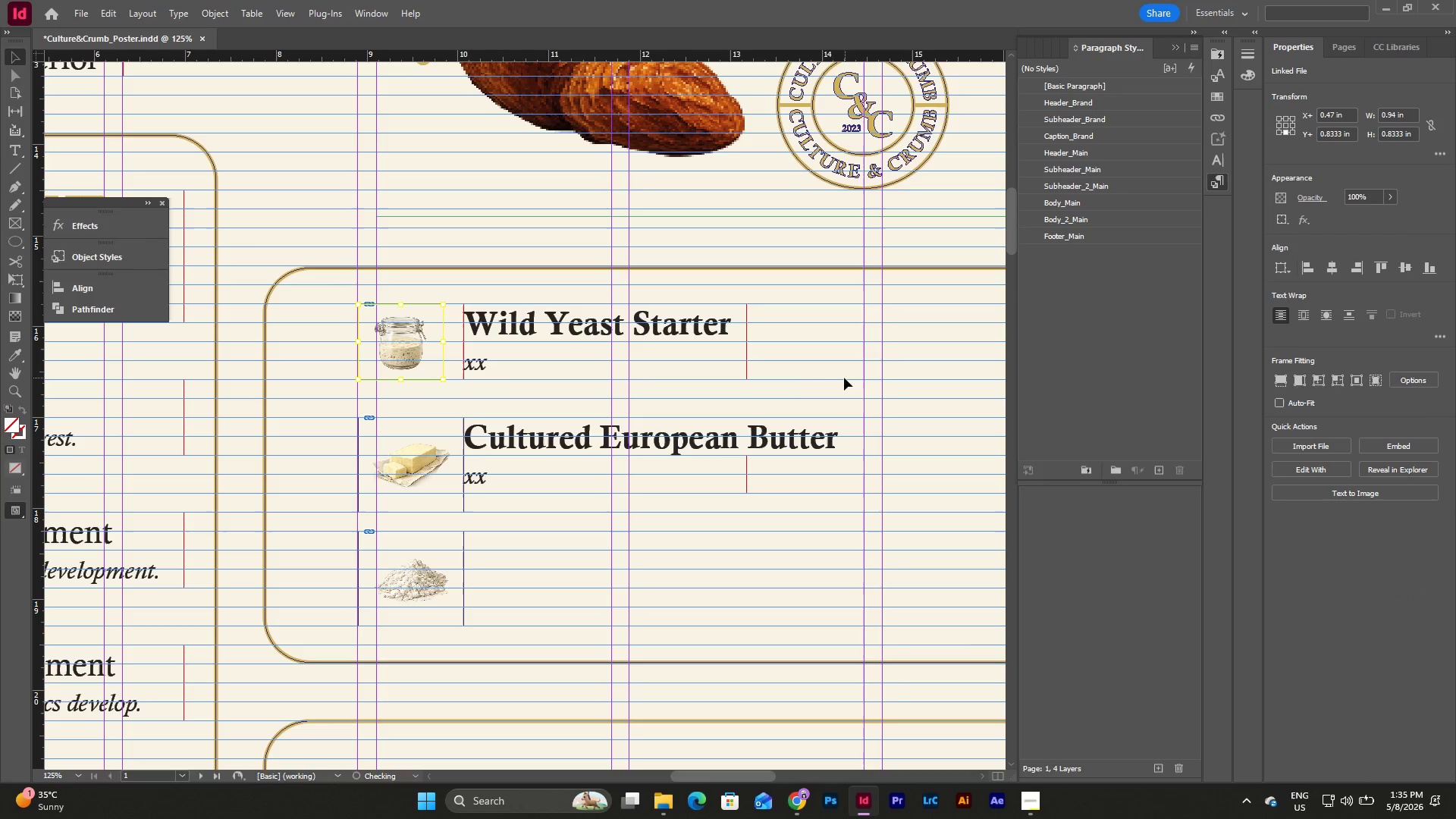 
left_click([812, 381])
 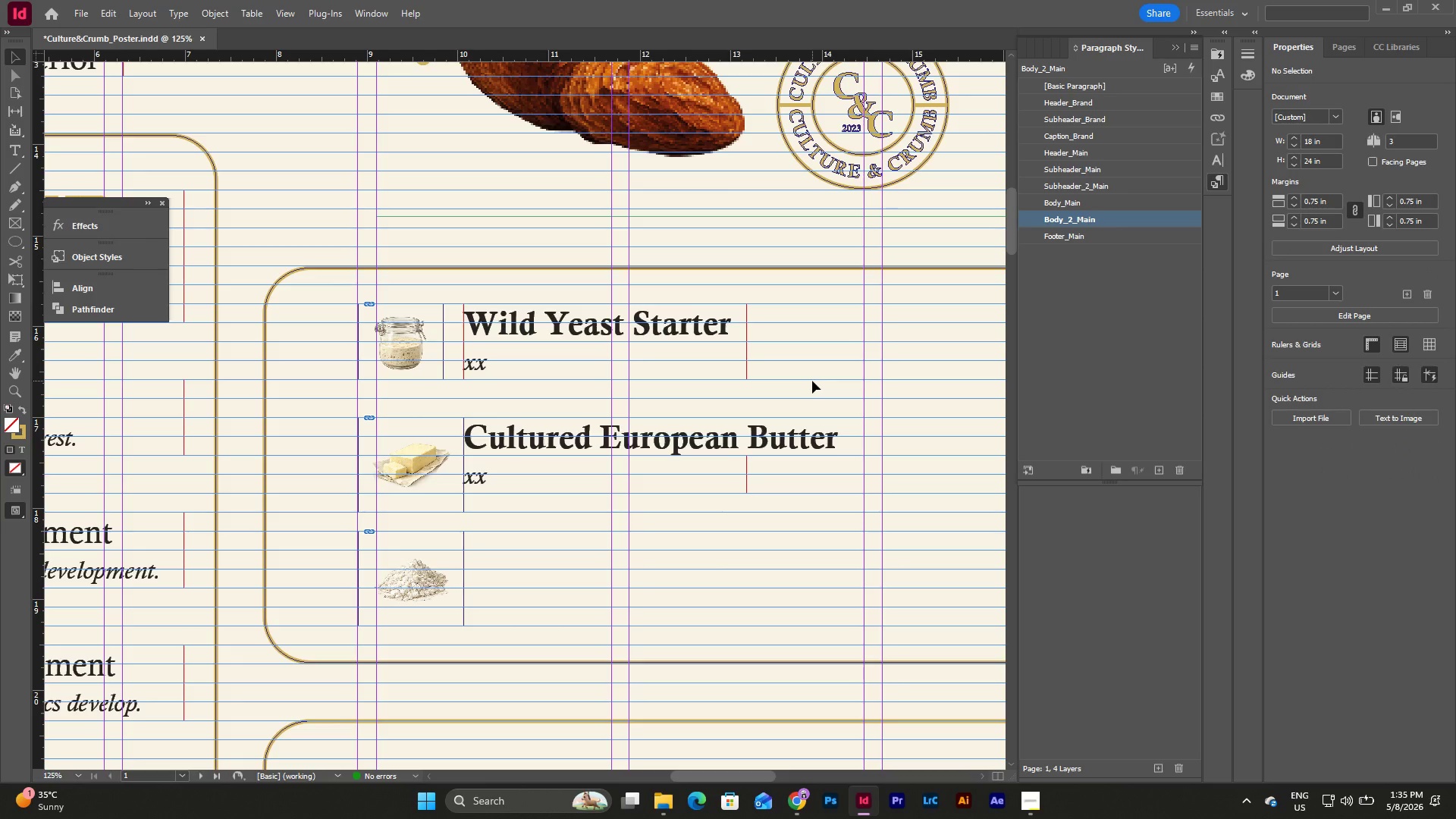 
type(ww)
 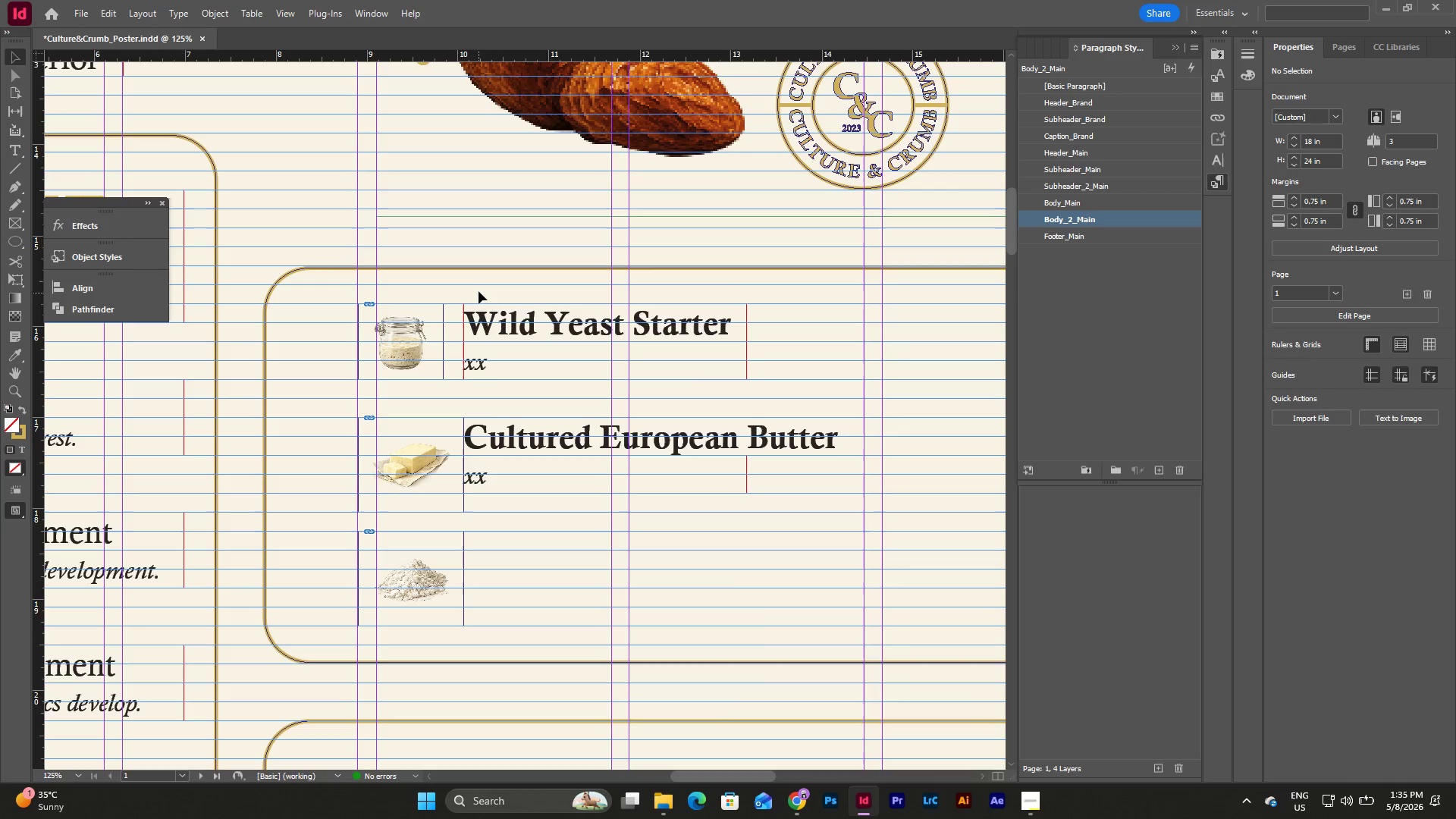 
left_click_drag(start_coordinate=[479, 290], to_coordinate=[524, 389])
 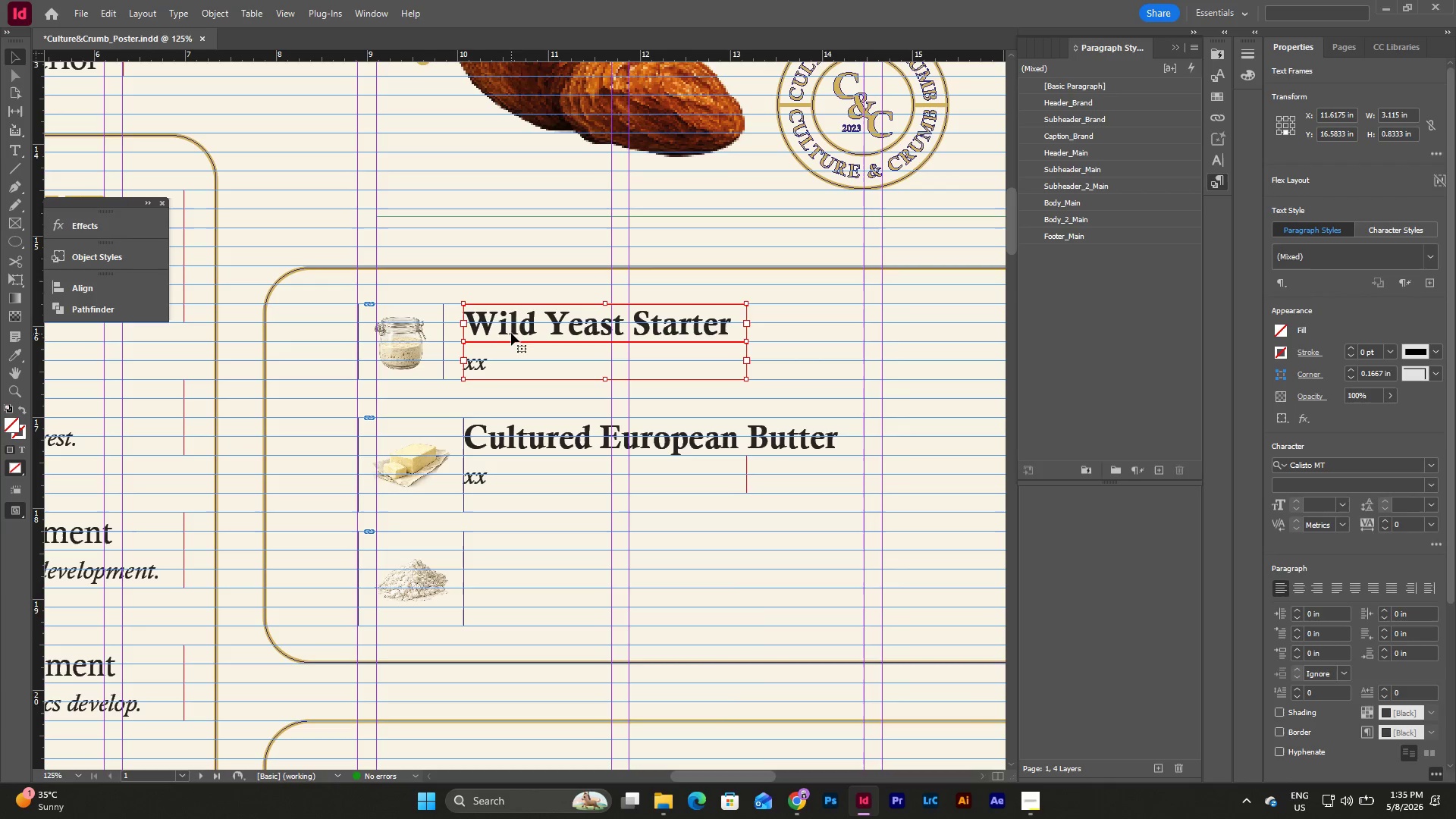 
left_click_drag(start_coordinate=[511, 333], to_coordinate=[492, 333])
 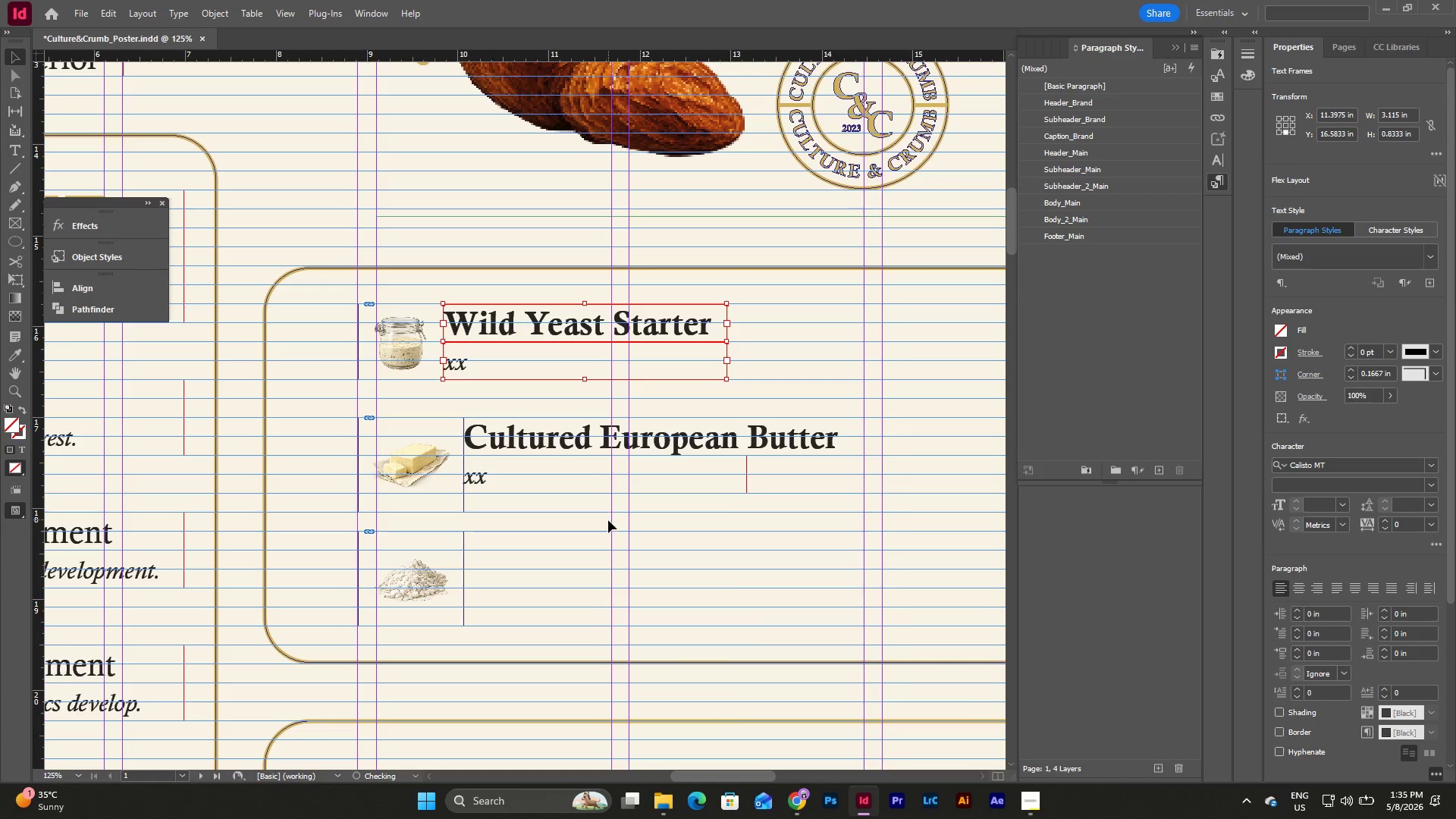 
left_click([608, 520])
 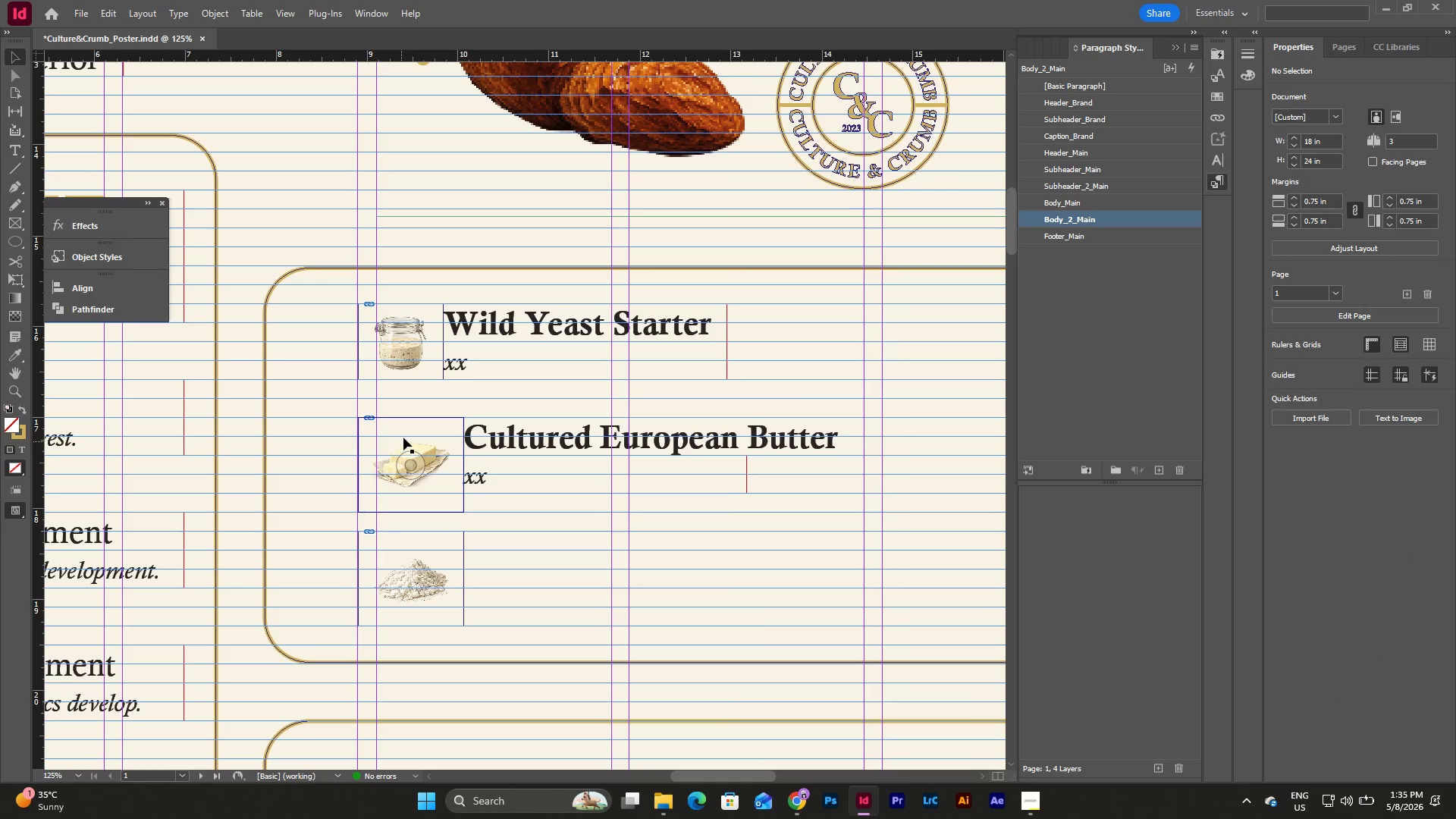 
left_click([416, 430])
 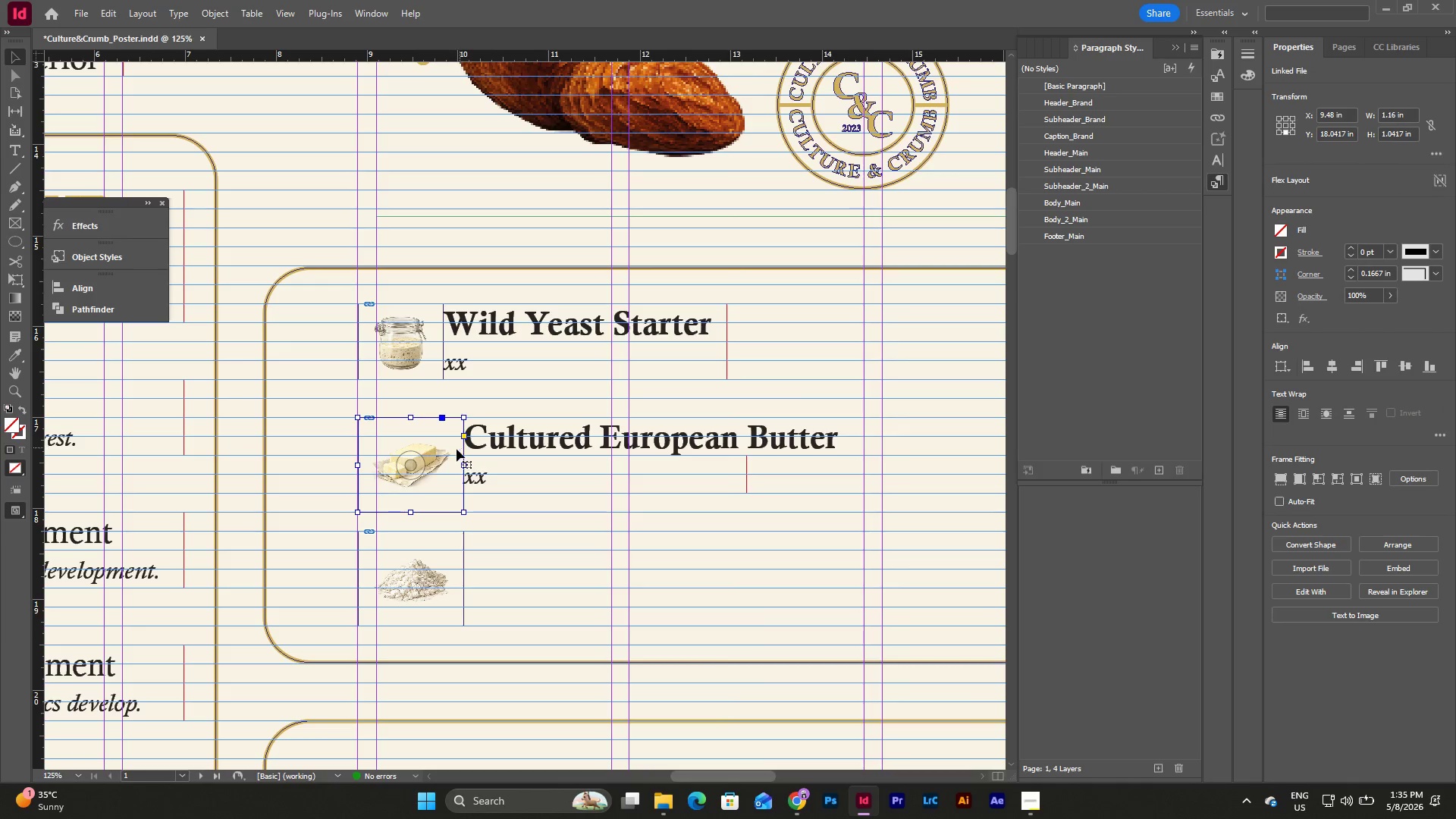 
left_click([535, 538])
 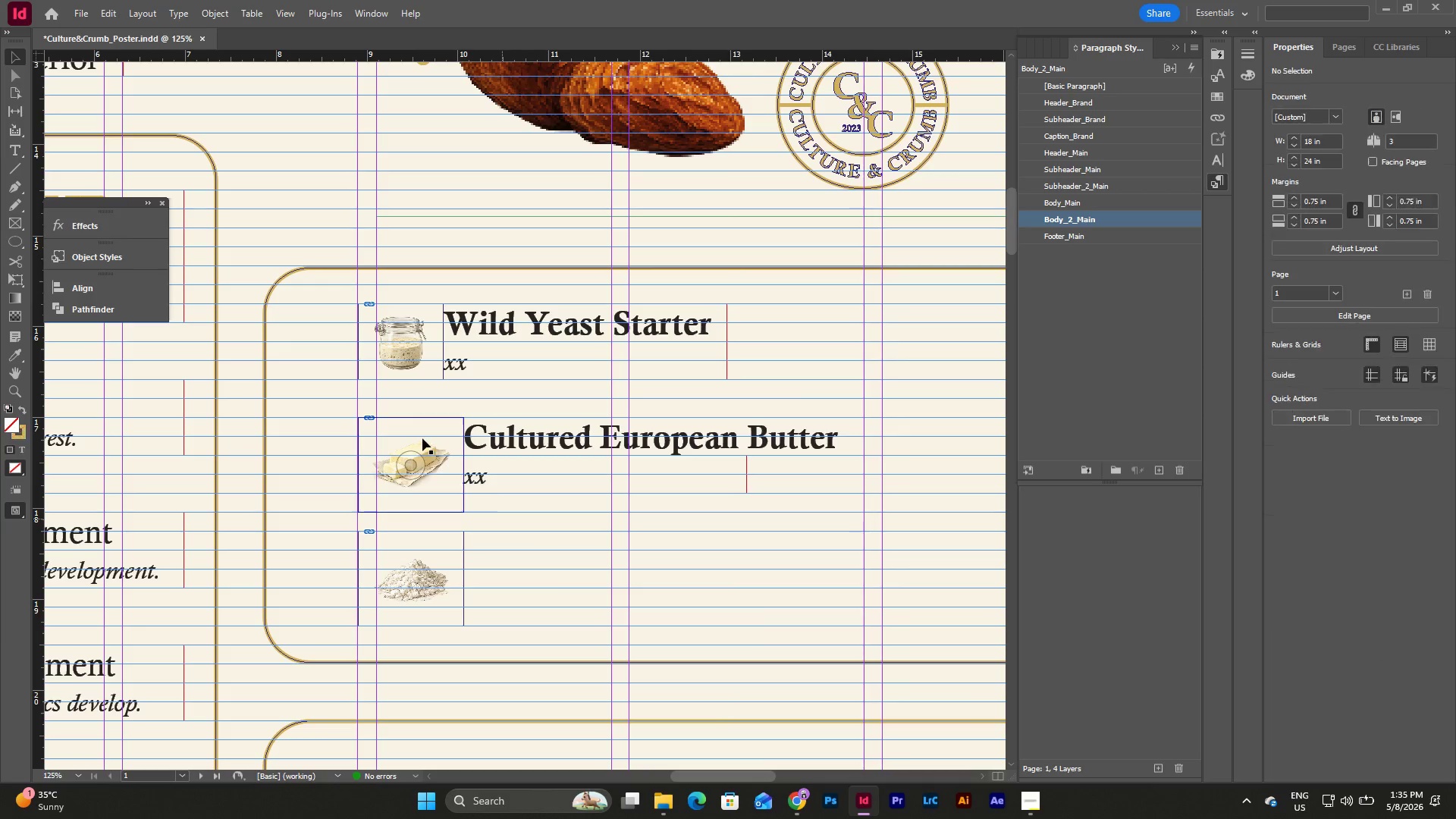 
left_click([422, 438])
 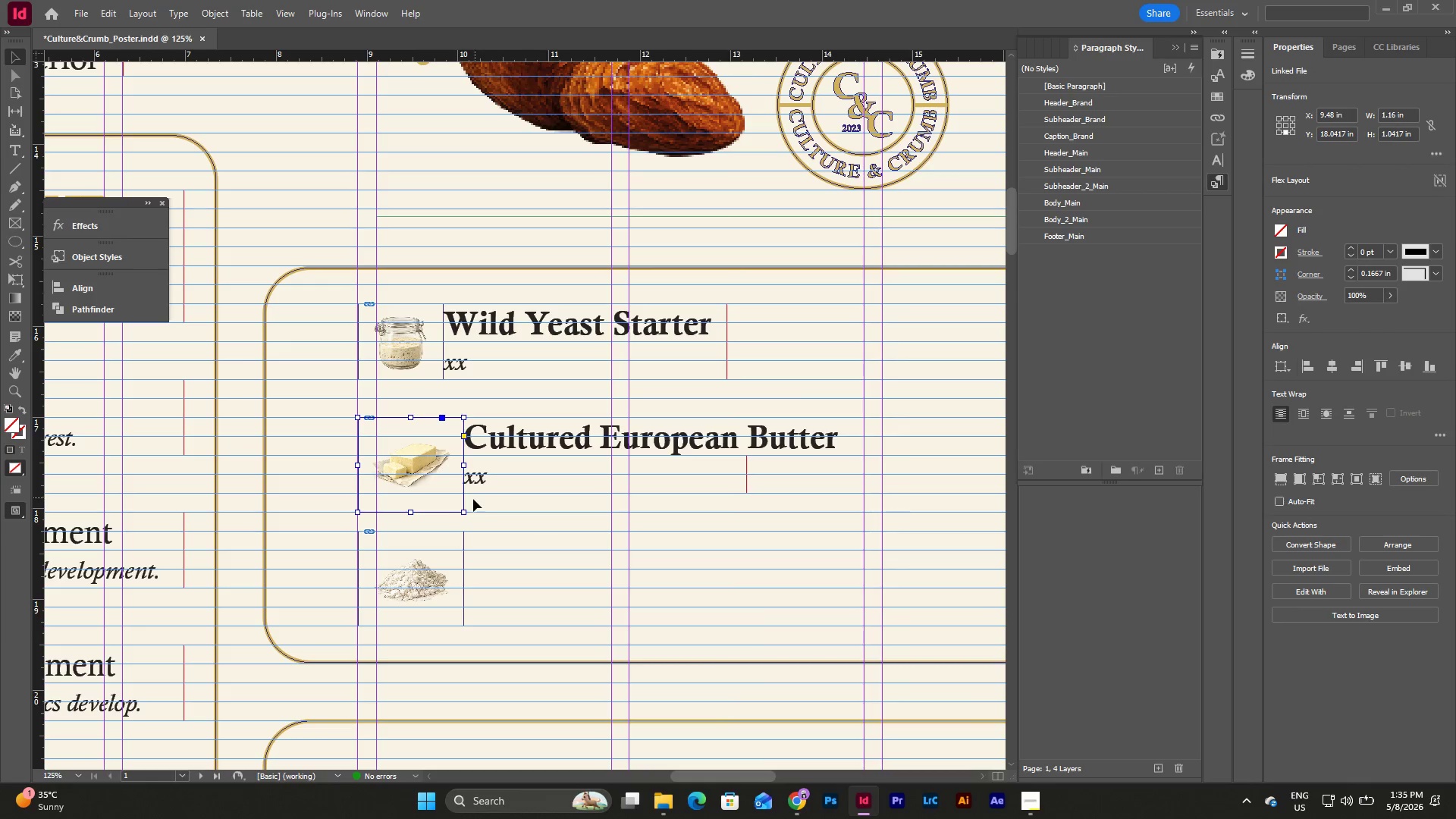 
hold_key(key=ShiftLeft, duration=2.73)
left_click_drag(start_coordinate=[463, 513], to_coordinate=[444, 481])
 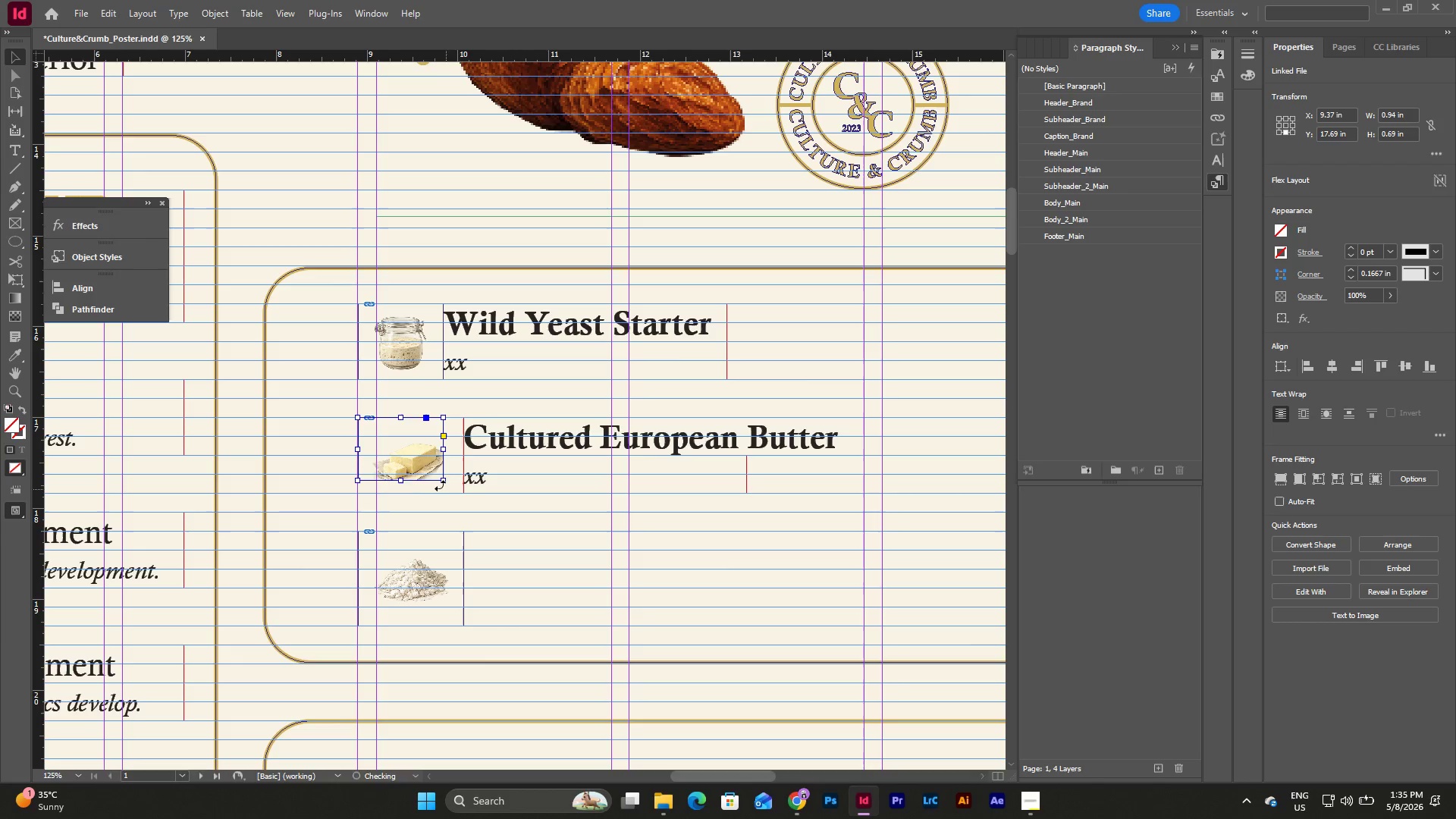 
hold_key(key=ShiftLeft, duration=5.8)
left_click_drag(start_coordinate=[441, 479], to_coordinate=[438, 488])
 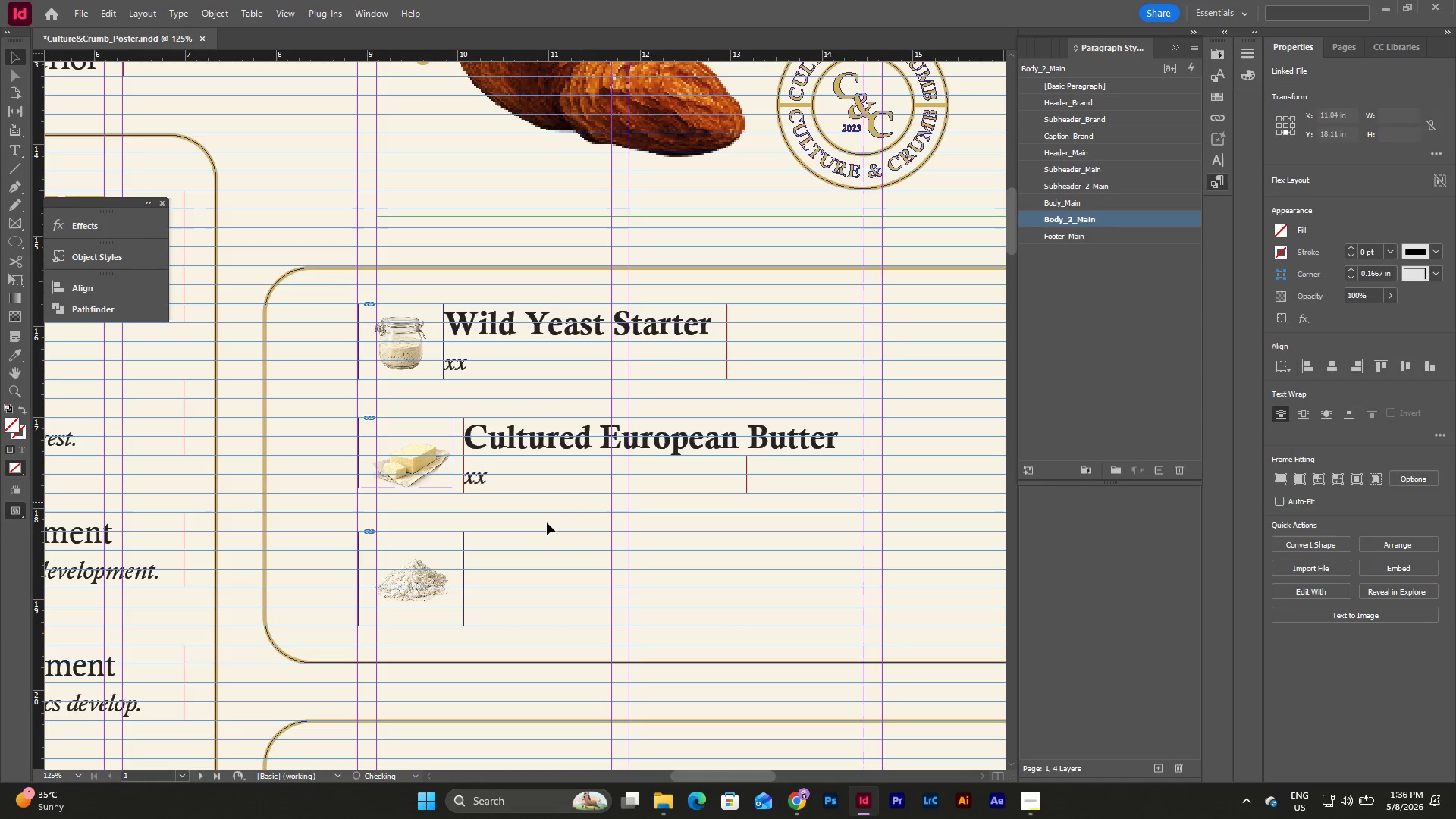 
double_click([521, 540])
 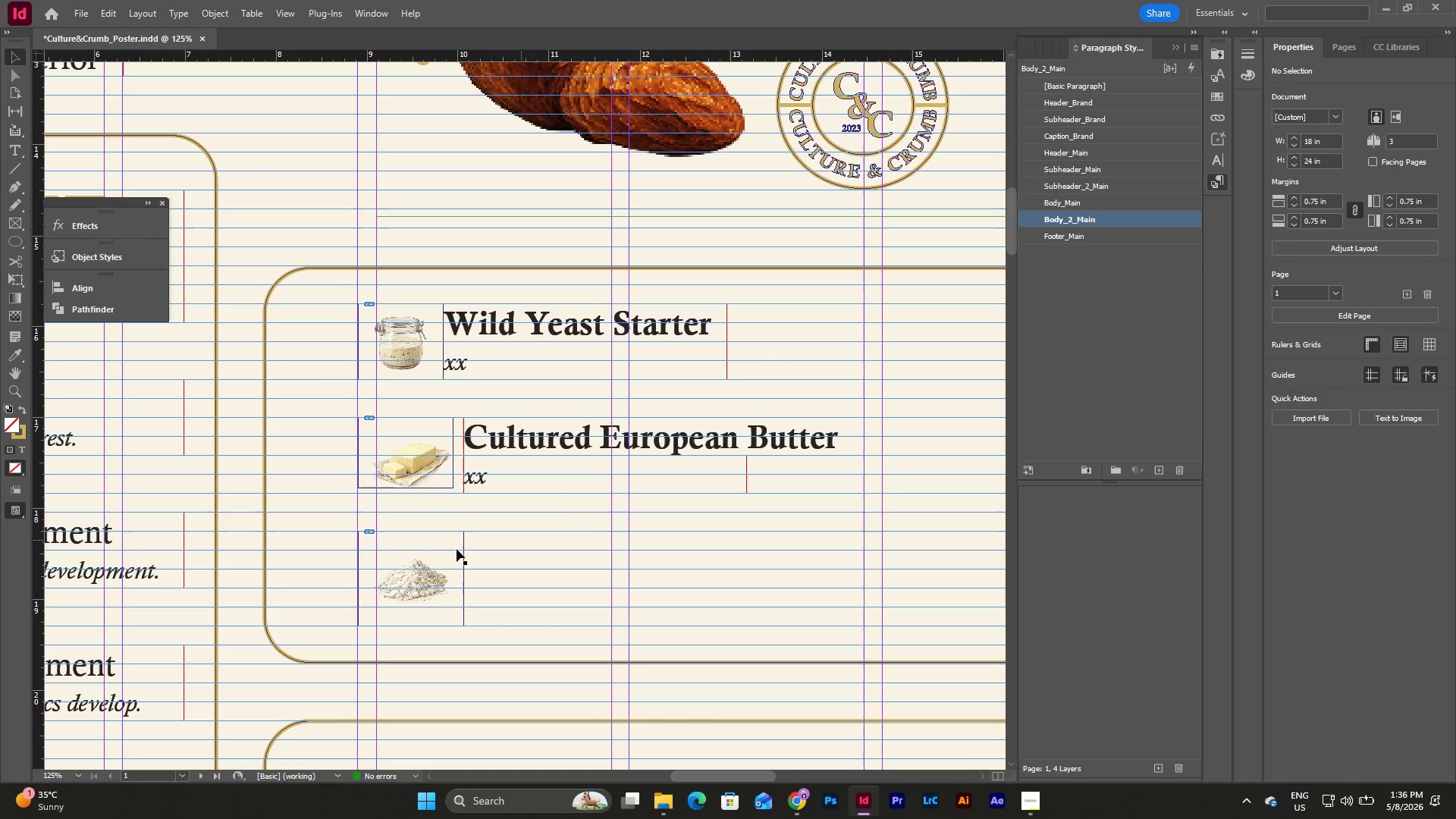 
triple_click([428, 549])
 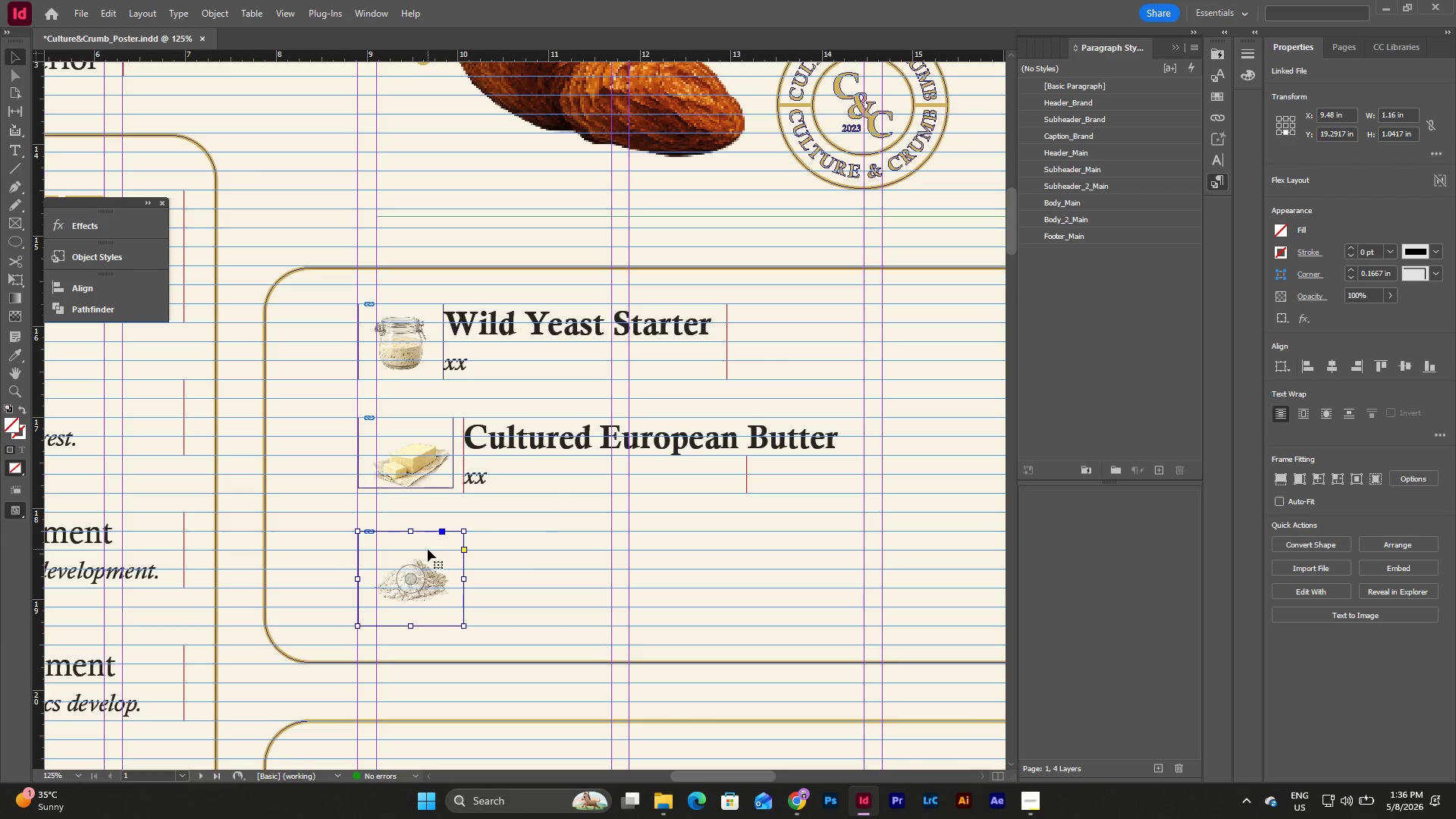 
key(Backspace)
 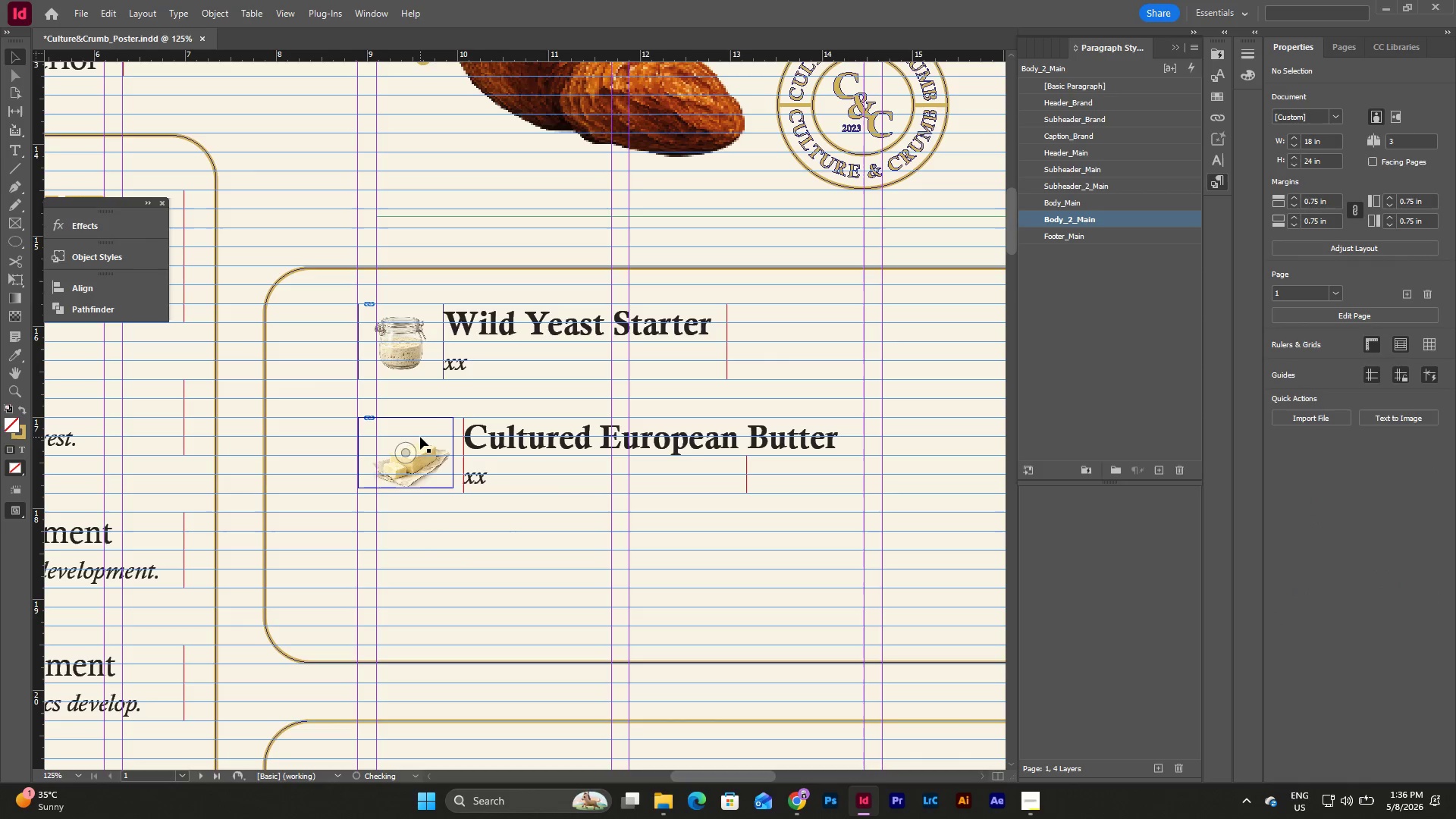 
left_click([420, 437])
 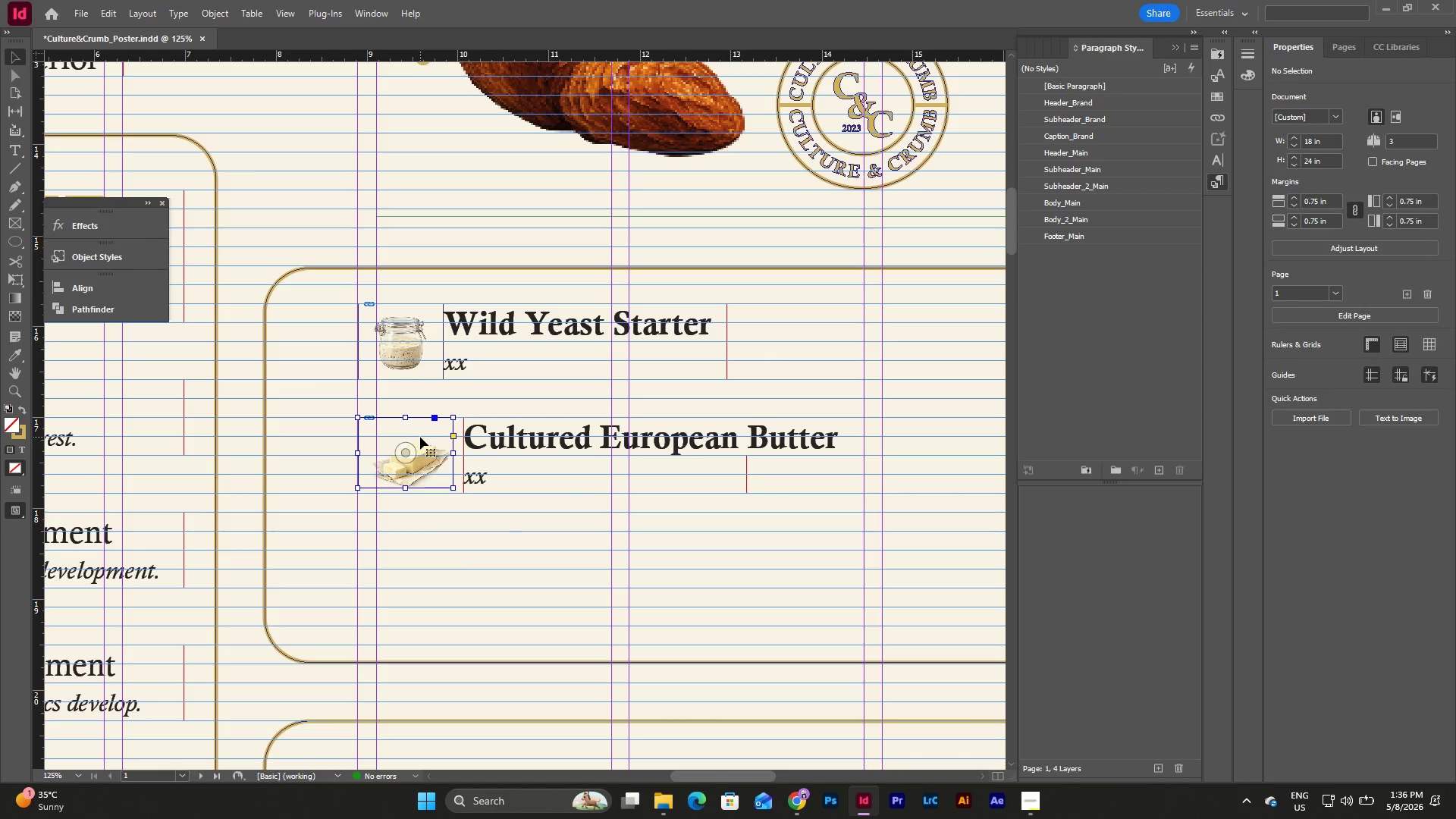 
key(Backspace)
 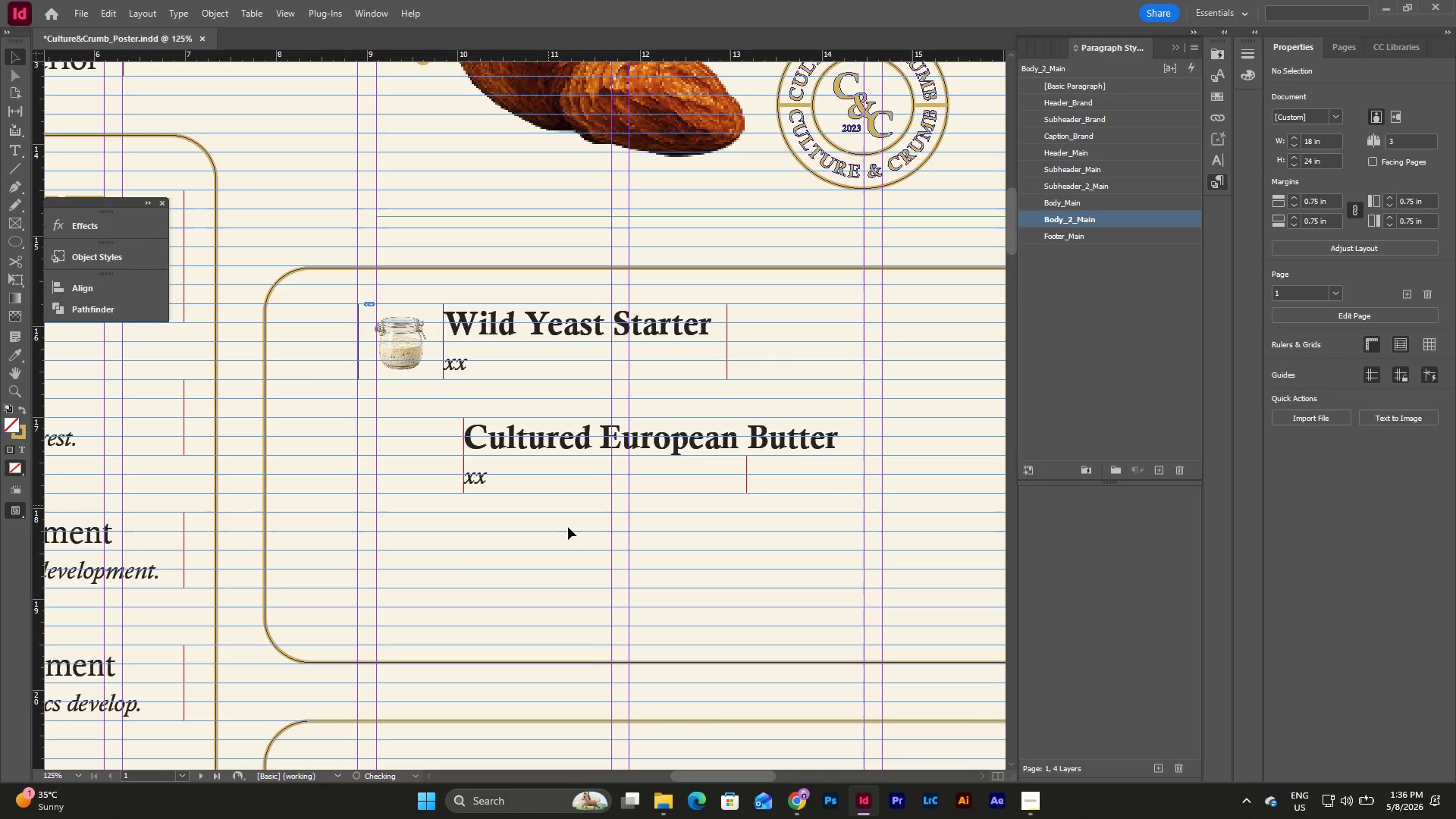 
left_click_drag(start_coordinate=[571, 527], to_coordinate=[476, 422])
 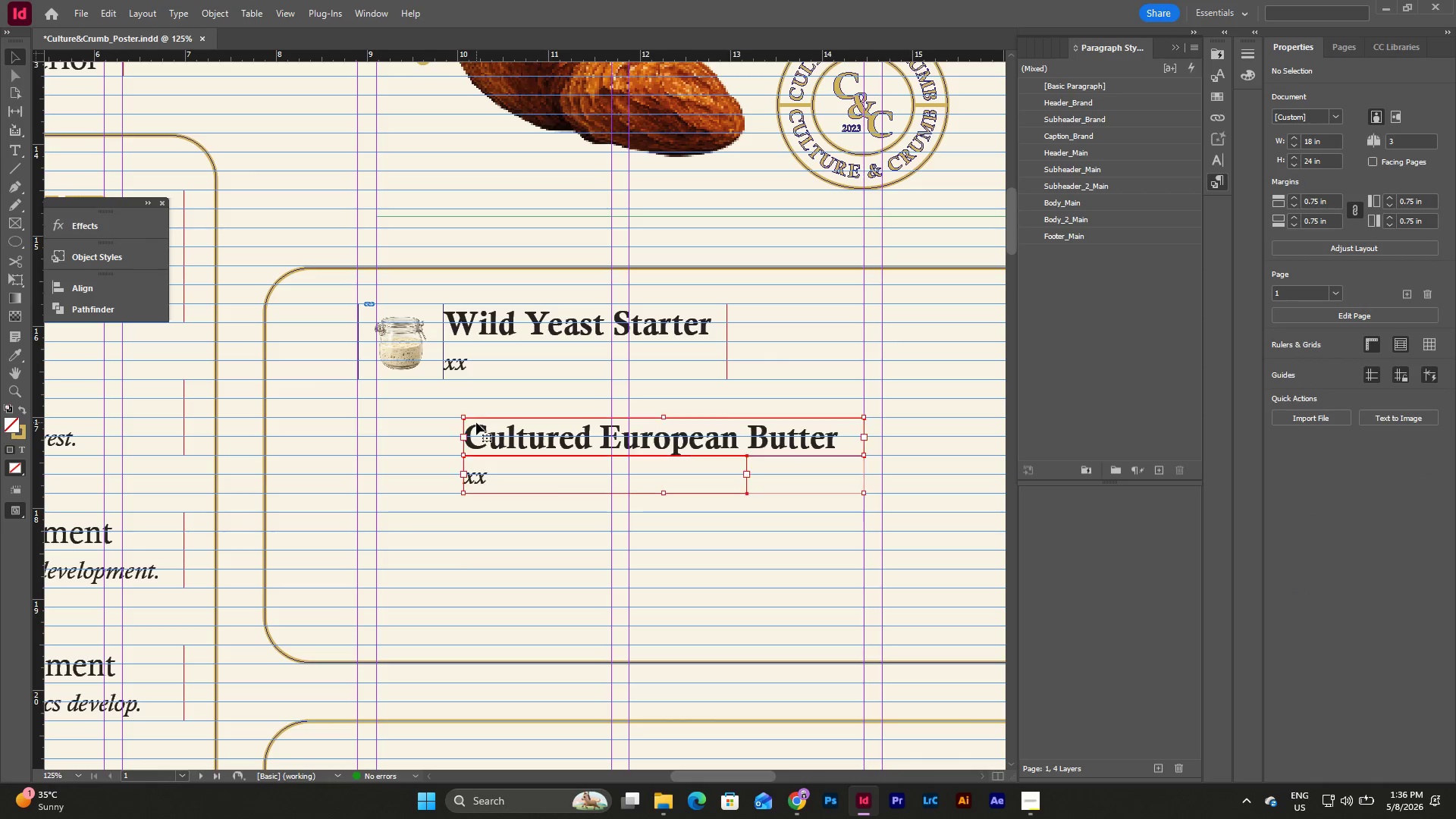 
key(Backspace)
 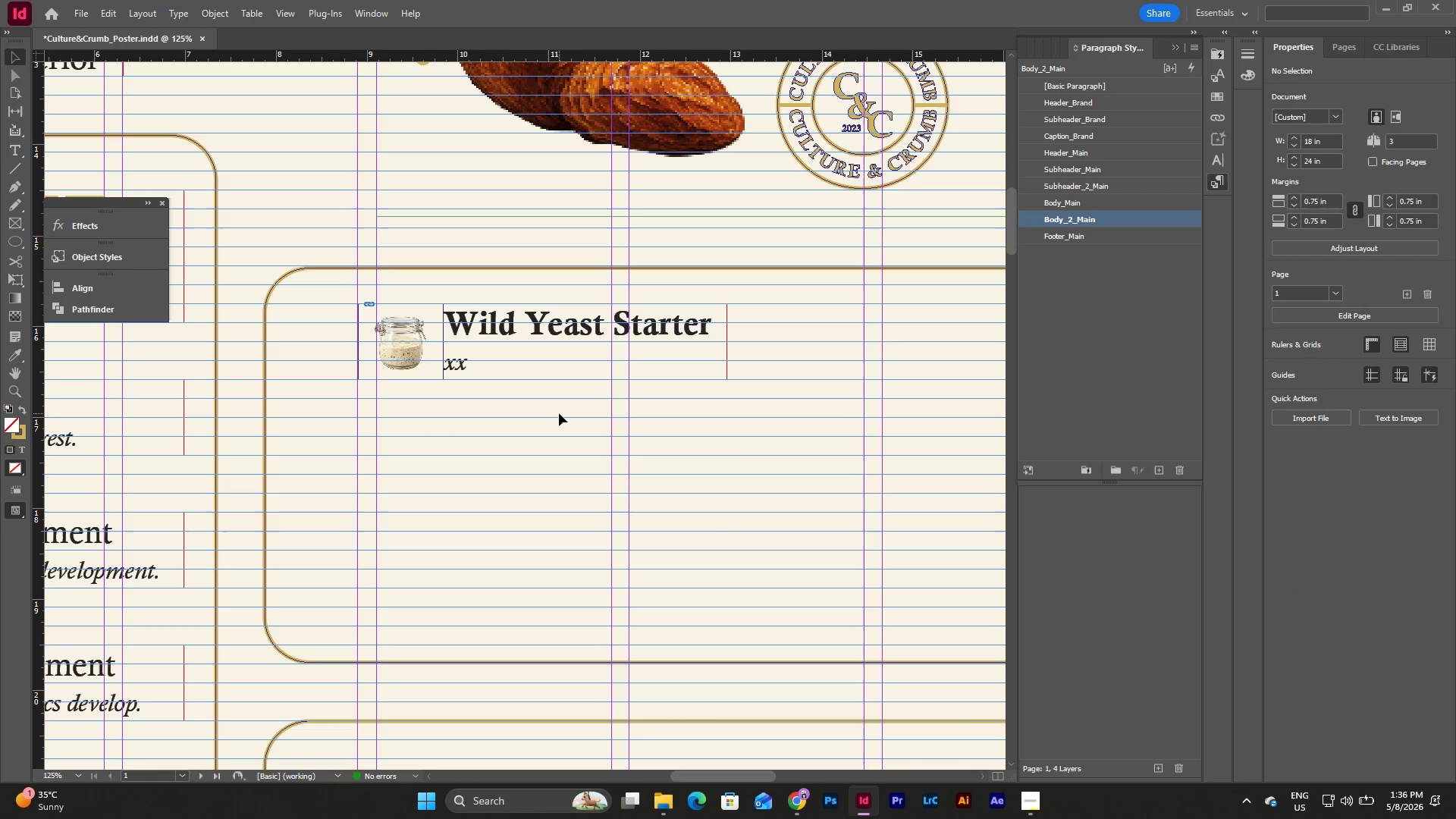 
left_click_drag(start_coordinate=[736, 774], to_coordinate=[745, 772])
 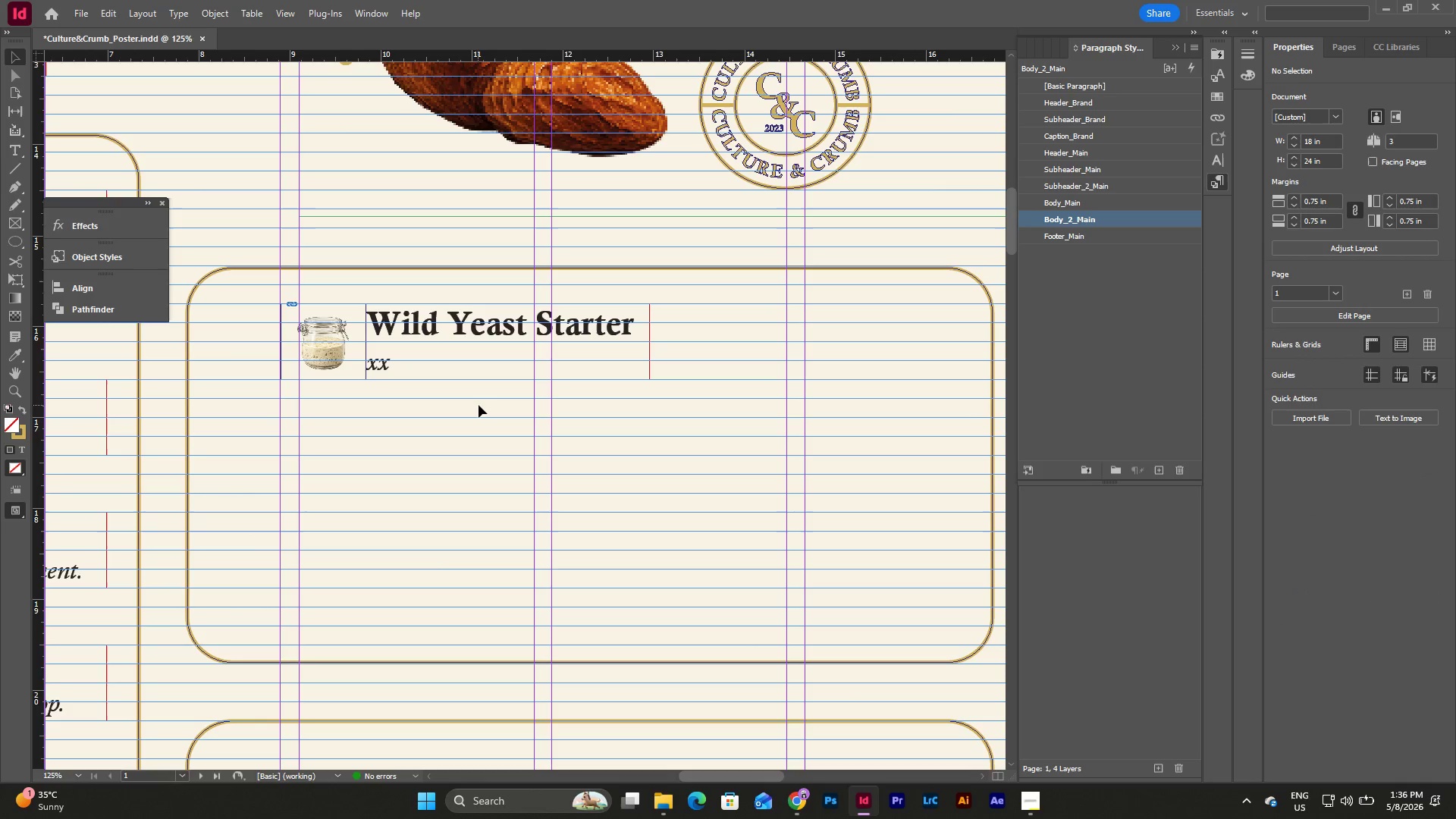 
left_click_drag(start_coordinate=[479, 405], to_coordinate=[259, 287])
 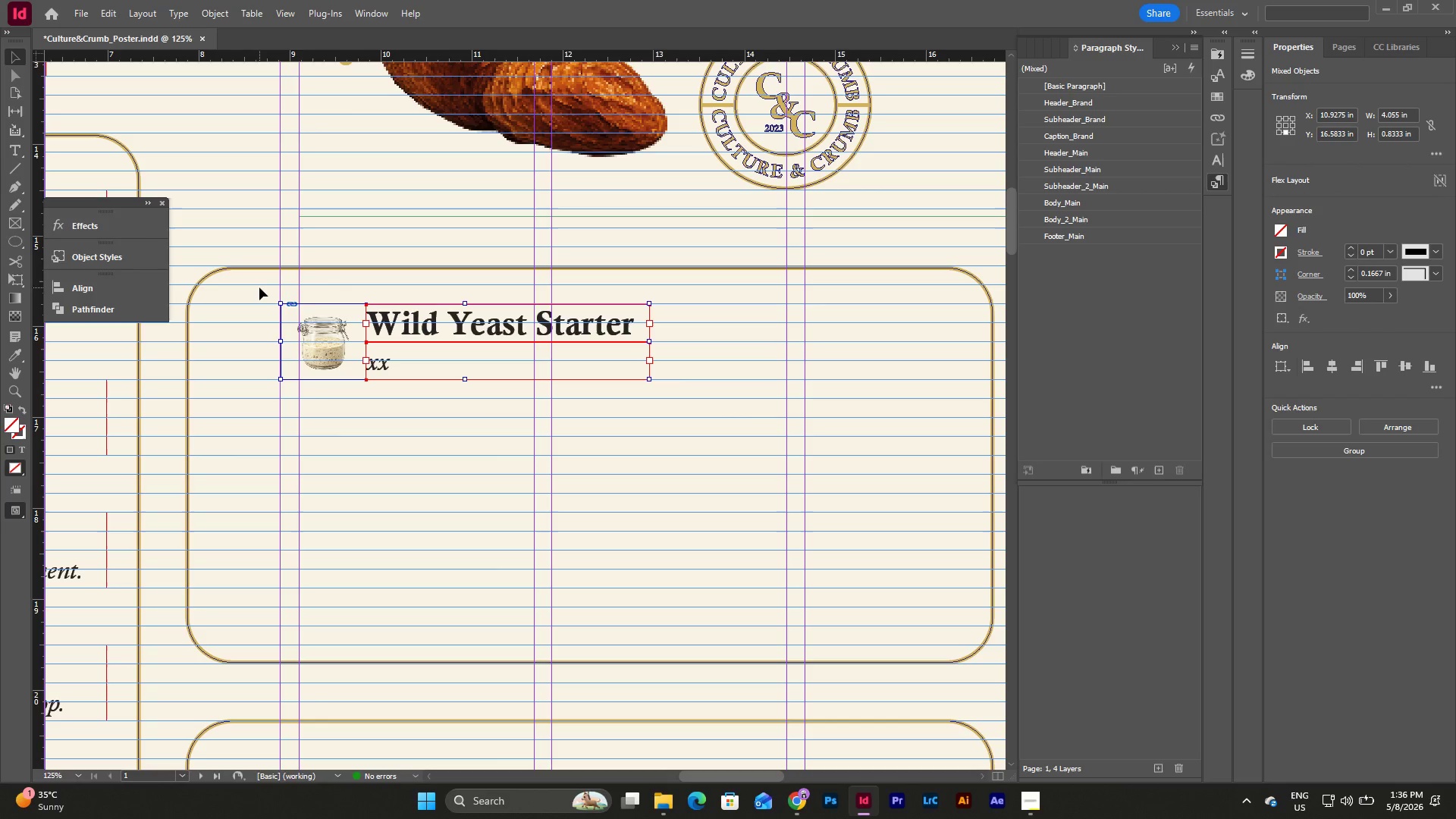 
key(Control+C)
 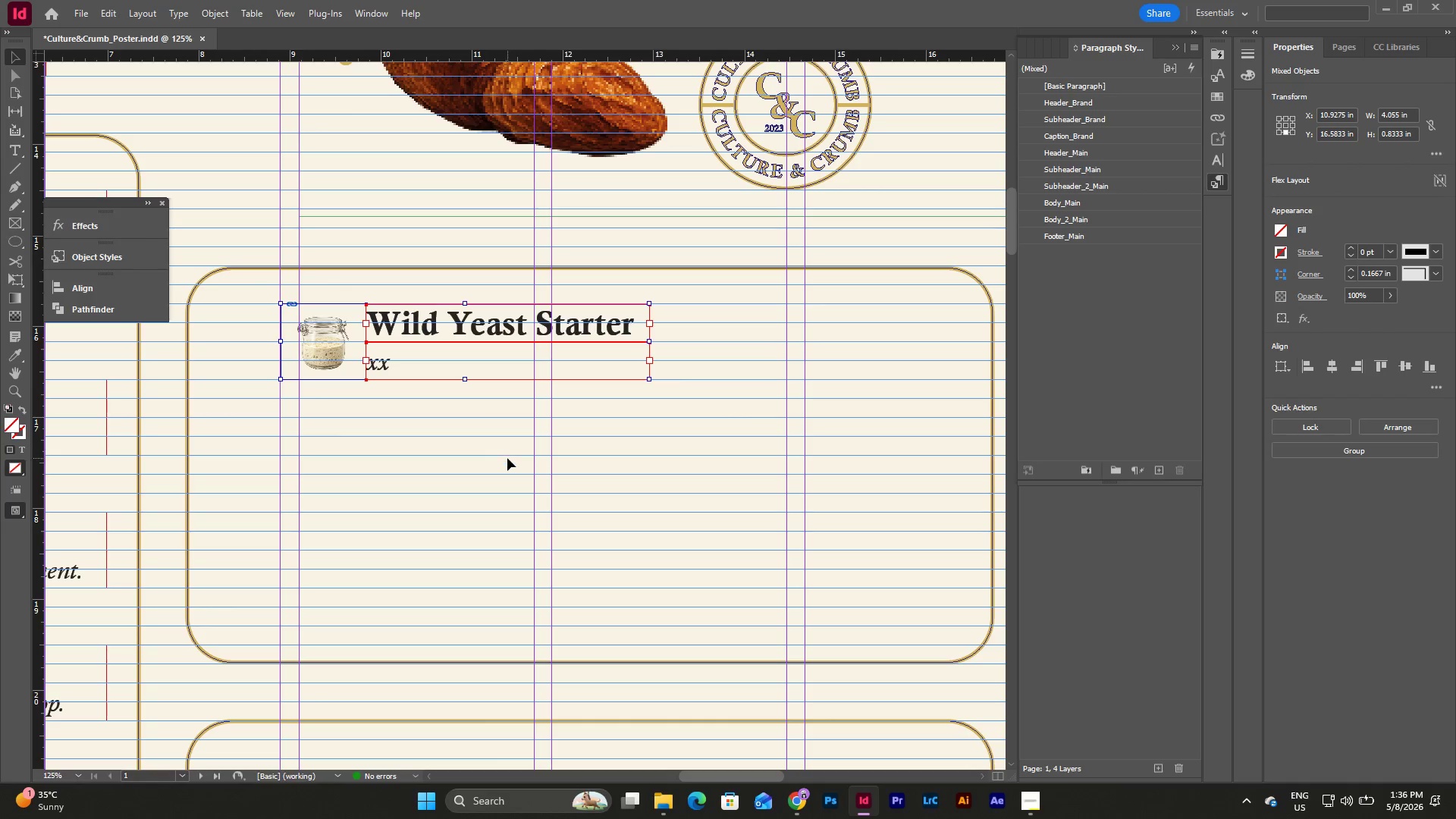 
left_click([507, 458])
 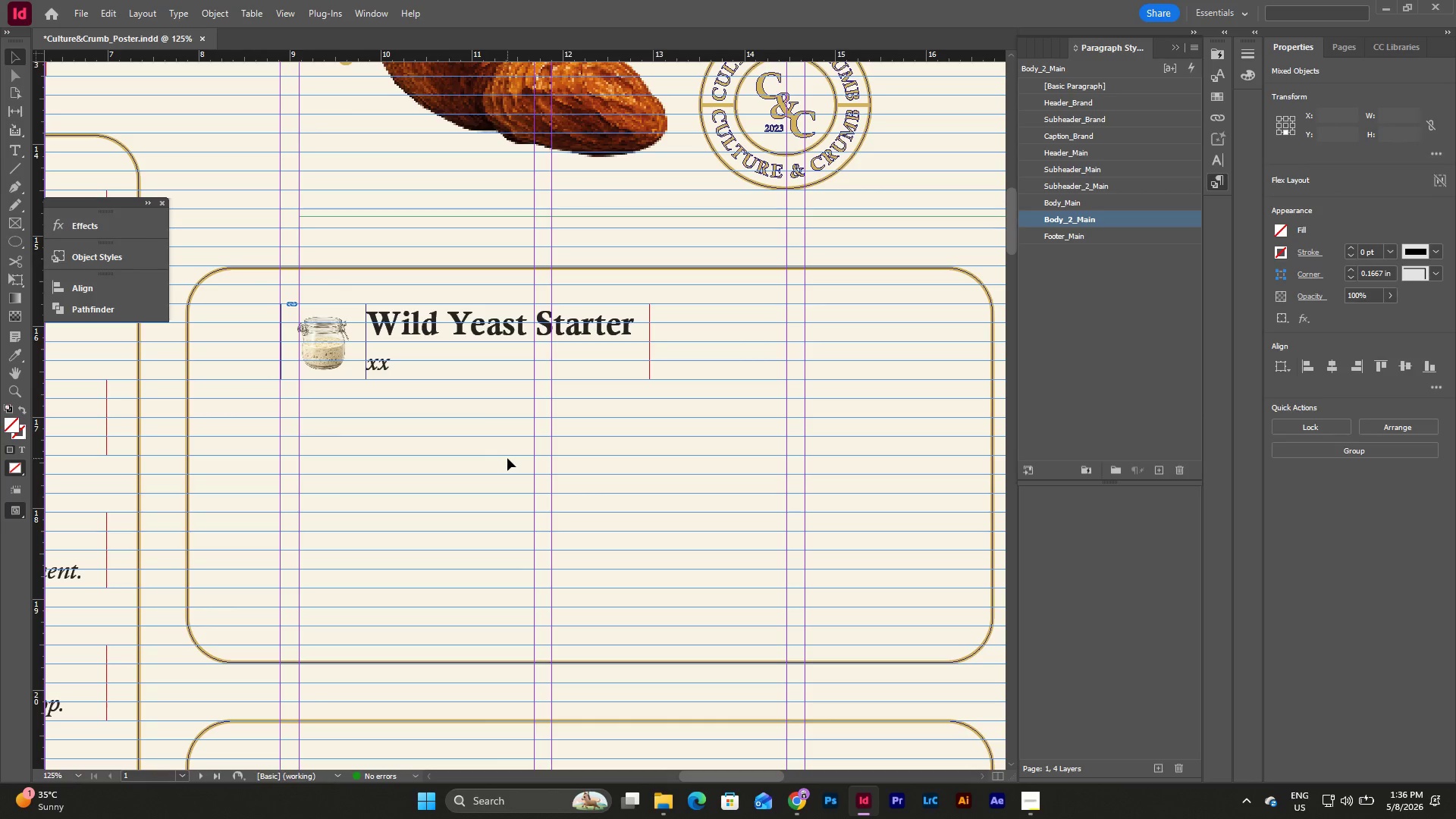 
key(Control+V)
 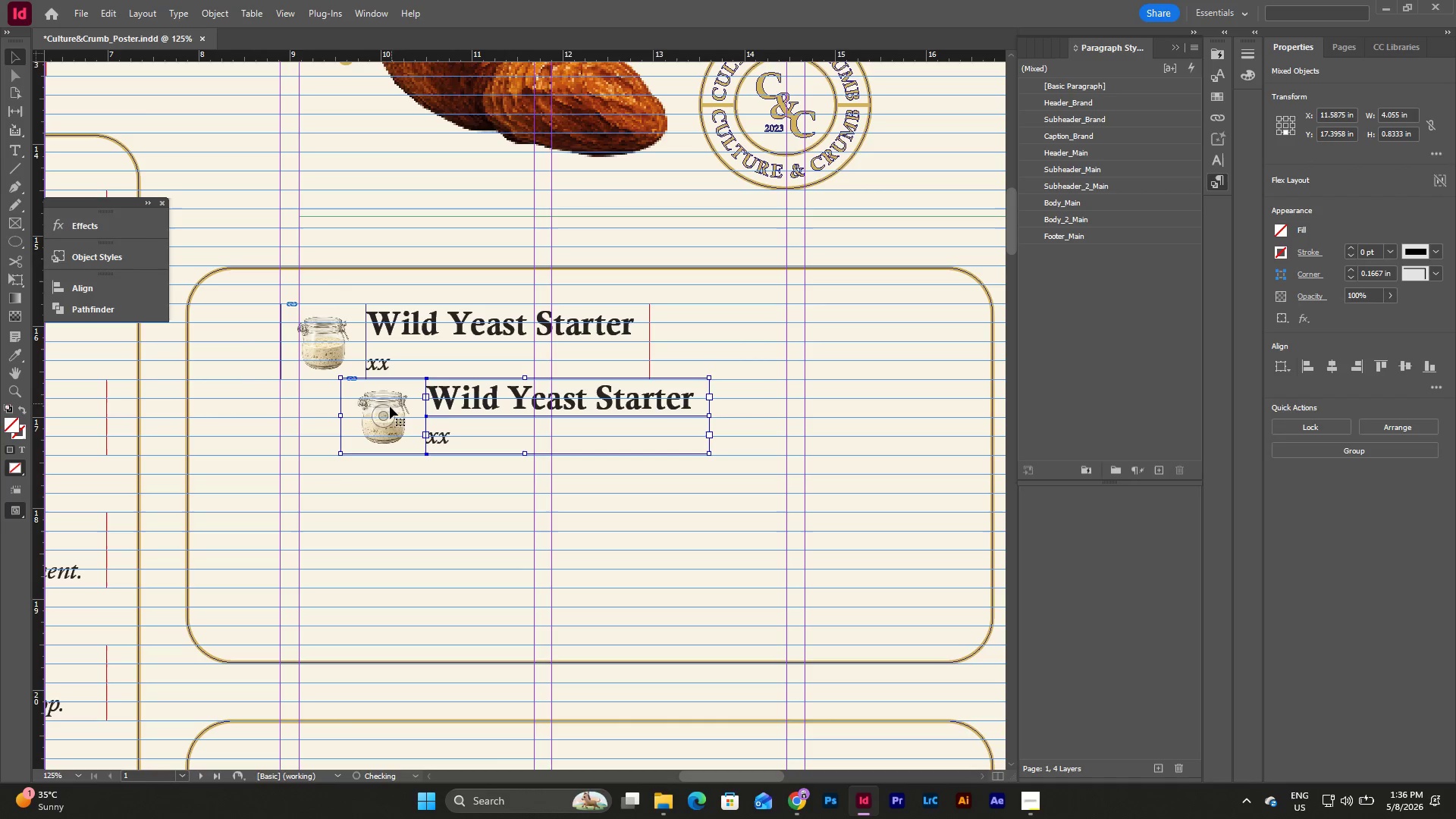 
left_click_drag(start_coordinate=[384, 407], to_coordinate=[323, 428])
 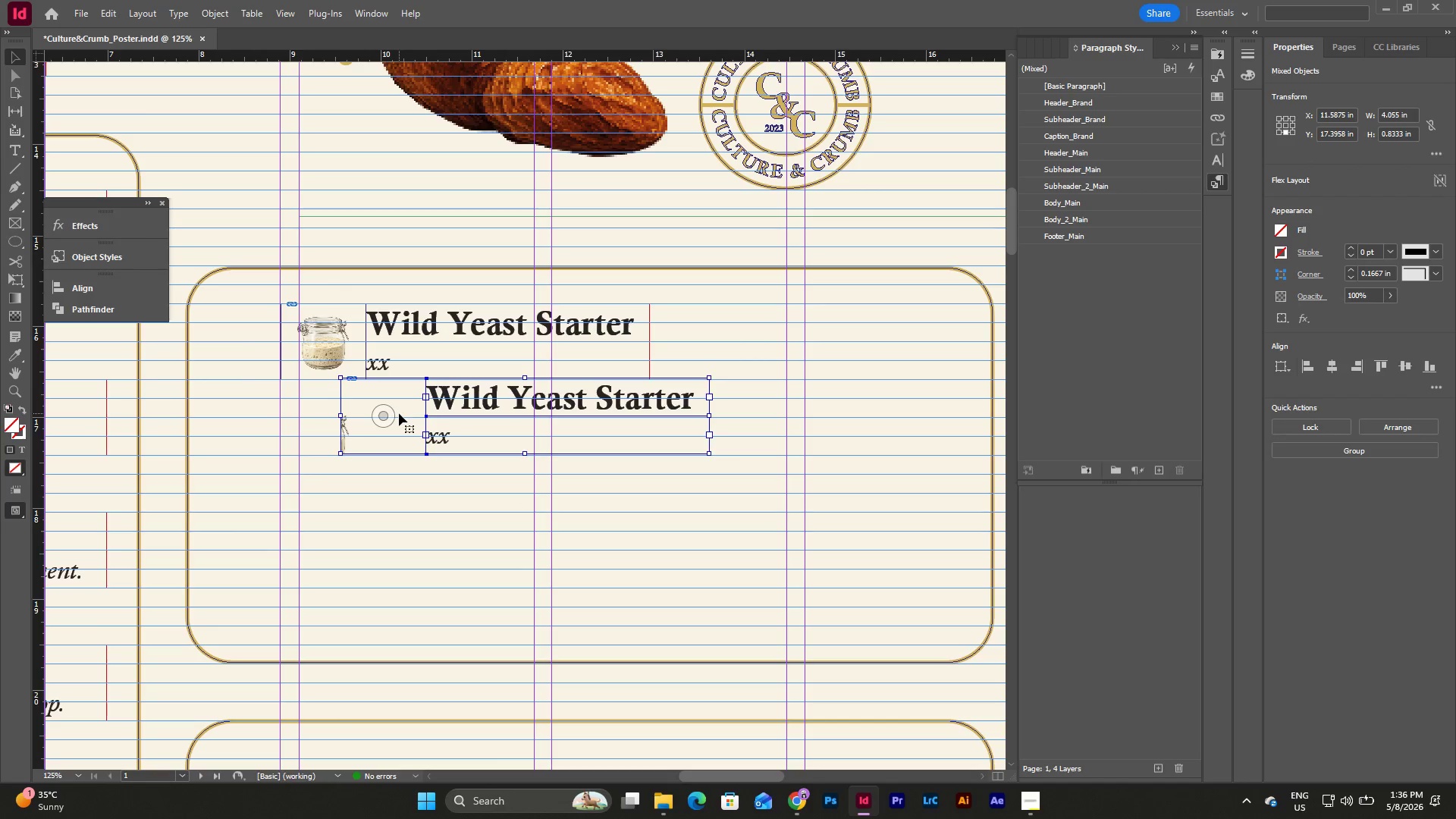 
key(Control+Z)
 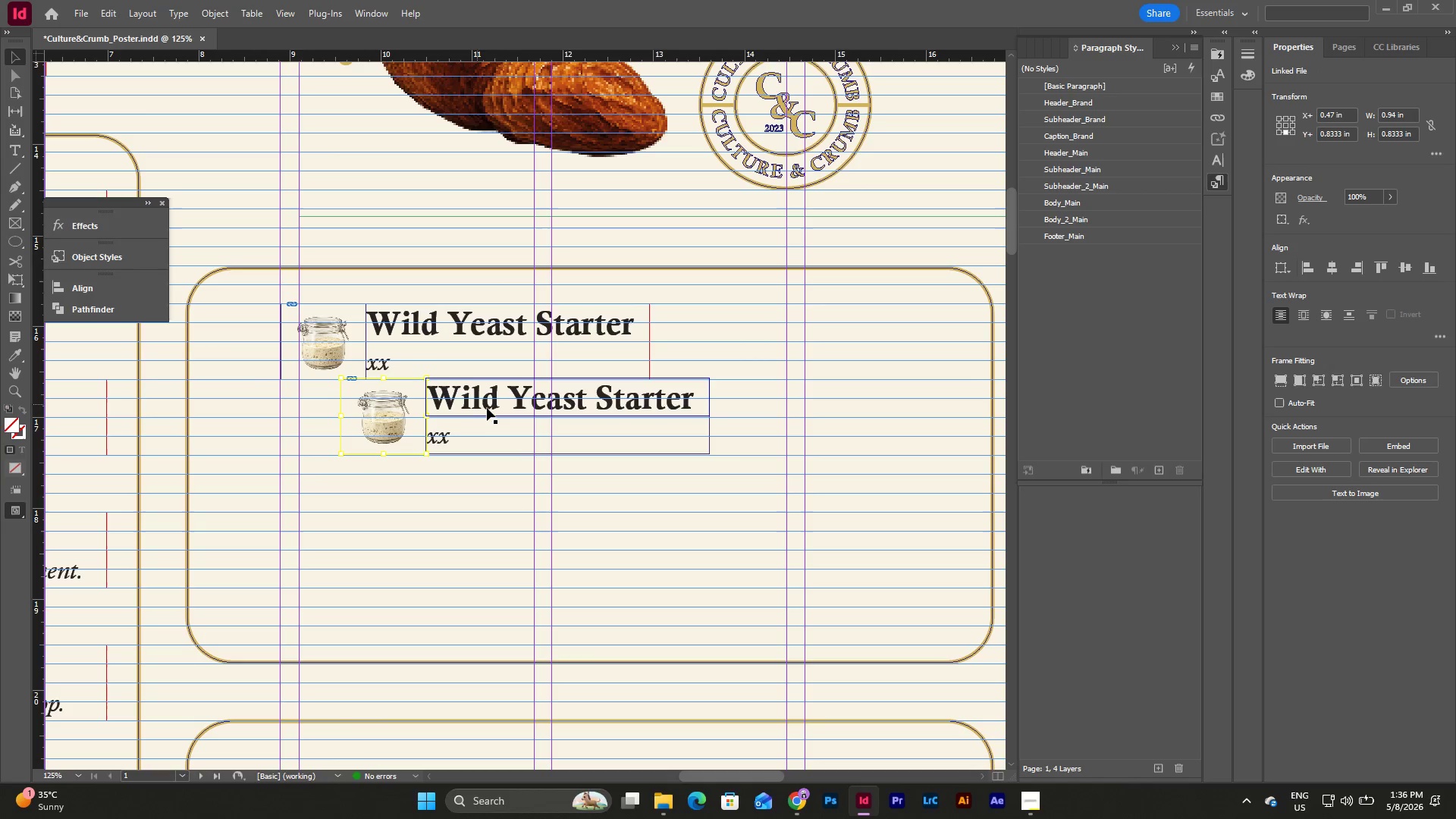 
left_click_drag(start_coordinate=[483, 406], to_coordinate=[436, 468])
 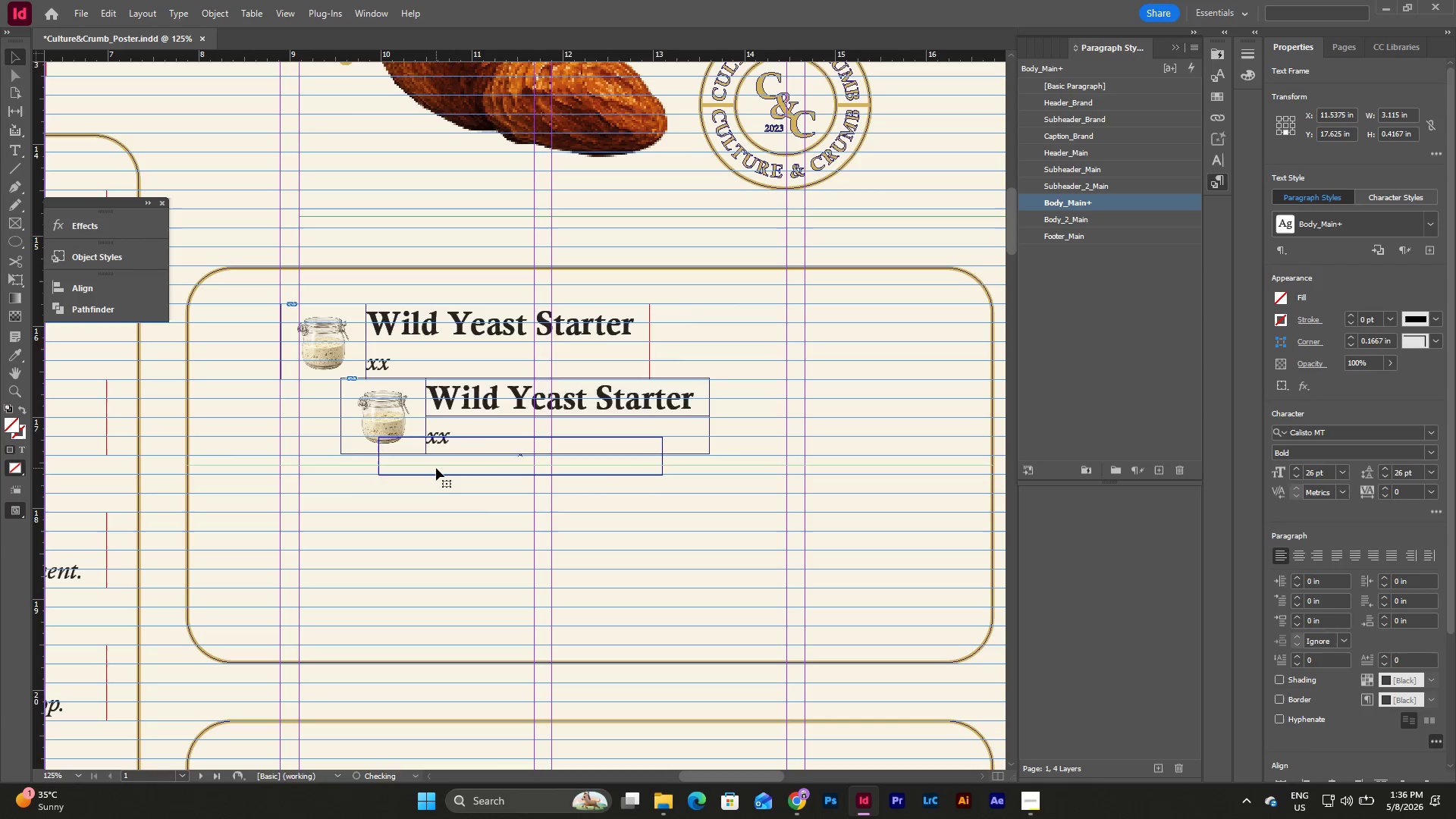 
key(Control+Z)
 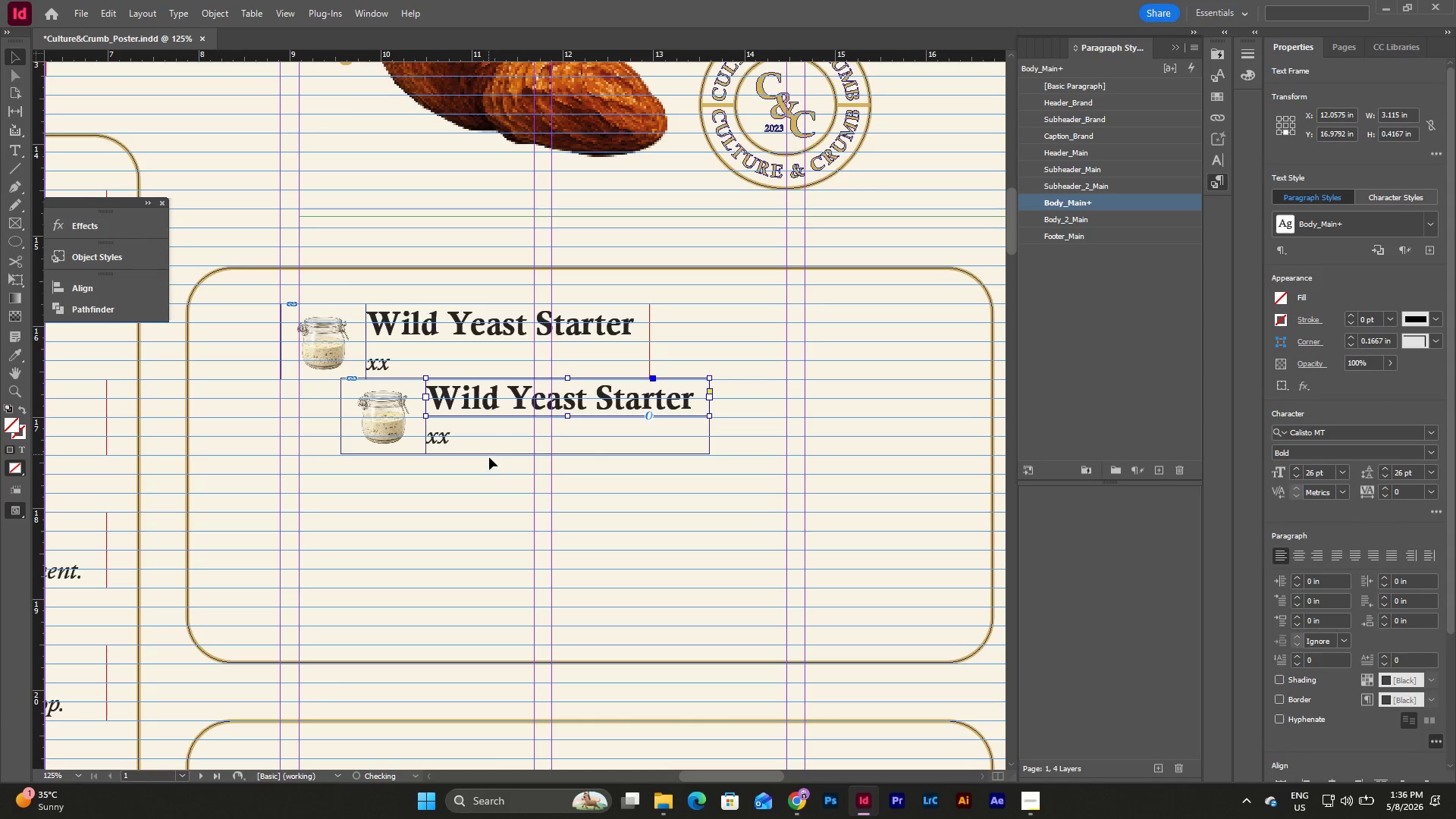 
left_click_drag(start_coordinate=[494, 481], to_coordinate=[388, 397])
 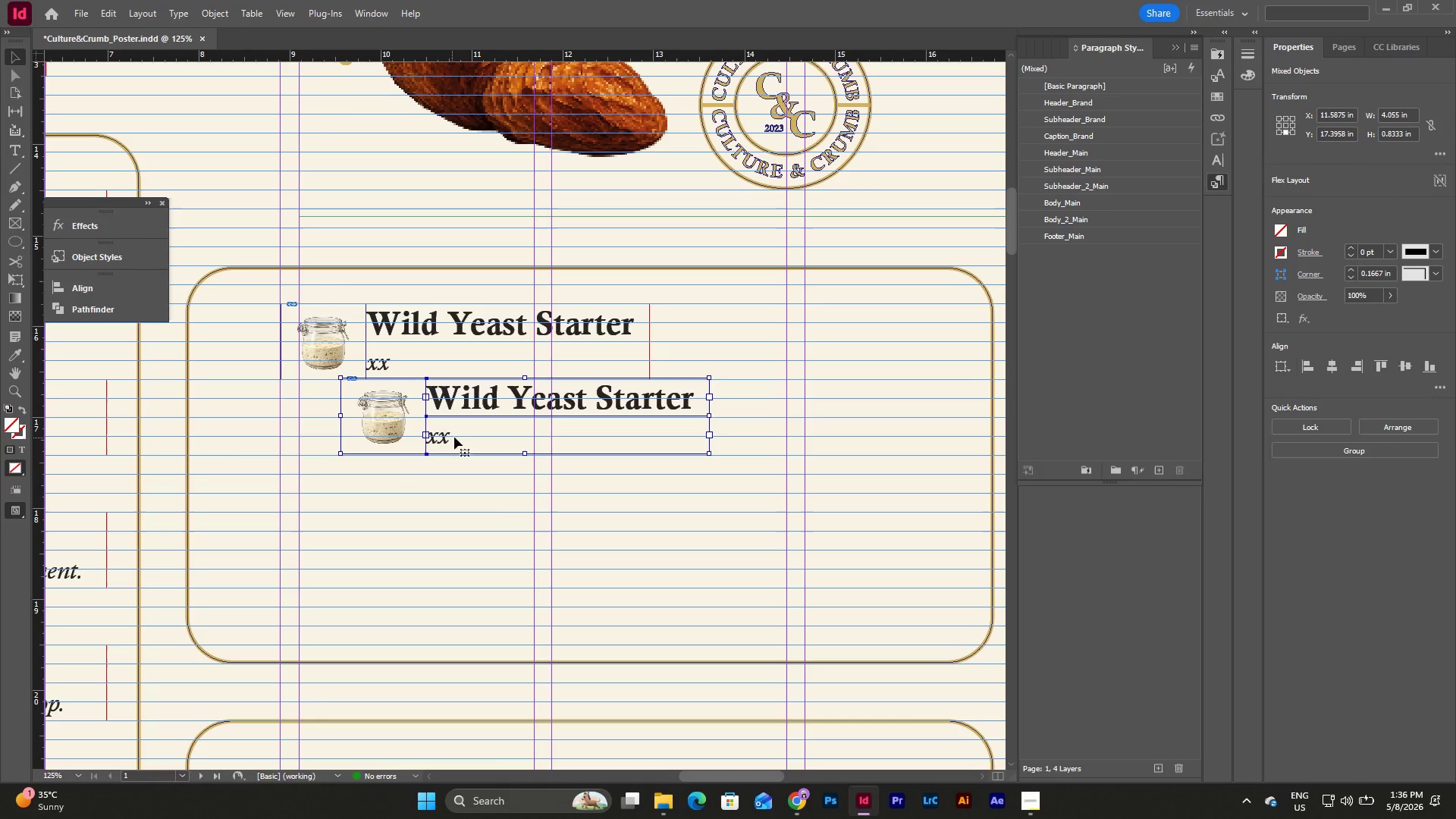 
left_click_drag(start_coordinate=[469, 436], to_coordinate=[411, 457])
 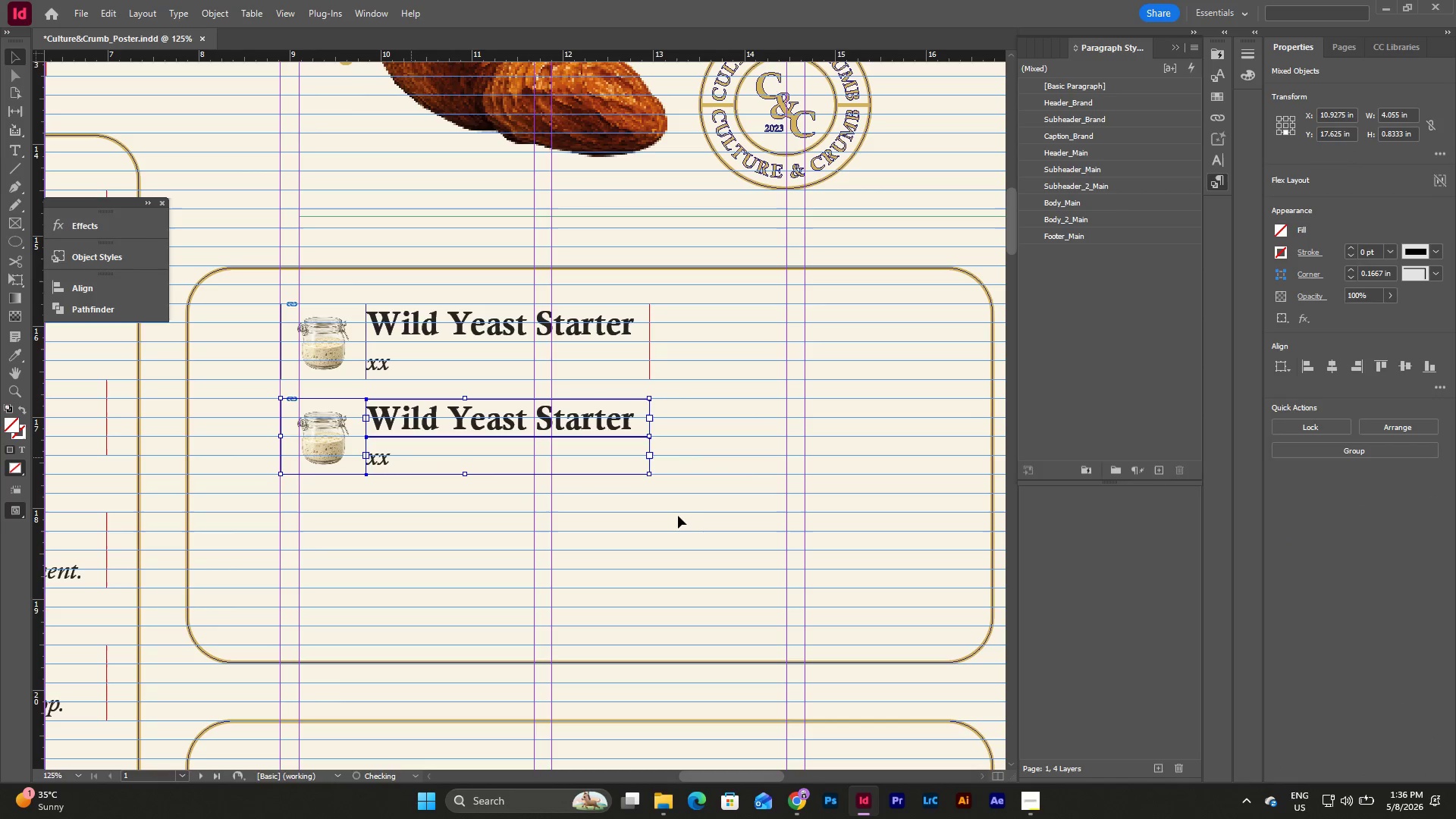 
left_click([698, 517])
 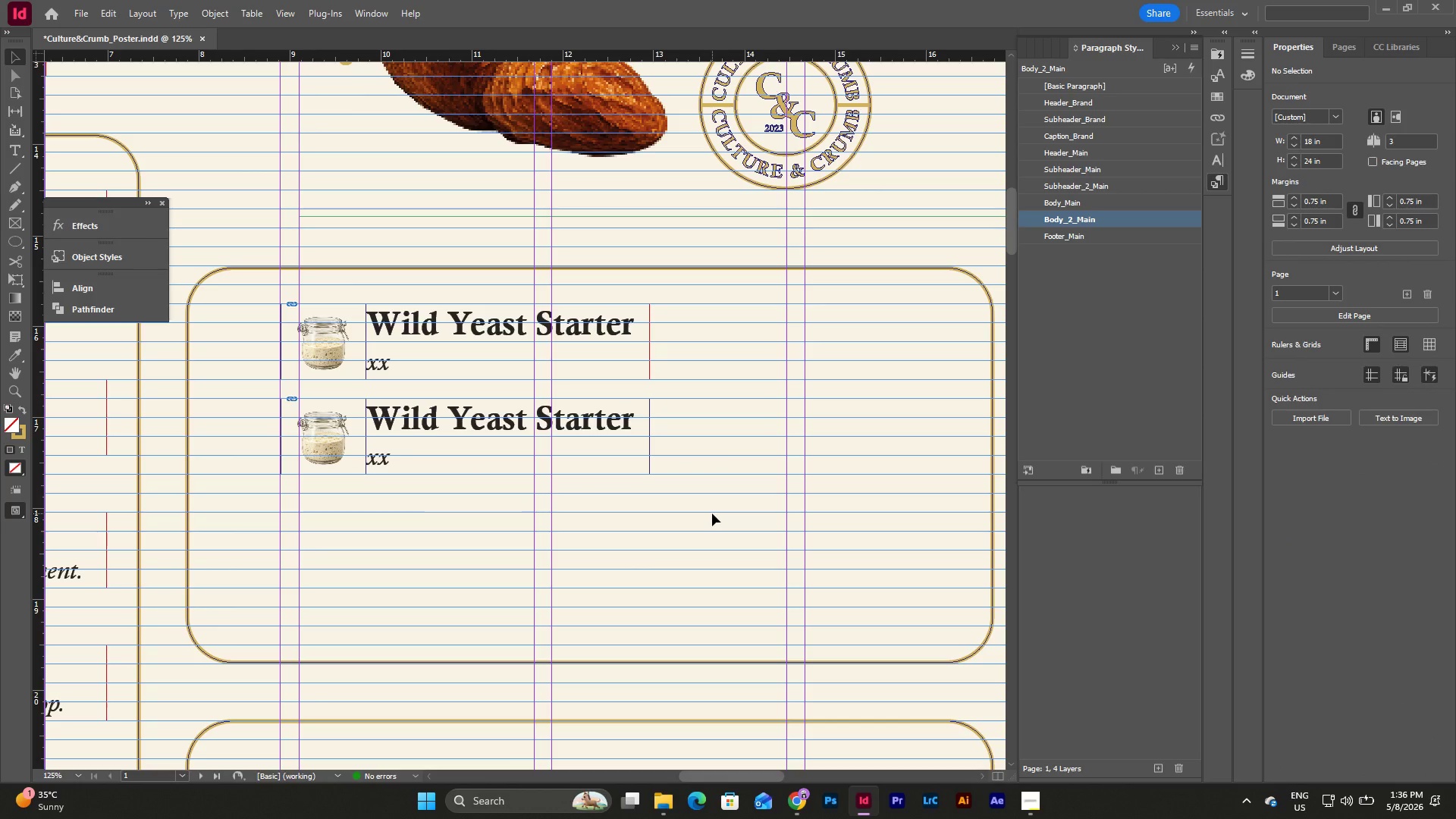 
left_click_drag(start_coordinate=[757, 525], to_coordinate=[249, 388])
 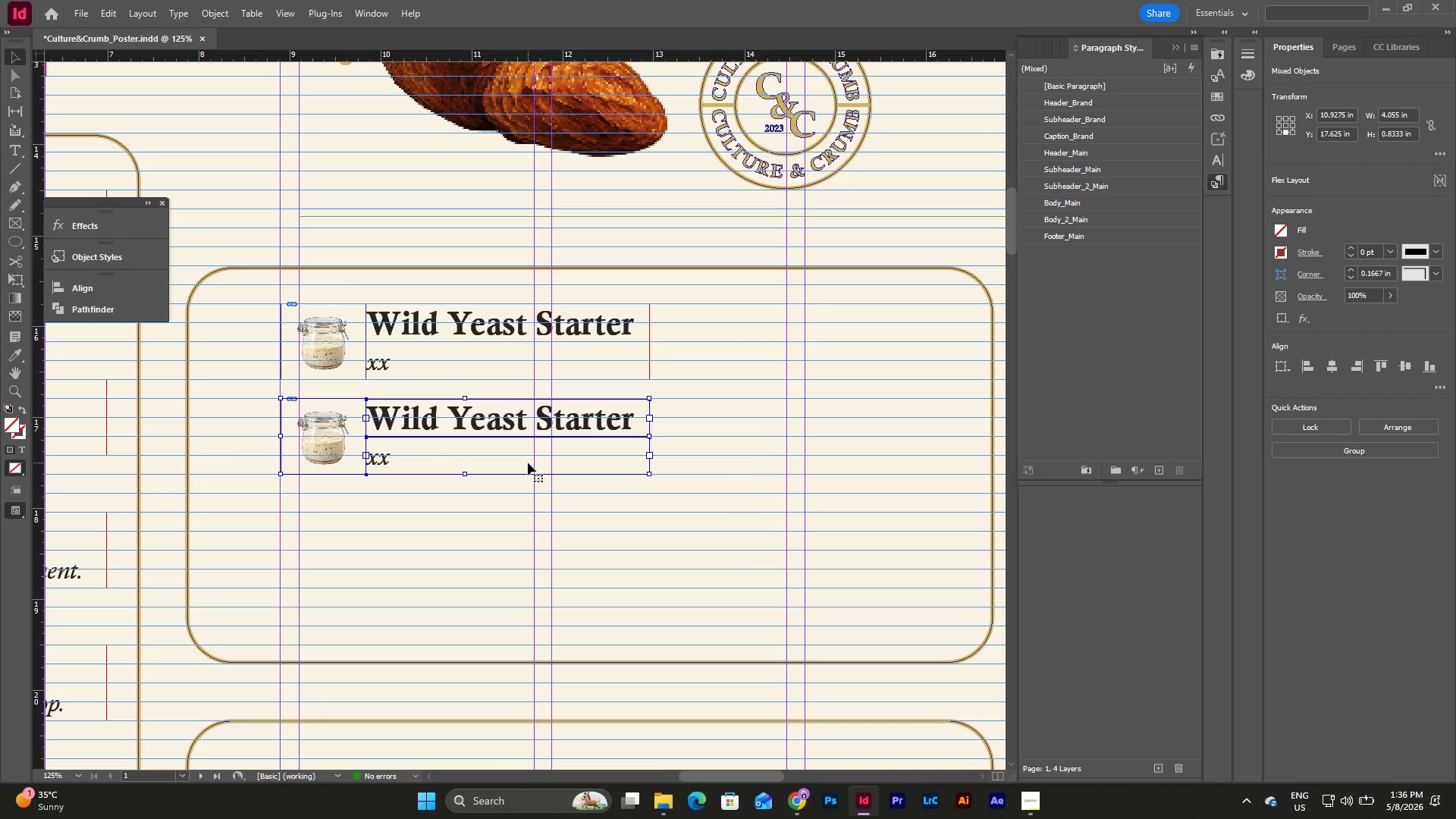 
hold_key(key=ControlLeft, duration=0.62)
 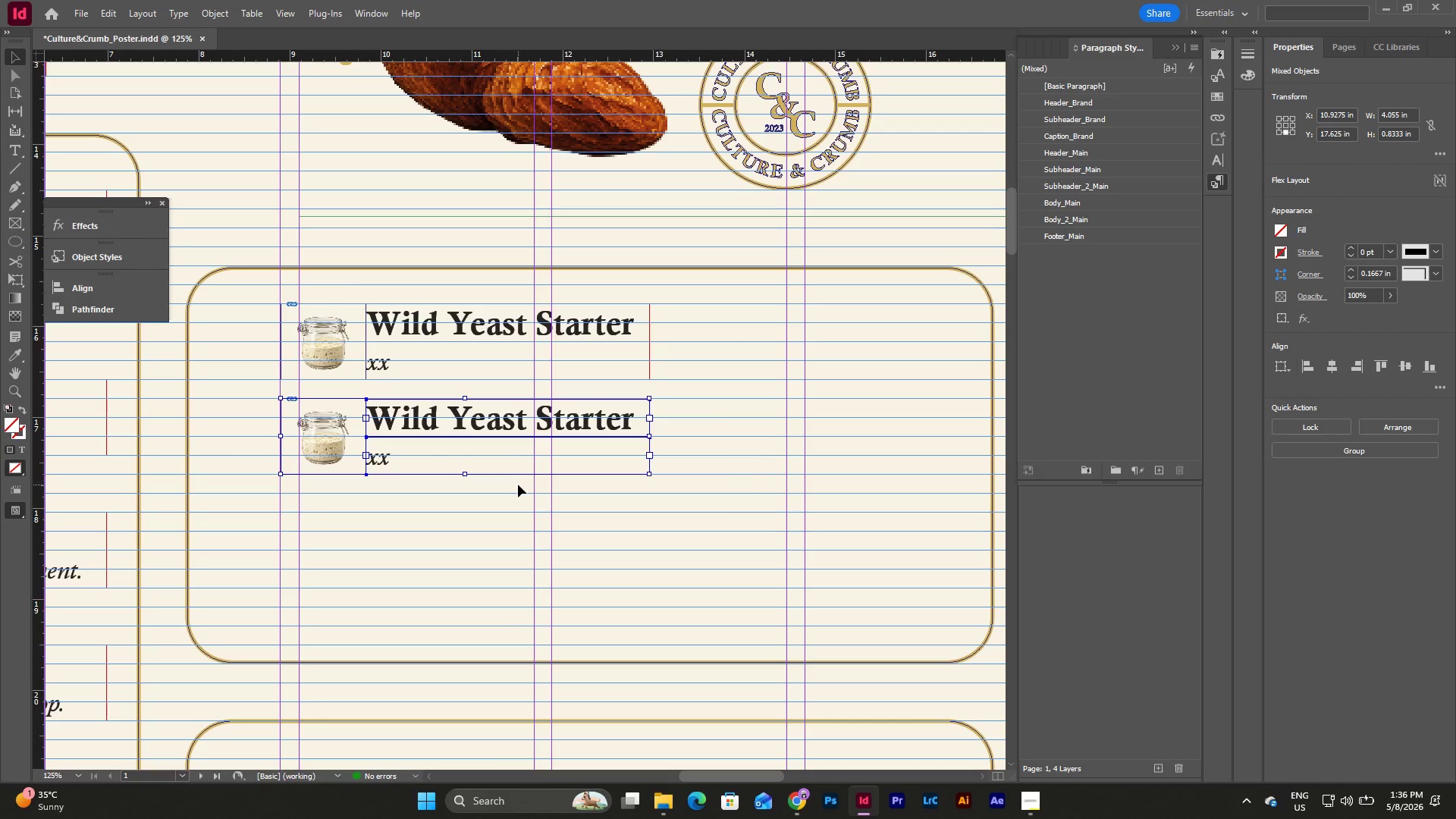 
key(Control+V)
 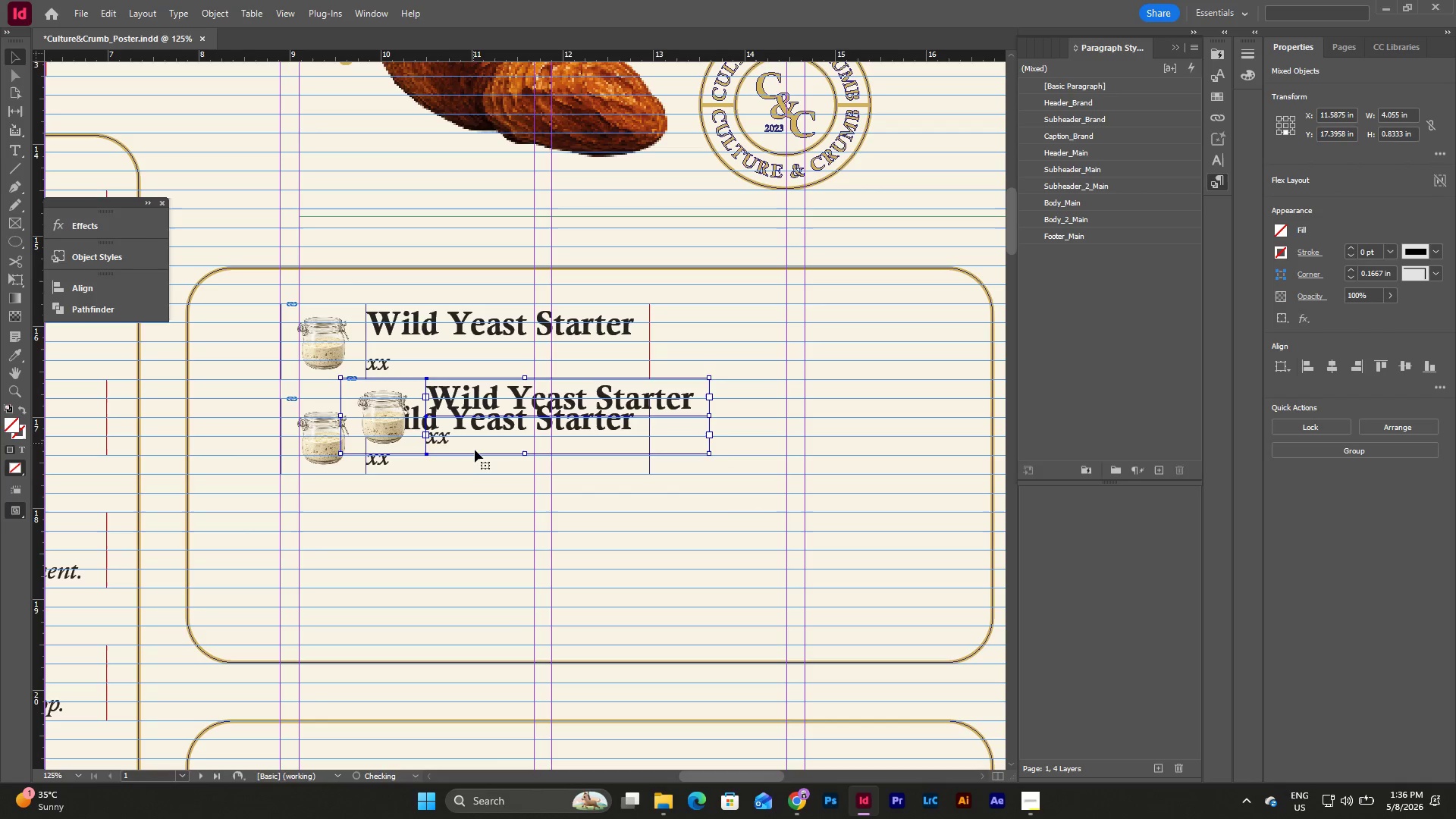 
left_click_drag(start_coordinate=[472, 447], to_coordinate=[410, 562])
 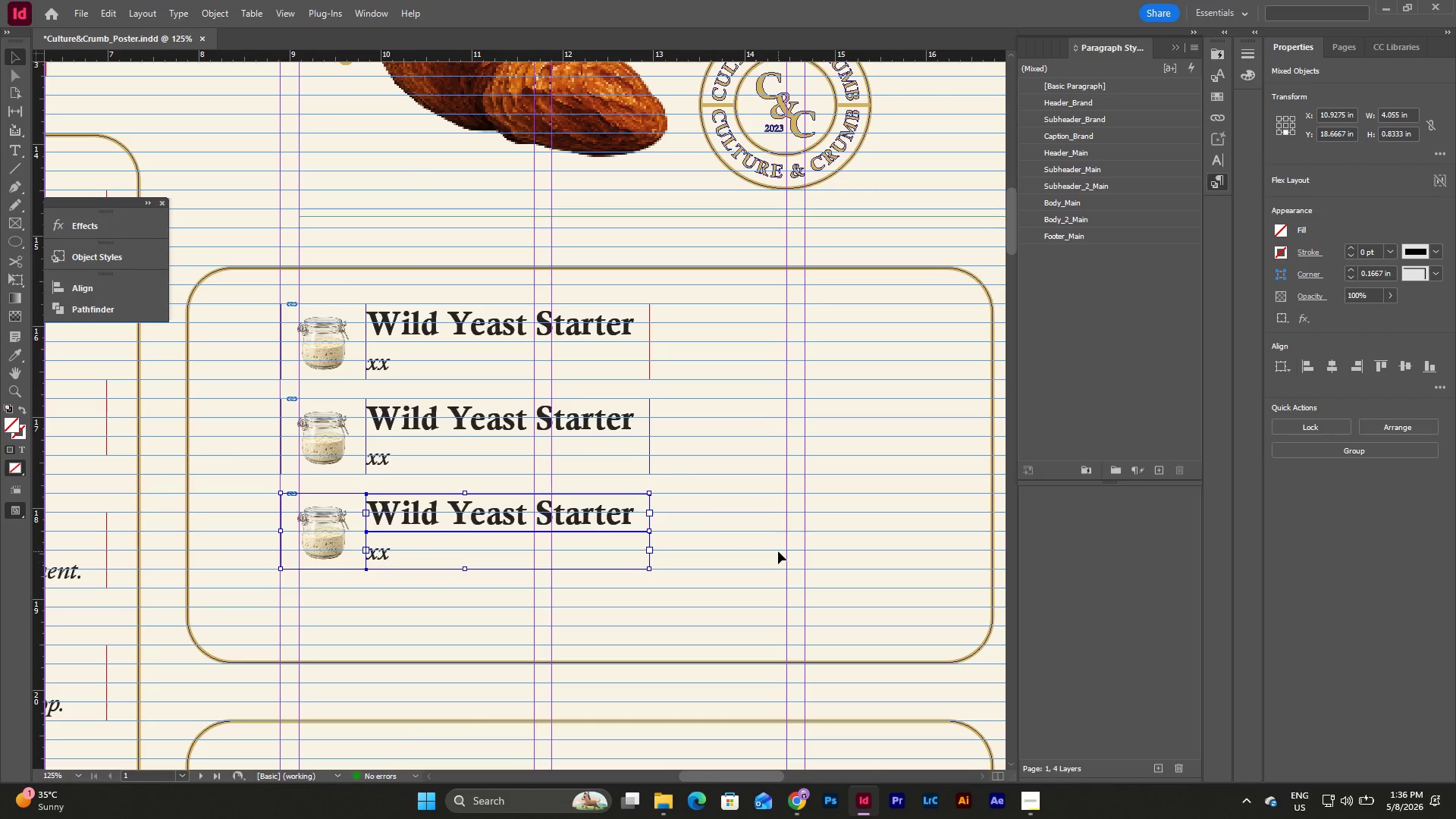 
left_click([778, 551])
 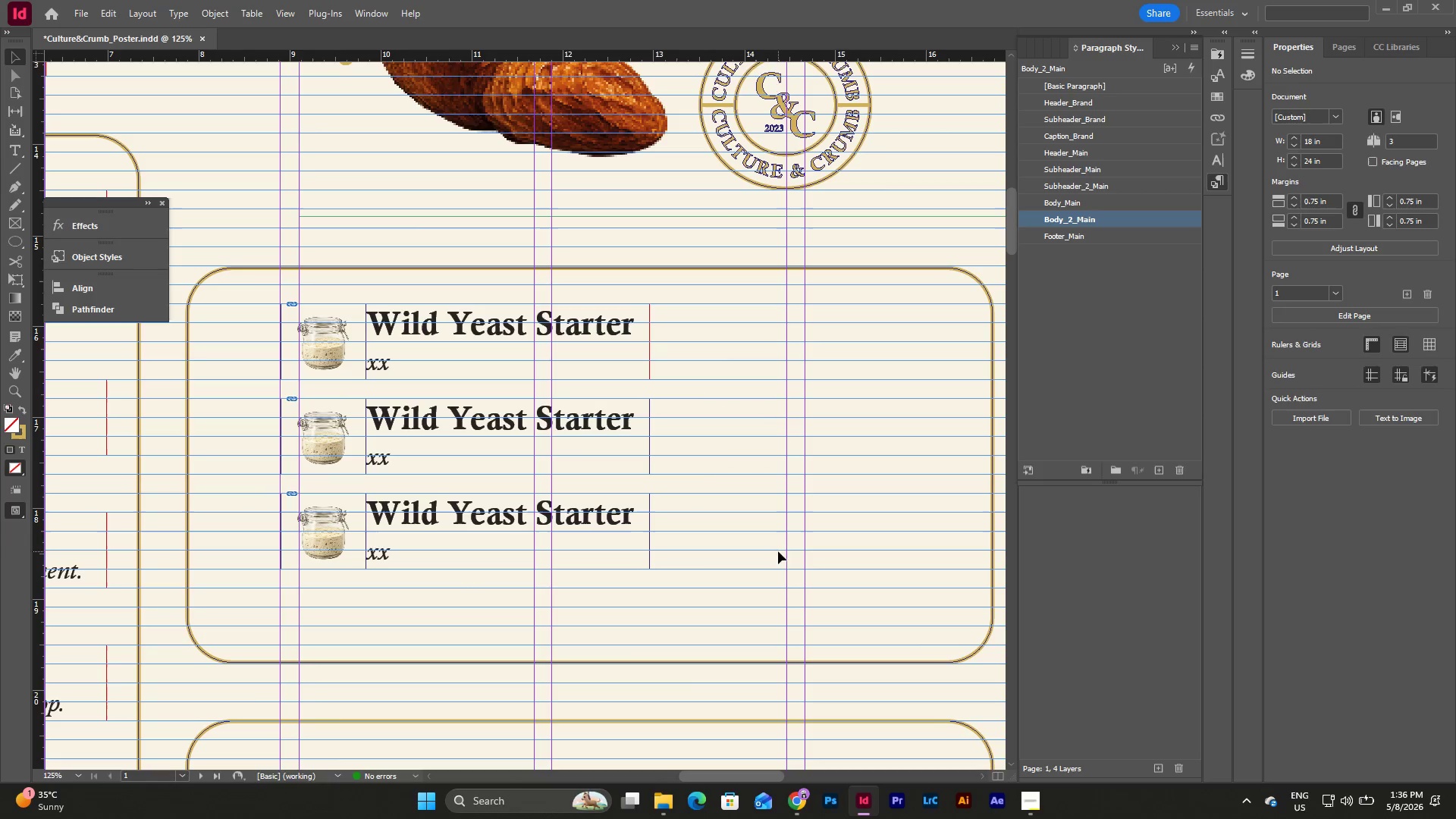 
wait(5.66)
 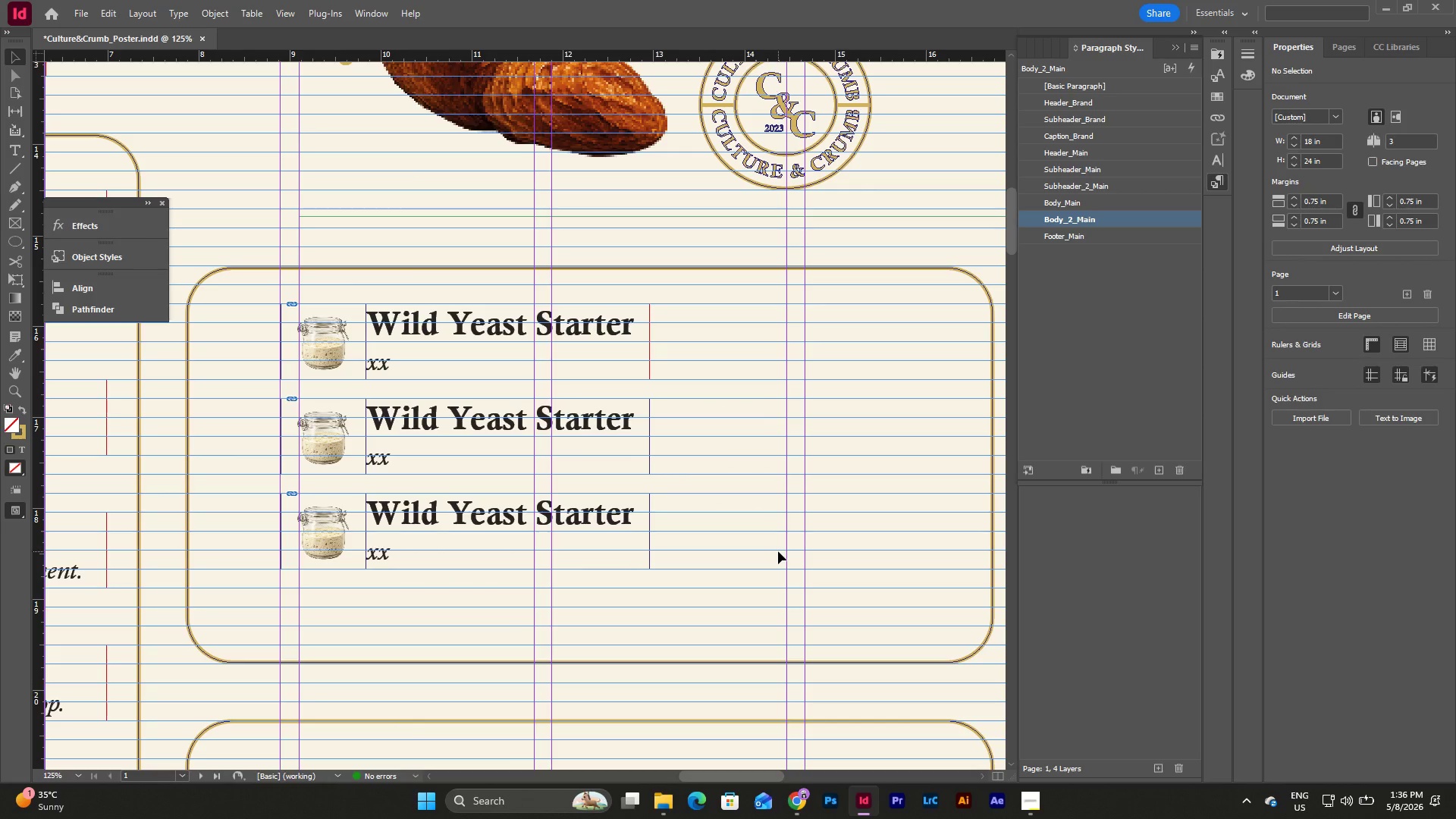 
key(Control+V)
 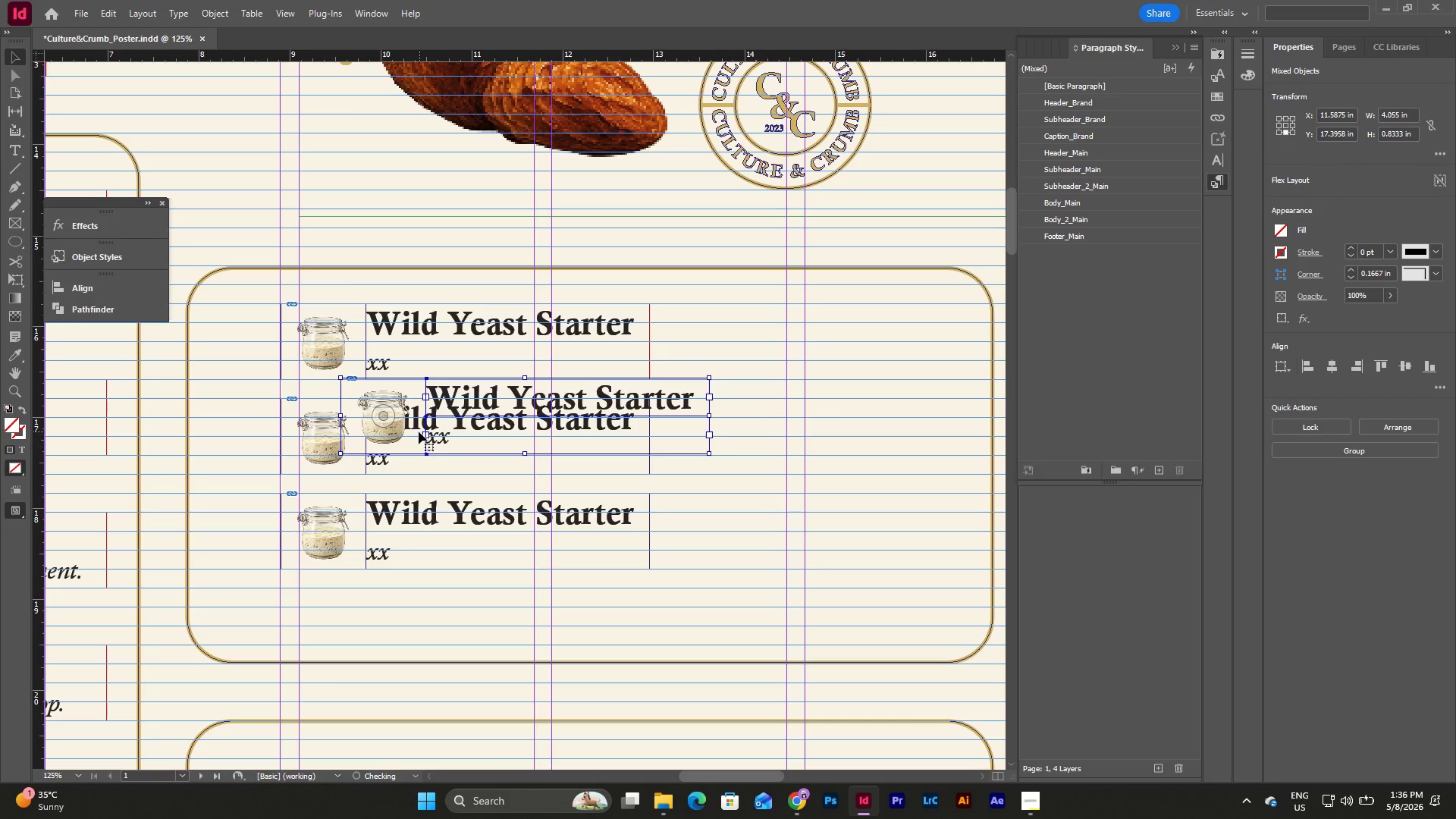 
left_click_drag(start_coordinate=[409, 431], to_coordinate=[786, 587])
 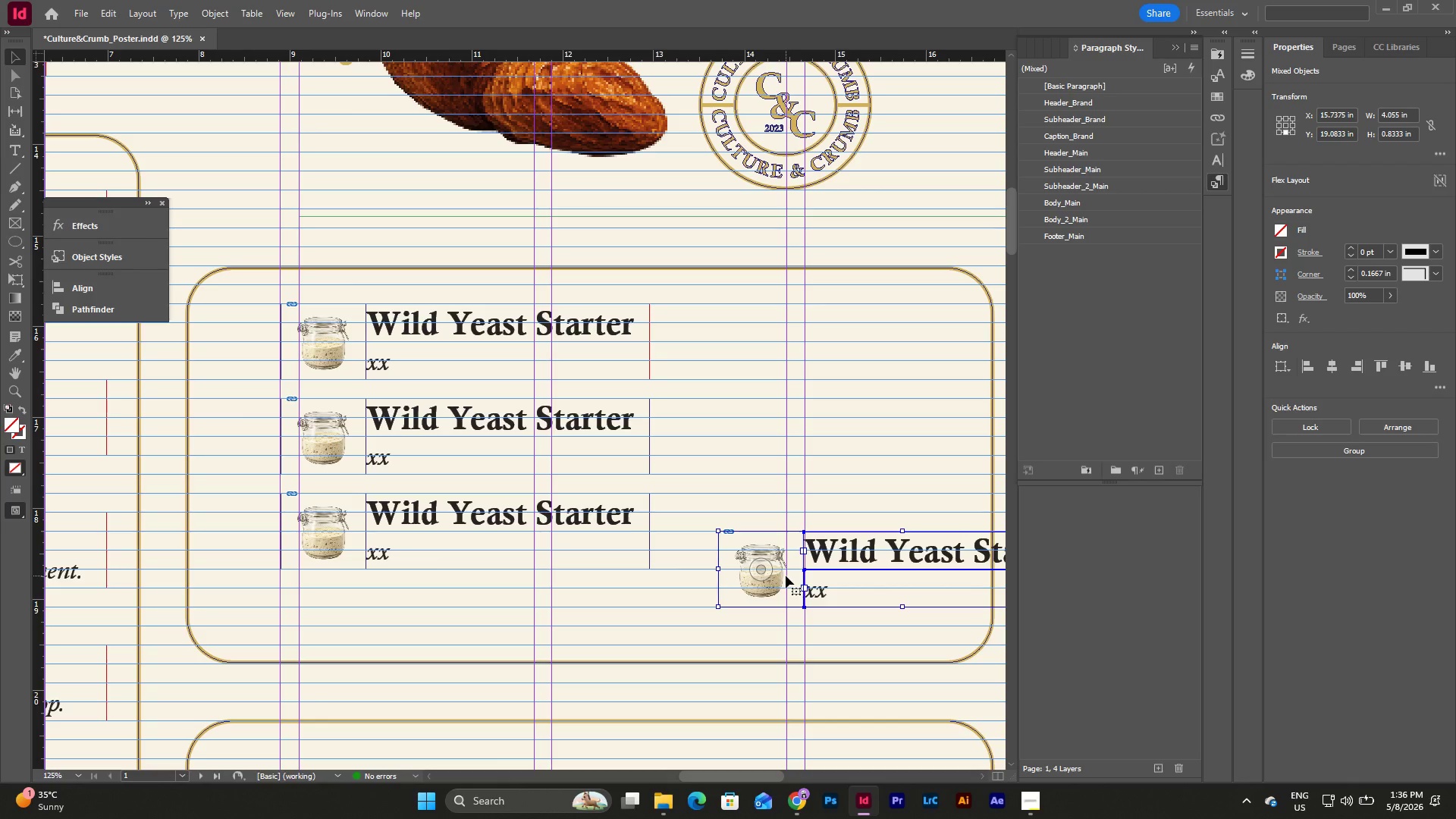 
key(Backspace)
 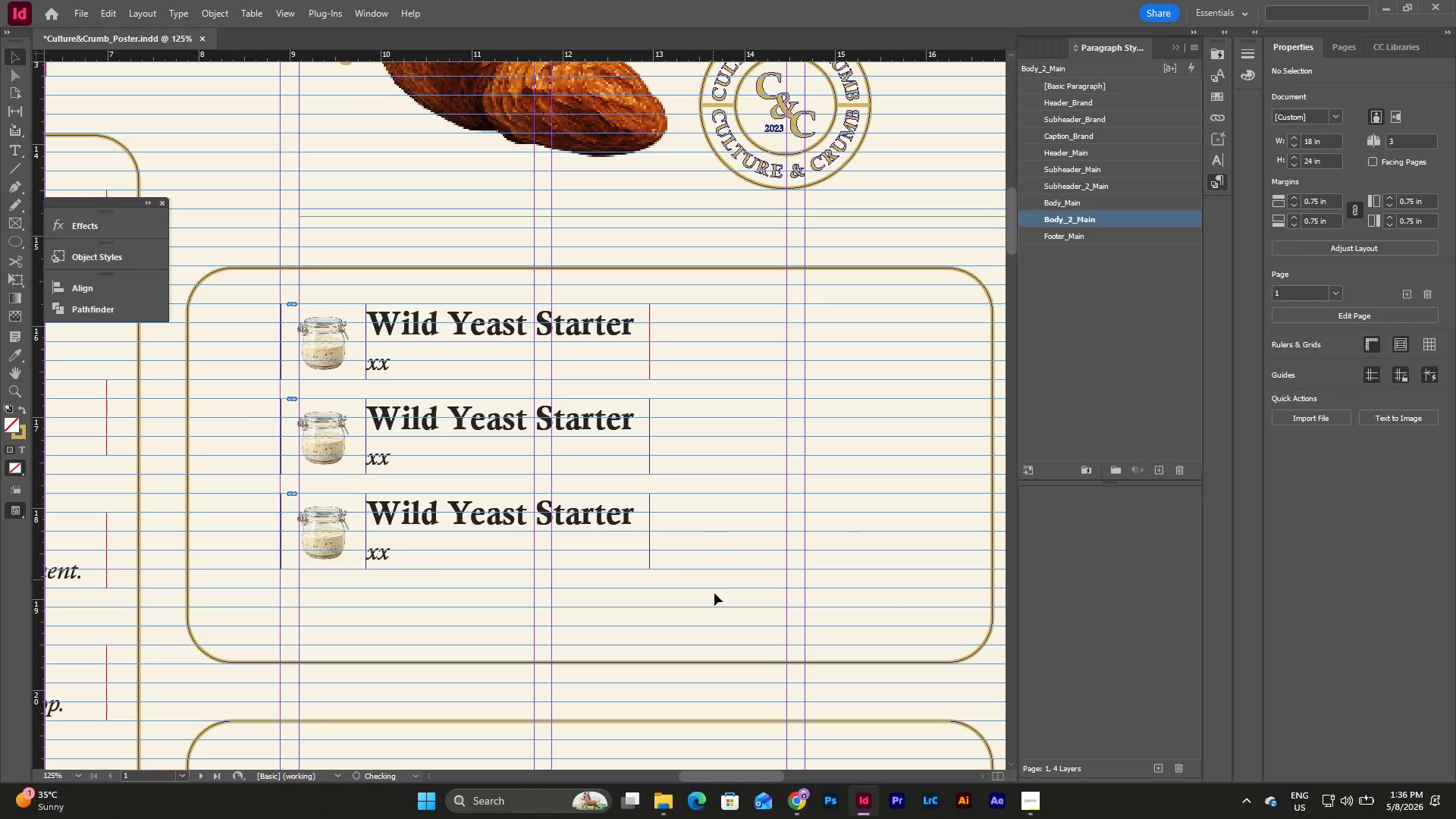 
left_click_drag(start_coordinate=[714, 595], to_coordinate=[249, 297])
 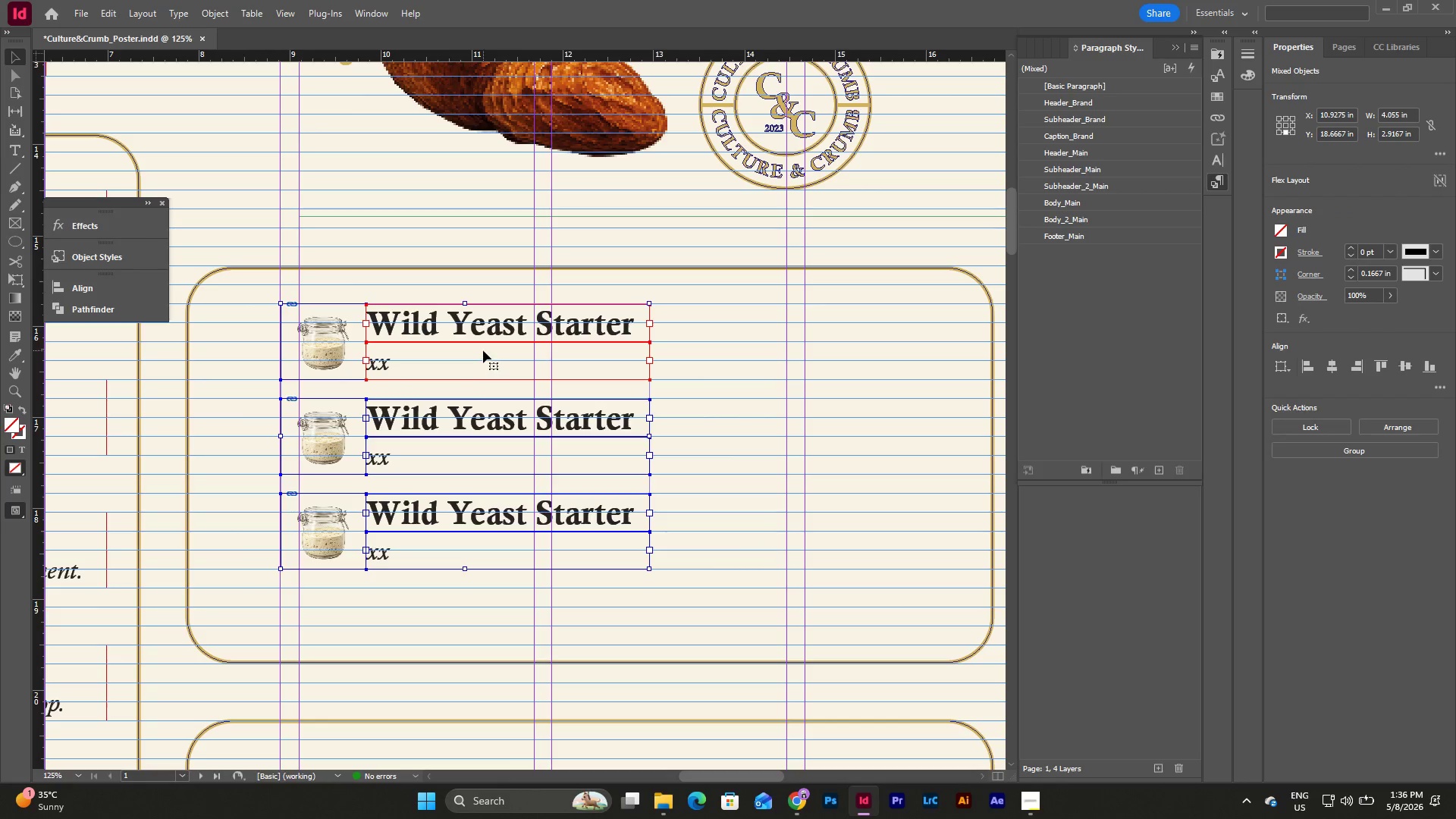 
left_click_drag(start_coordinate=[483, 350], to_coordinate=[416, 372])
 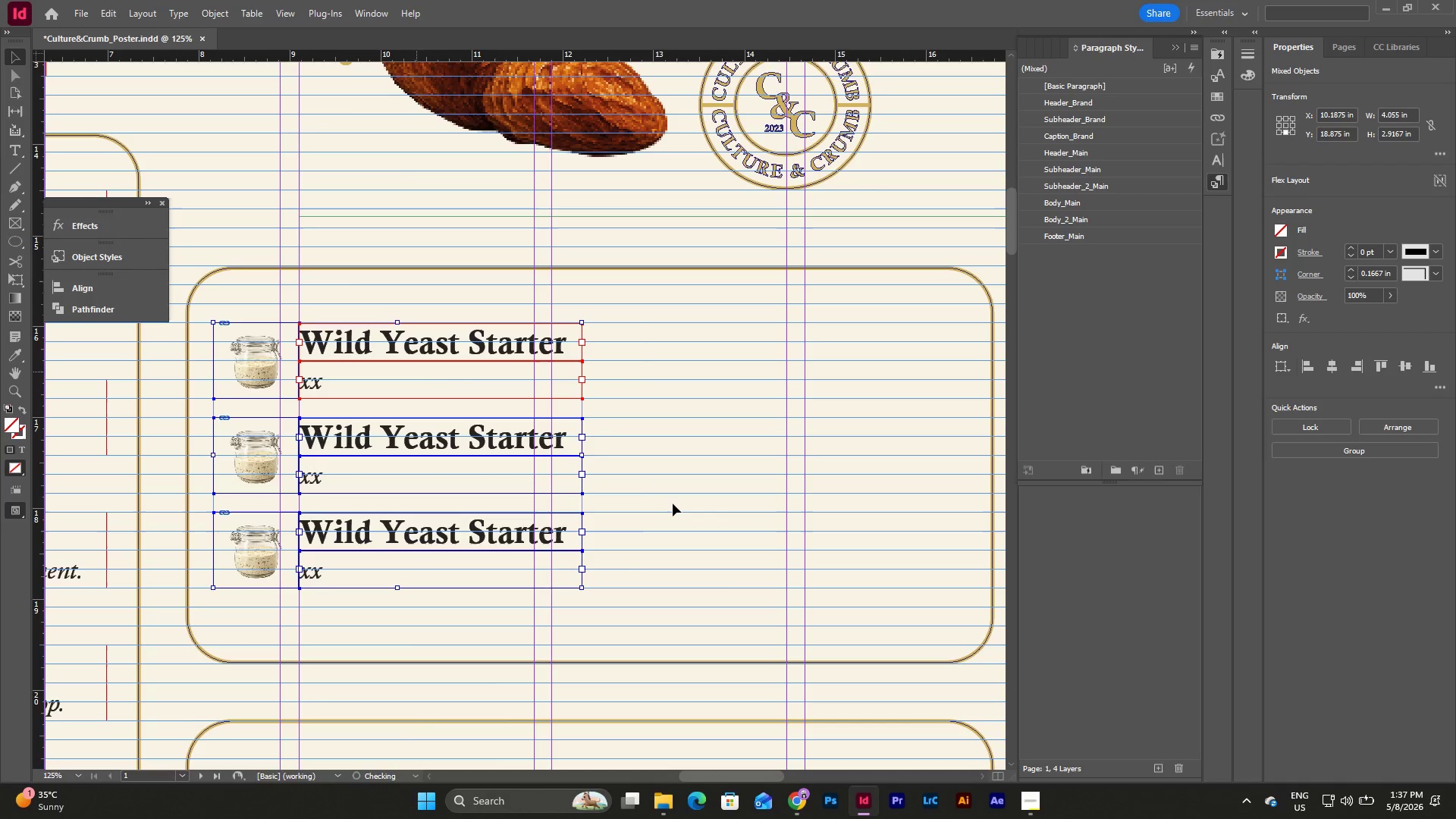 
left_click([673, 504])
 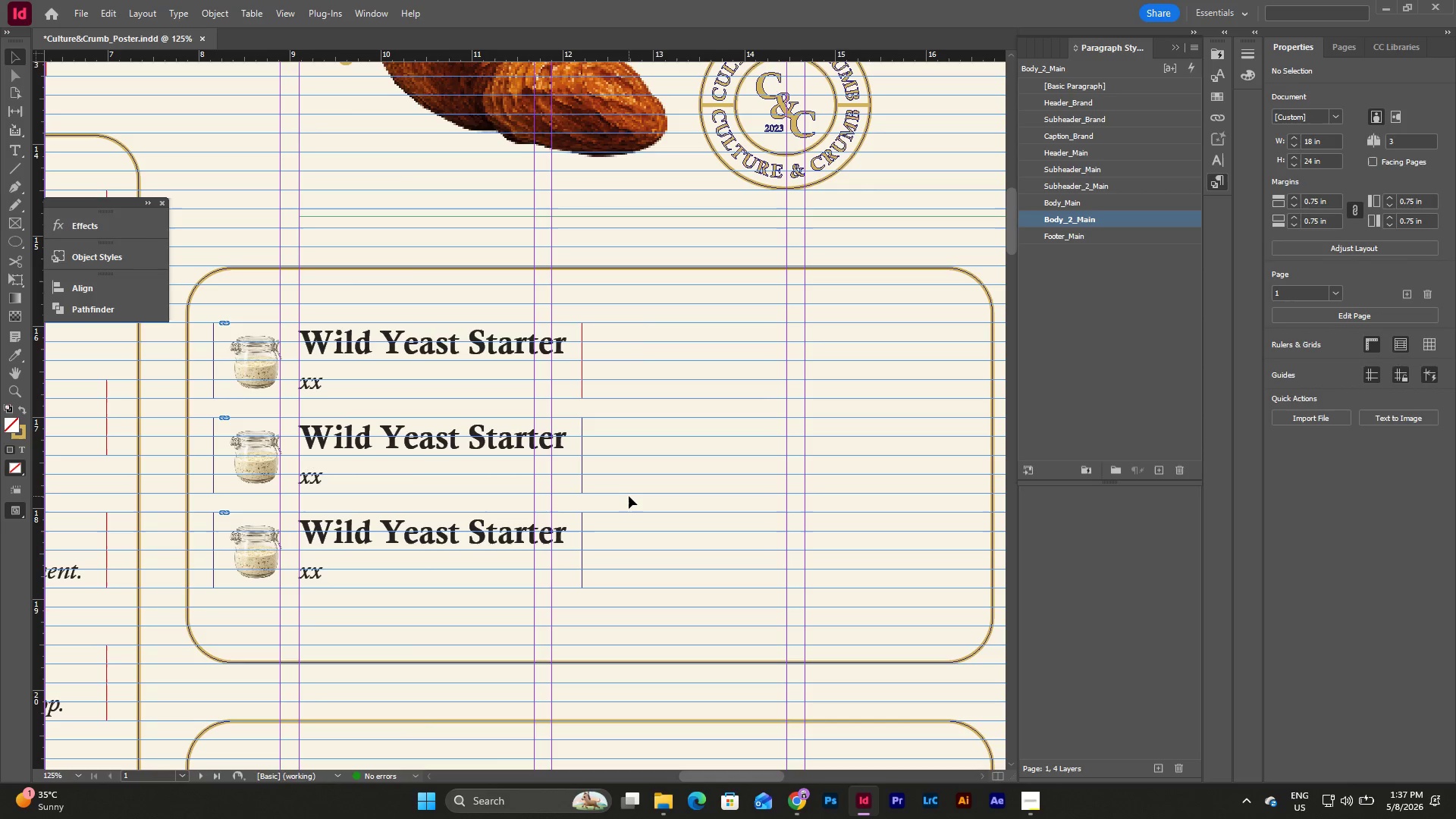 
left_click_drag(start_coordinate=[629, 496], to_coordinate=[486, 331])
 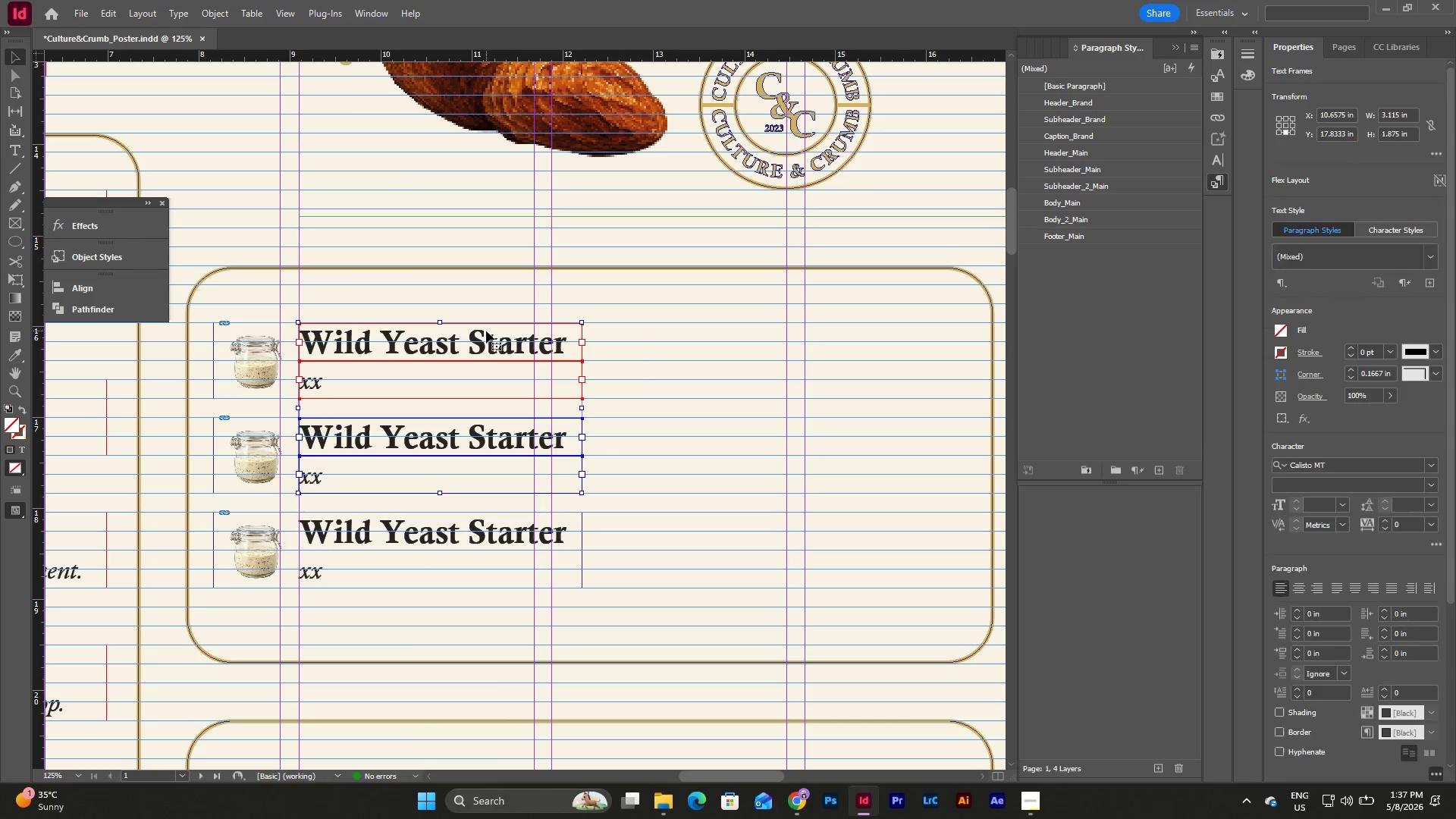 
key(Control+ControlLeft)
 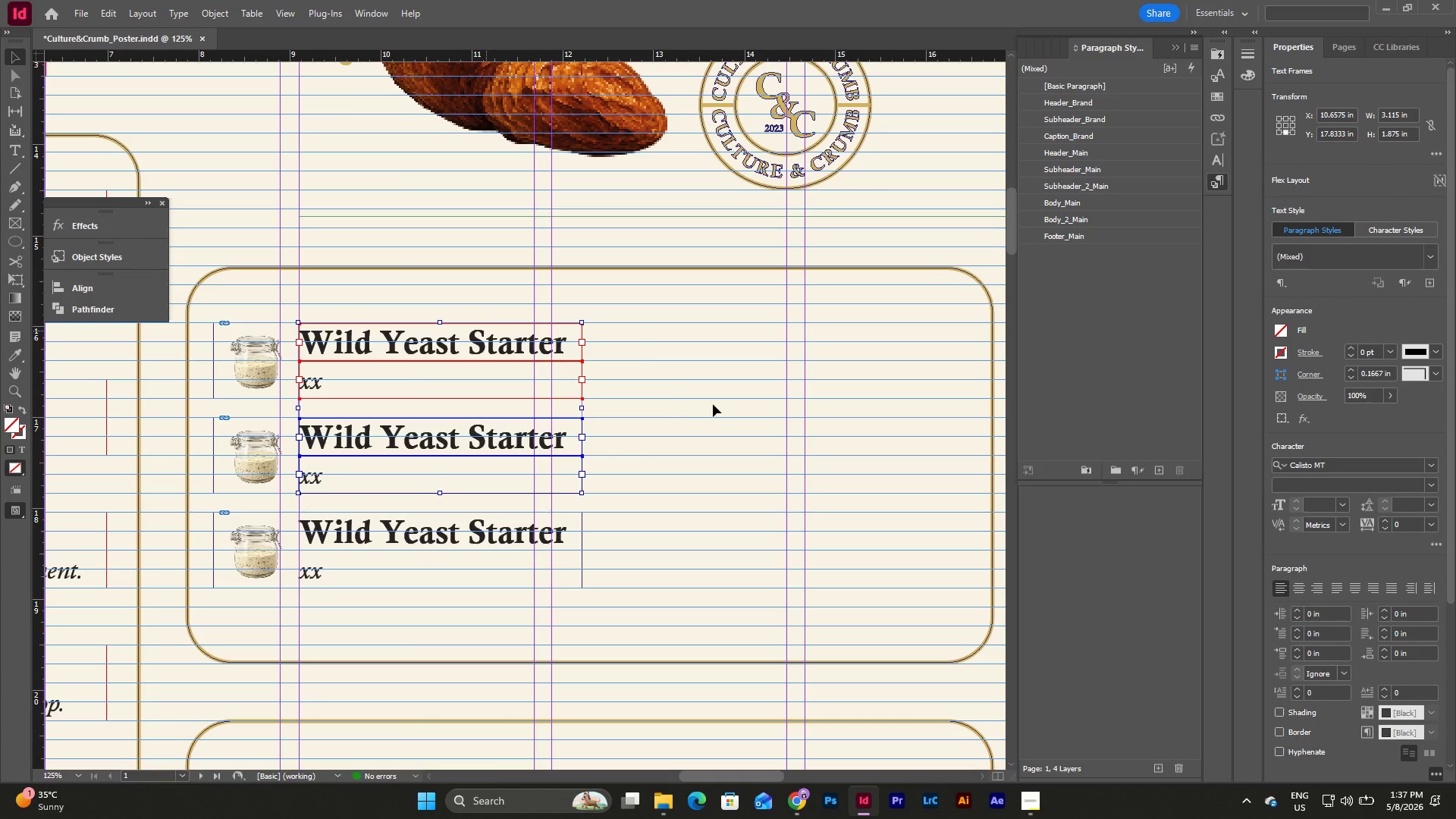 
left_click([715, 404])
 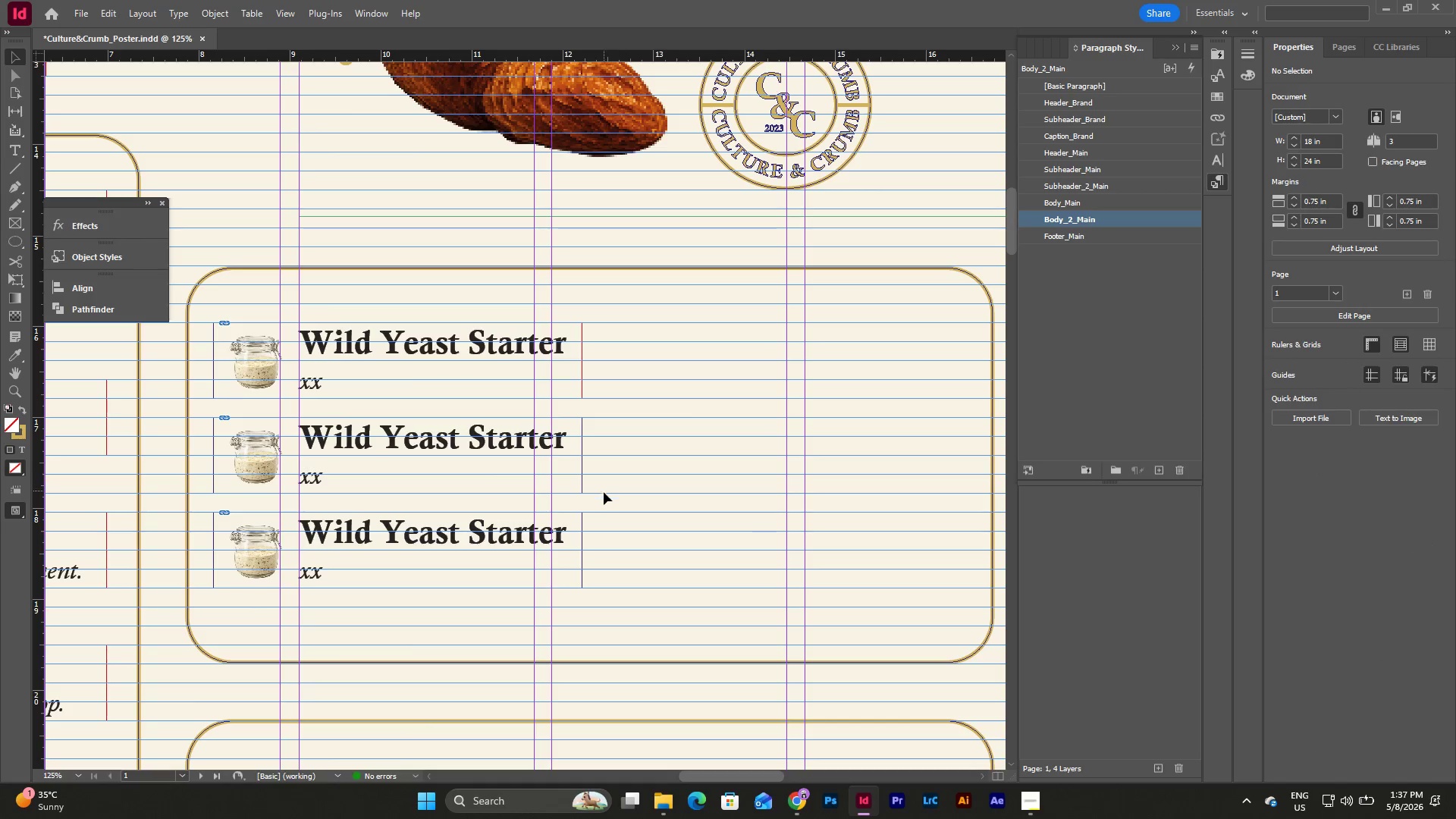 
left_click_drag(start_coordinate=[602, 506], to_coordinate=[227, 324])
 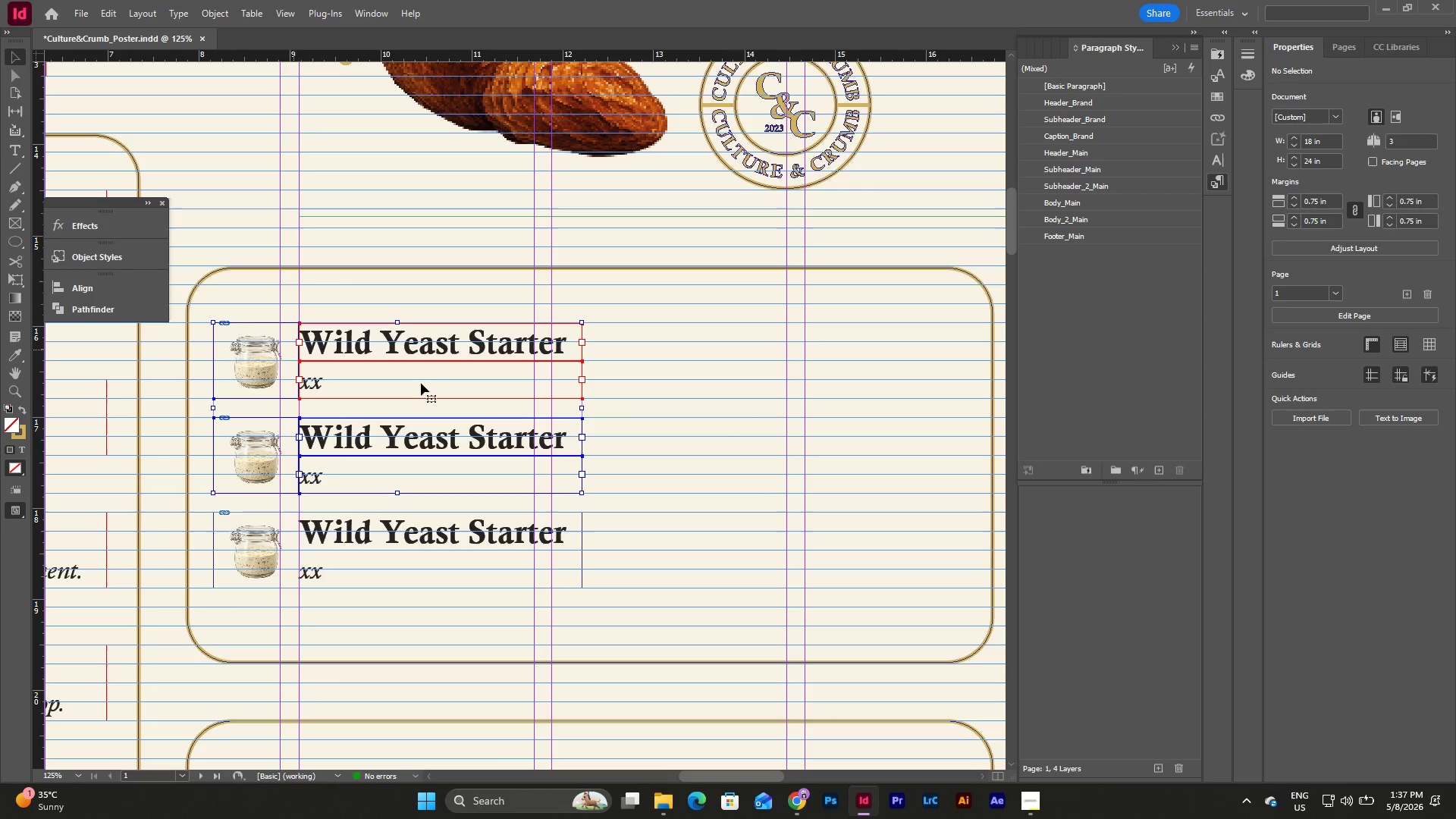 
key(Control+C)
 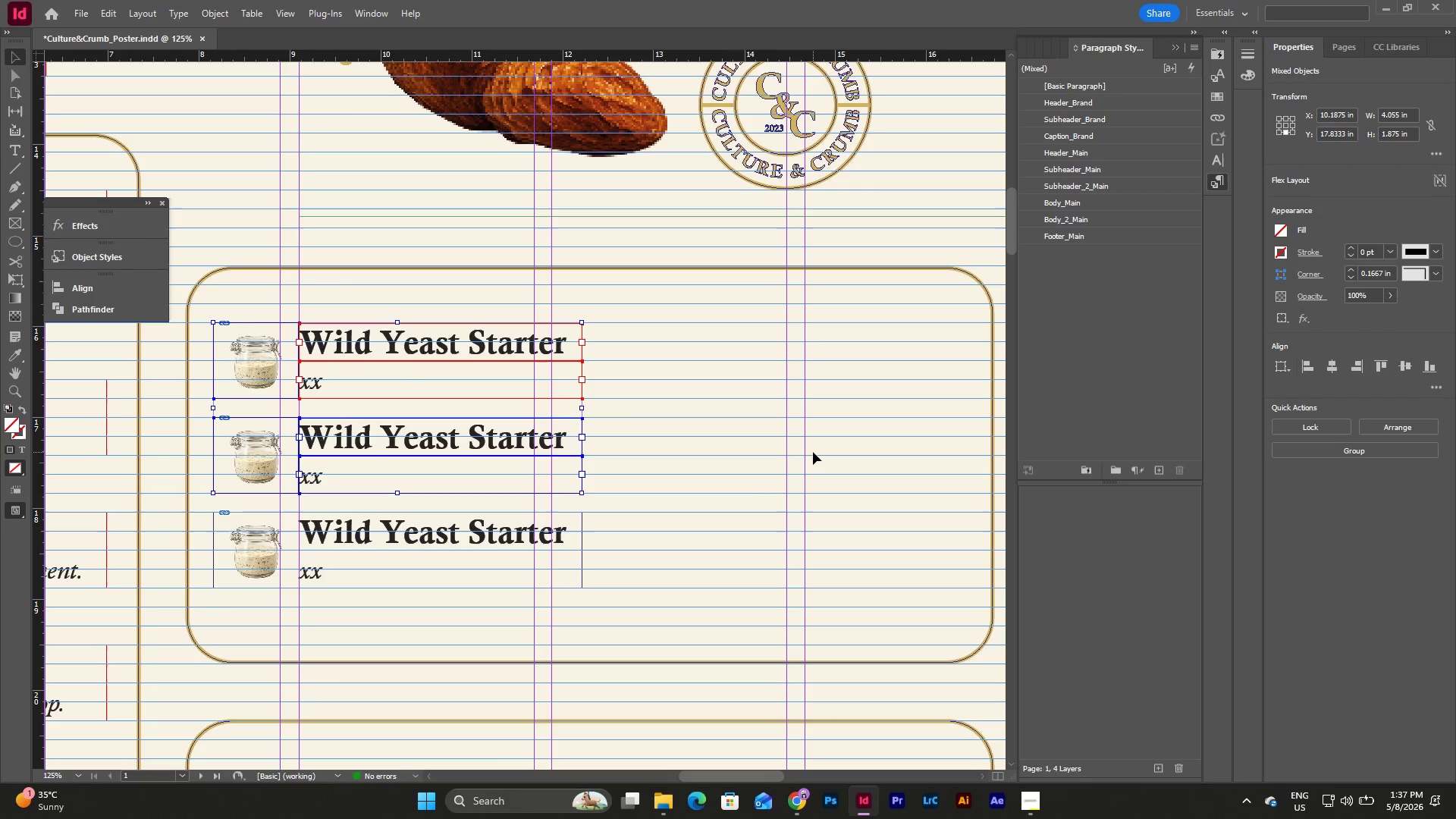 
left_click([813, 452])
 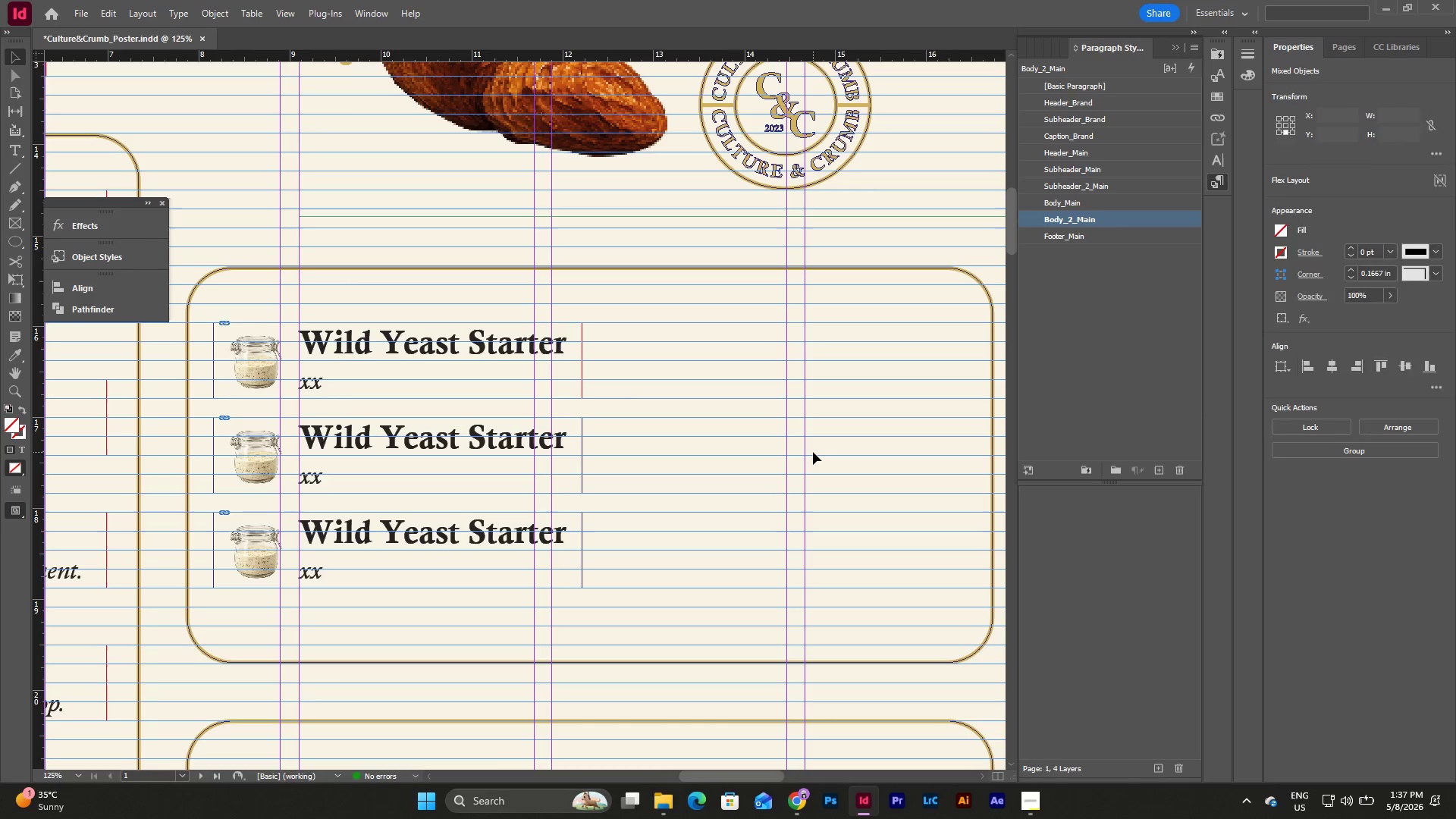 
key(Control+V)
 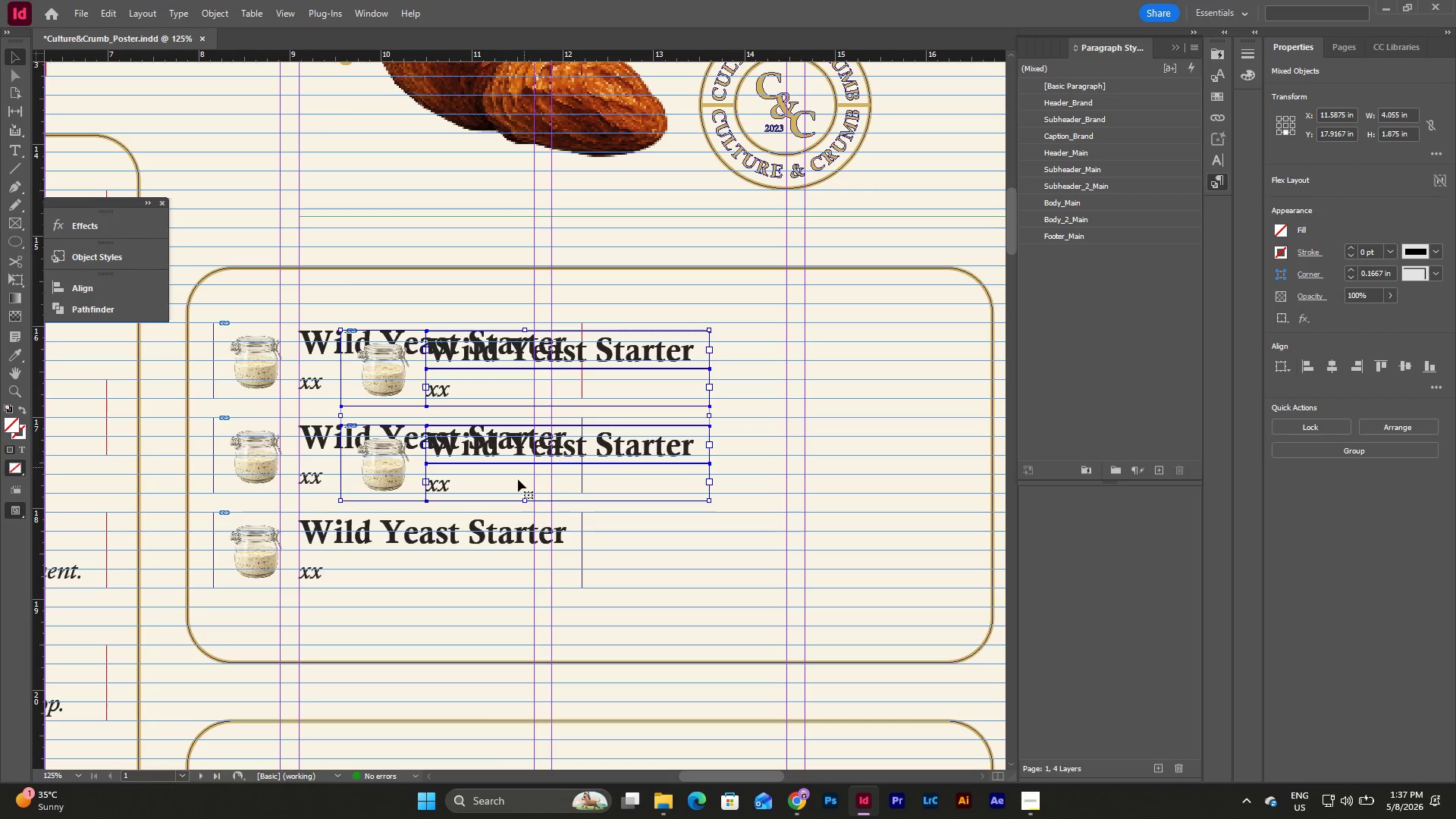 
left_click_drag(start_coordinate=[512, 483], to_coordinate=[769, 475])
 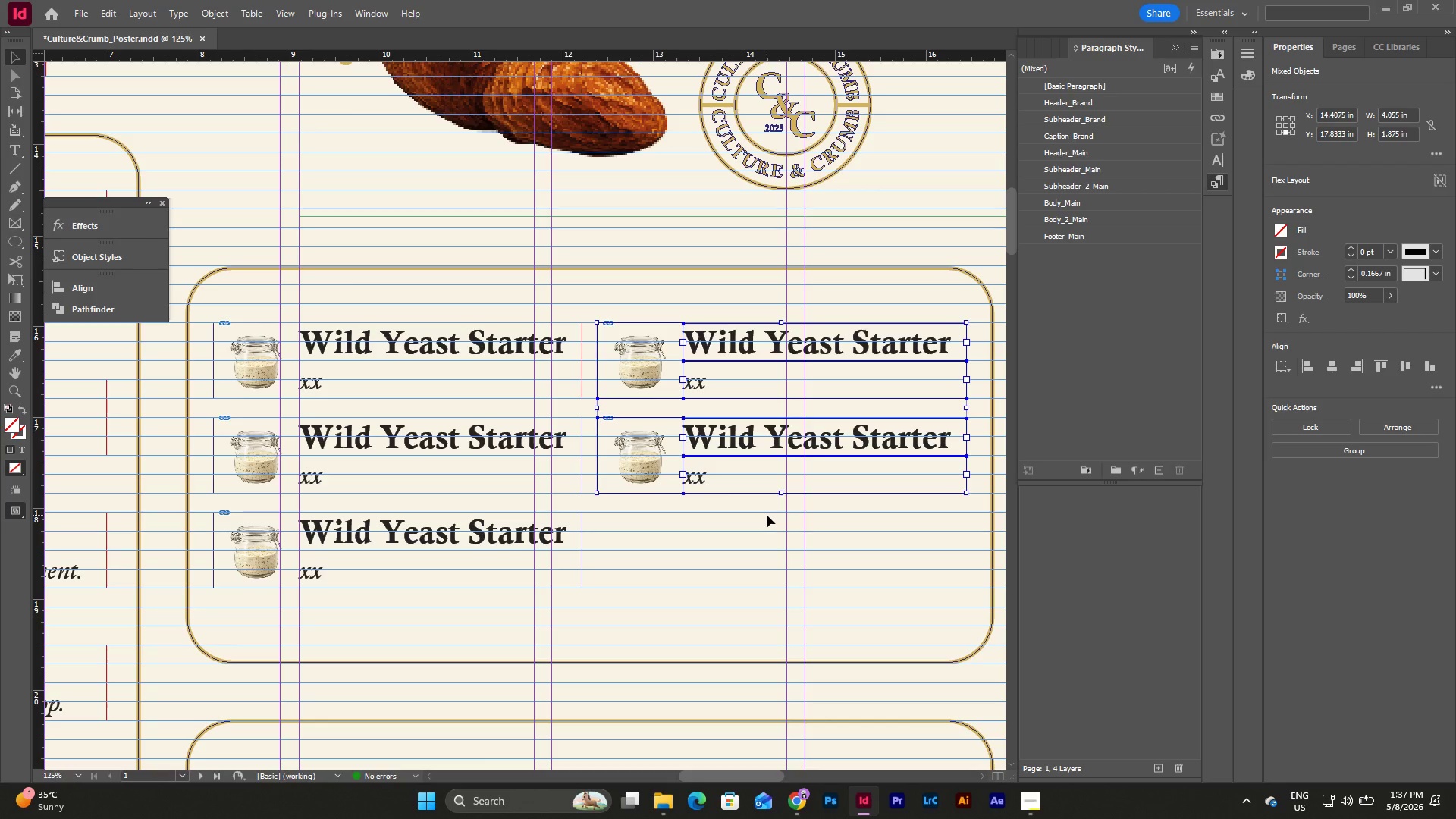 
left_click([767, 515])
 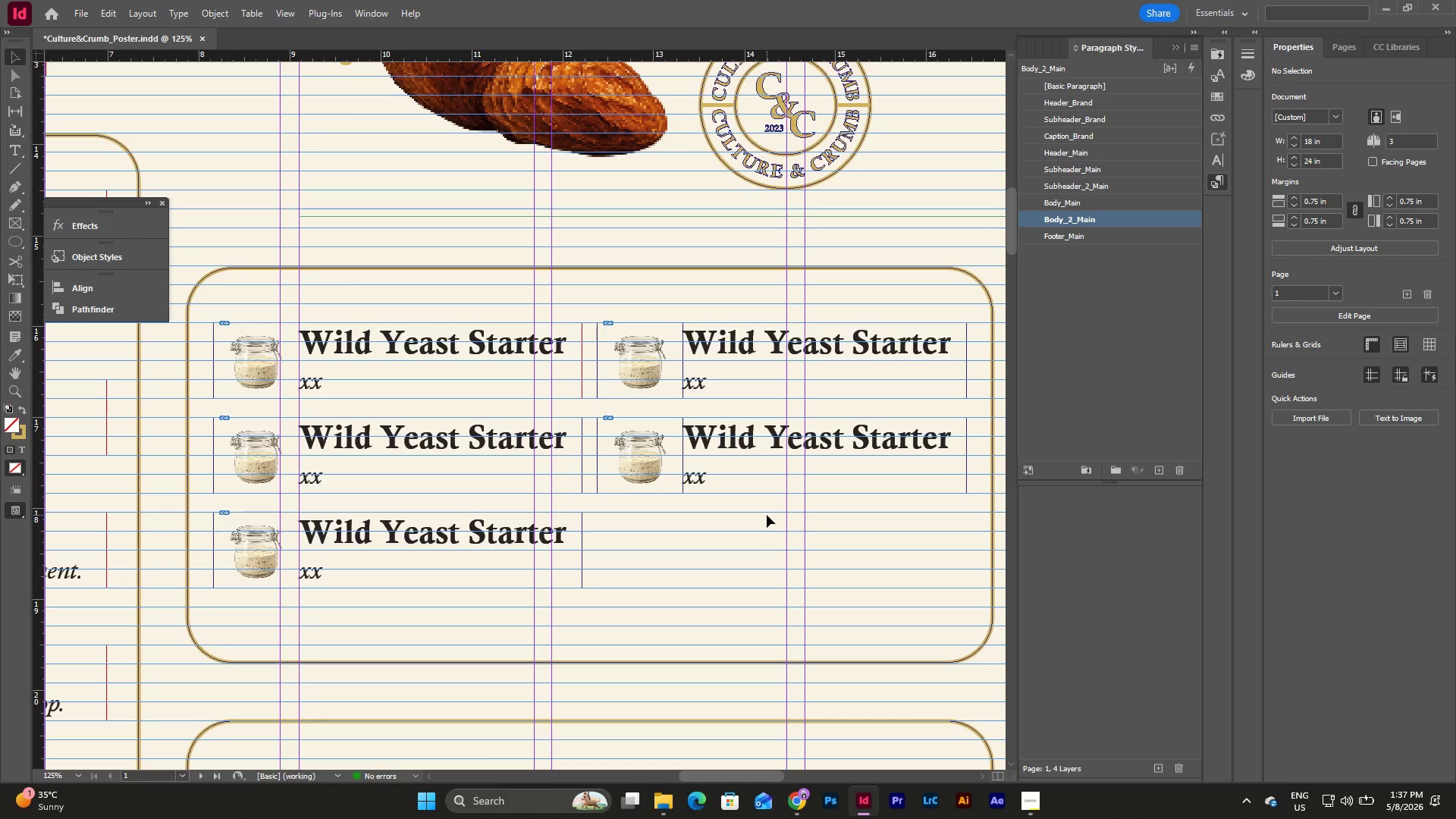 
type(wwwwww)
 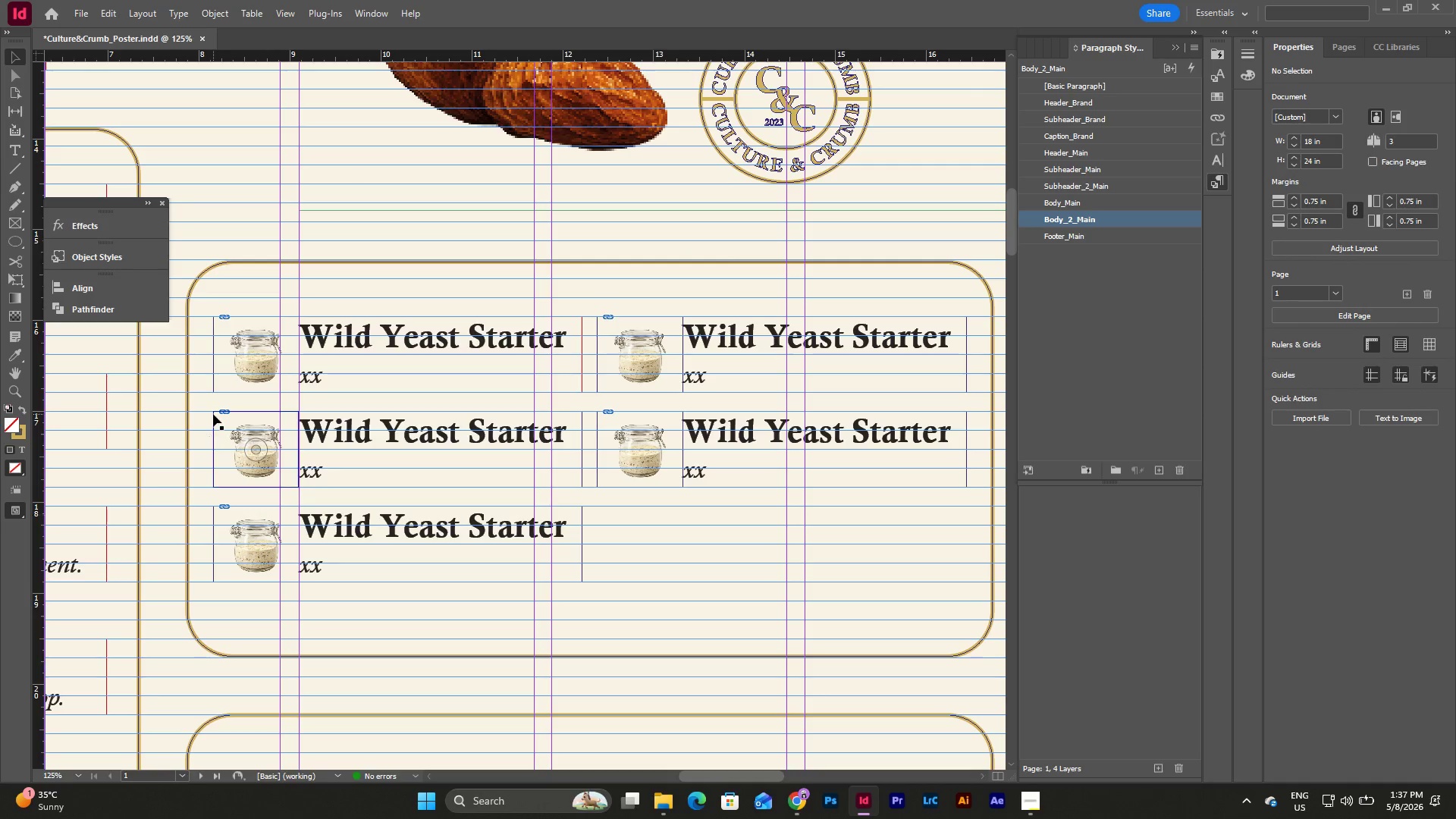 
scroll: coordinate [767, 515], scroll_direction: none, amount: 0.0
 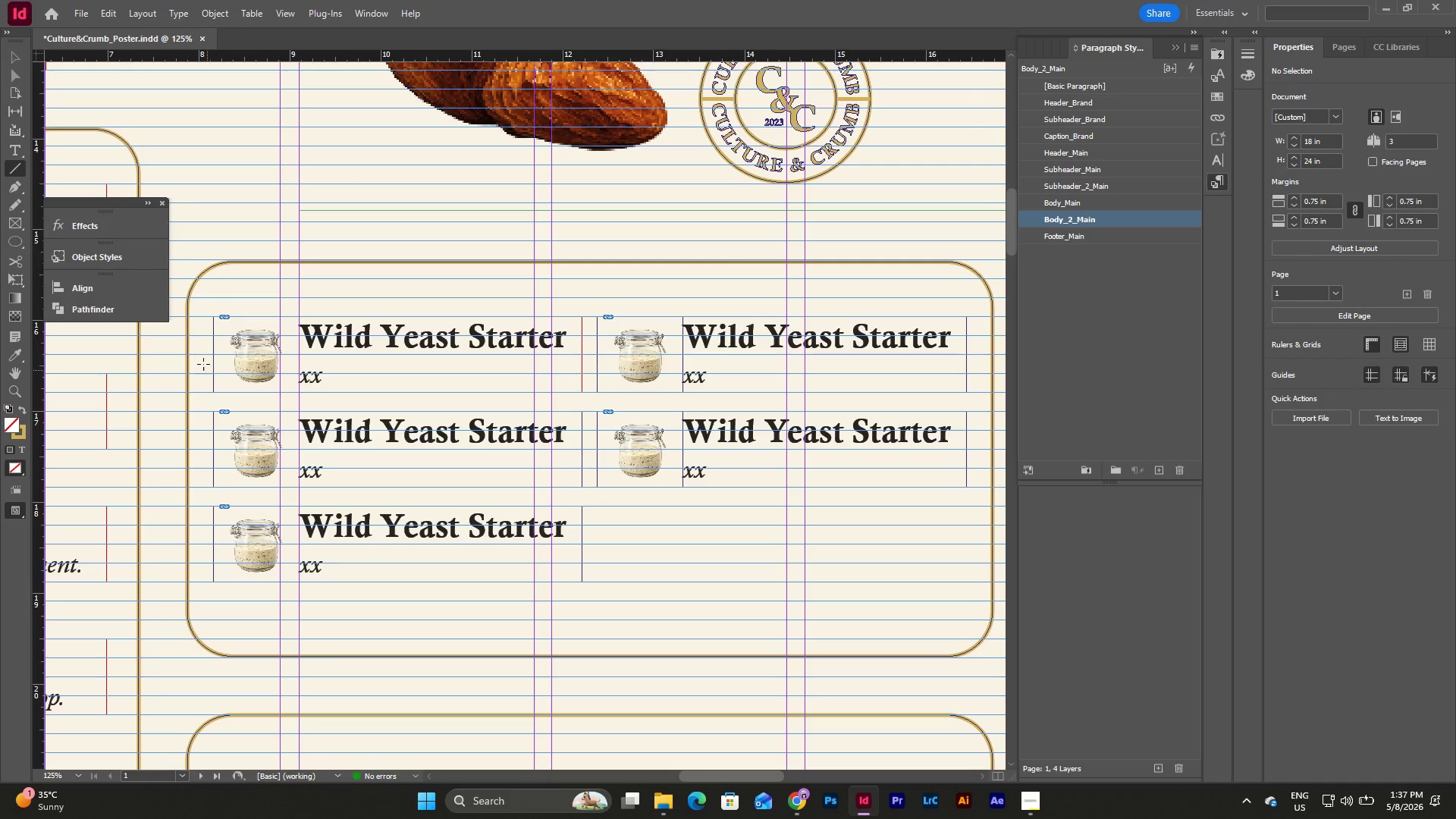 
hold_key(key=ShiftLeft, duration=1.58)
left_click_drag(start_coordinate=[177, 346], to_coordinate=[215, 350])
 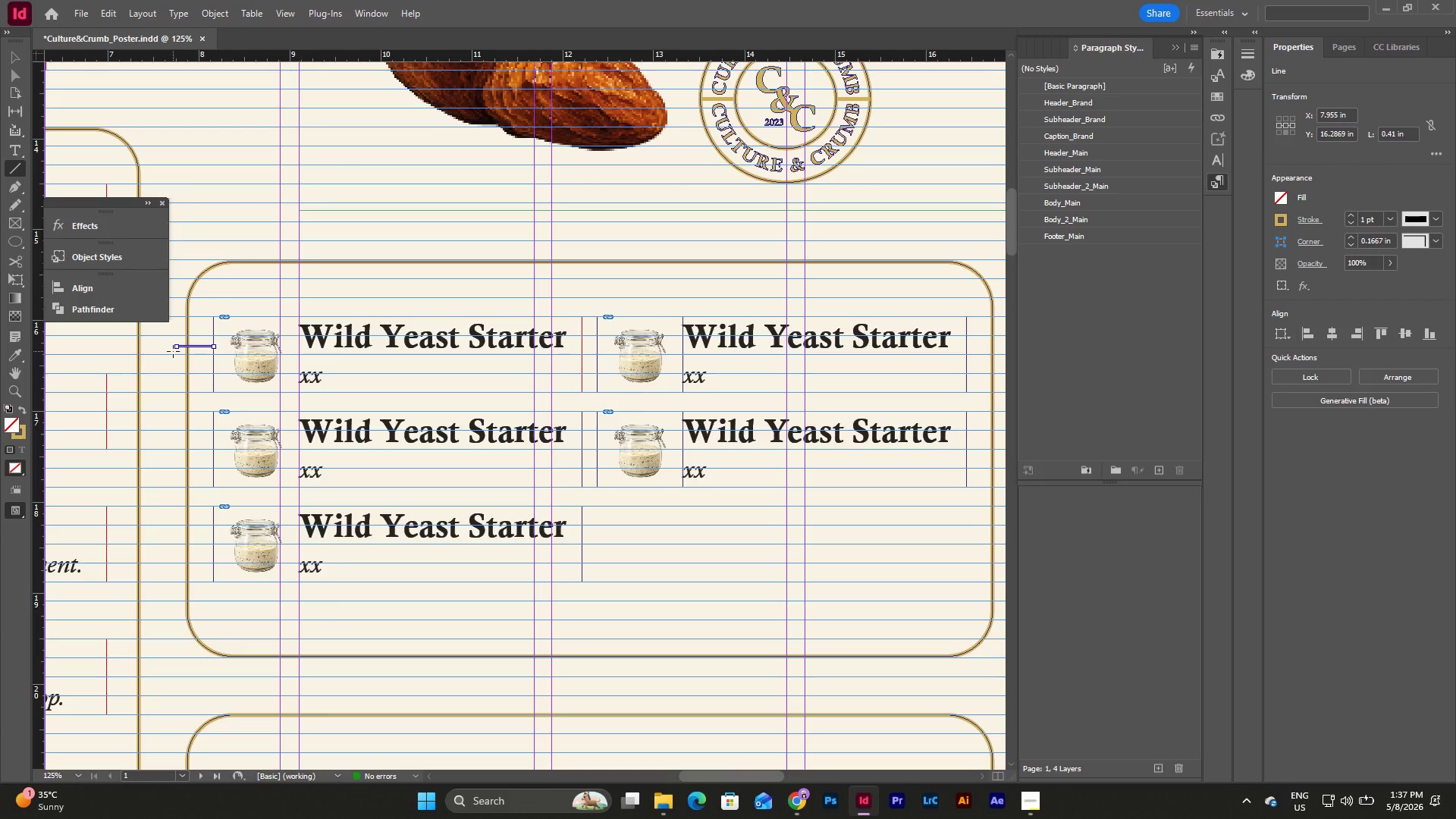 
key(V)
 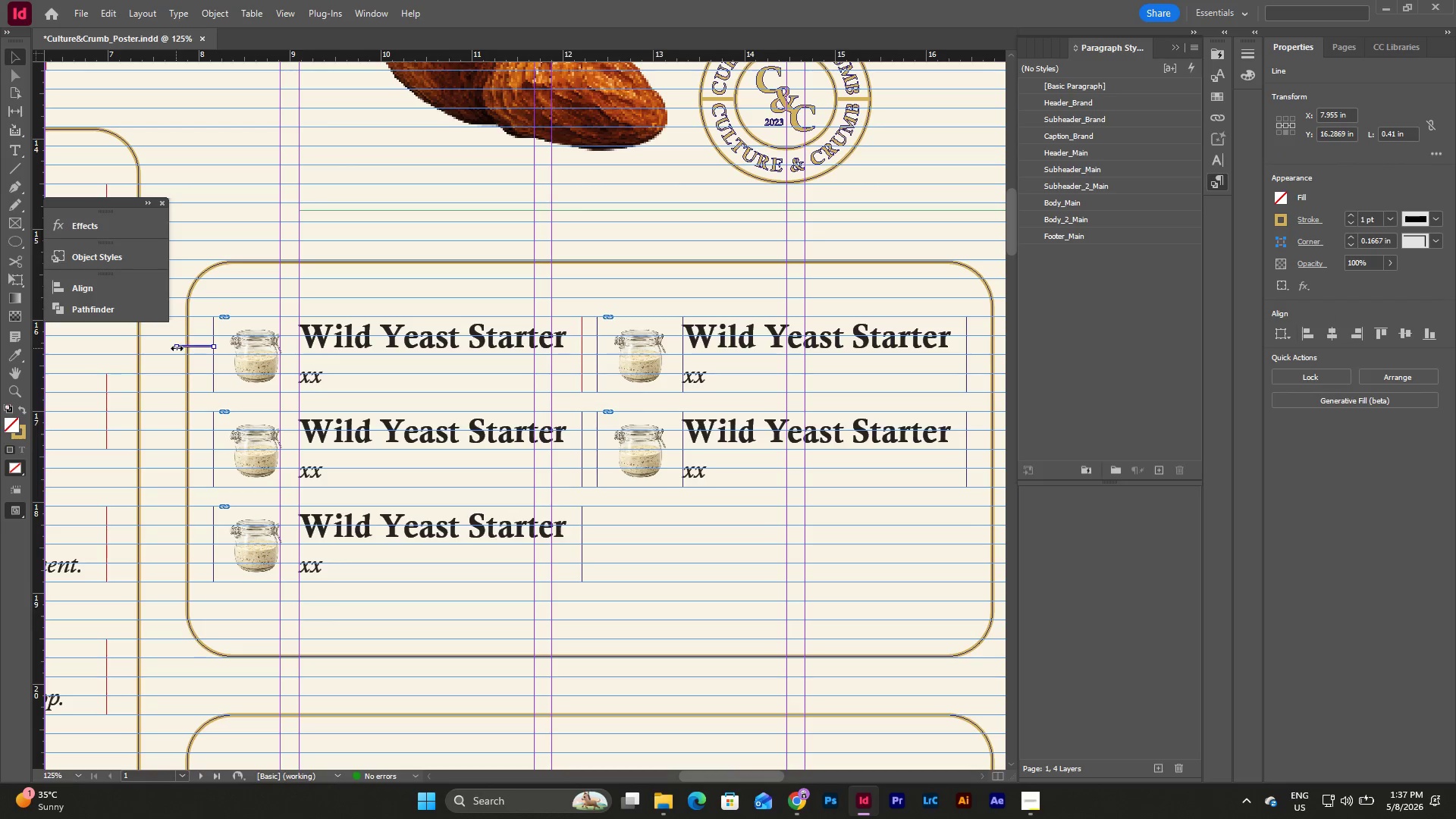 
left_click_drag(start_coordinate=[180, 347], to_coordinate=[186, 354])
 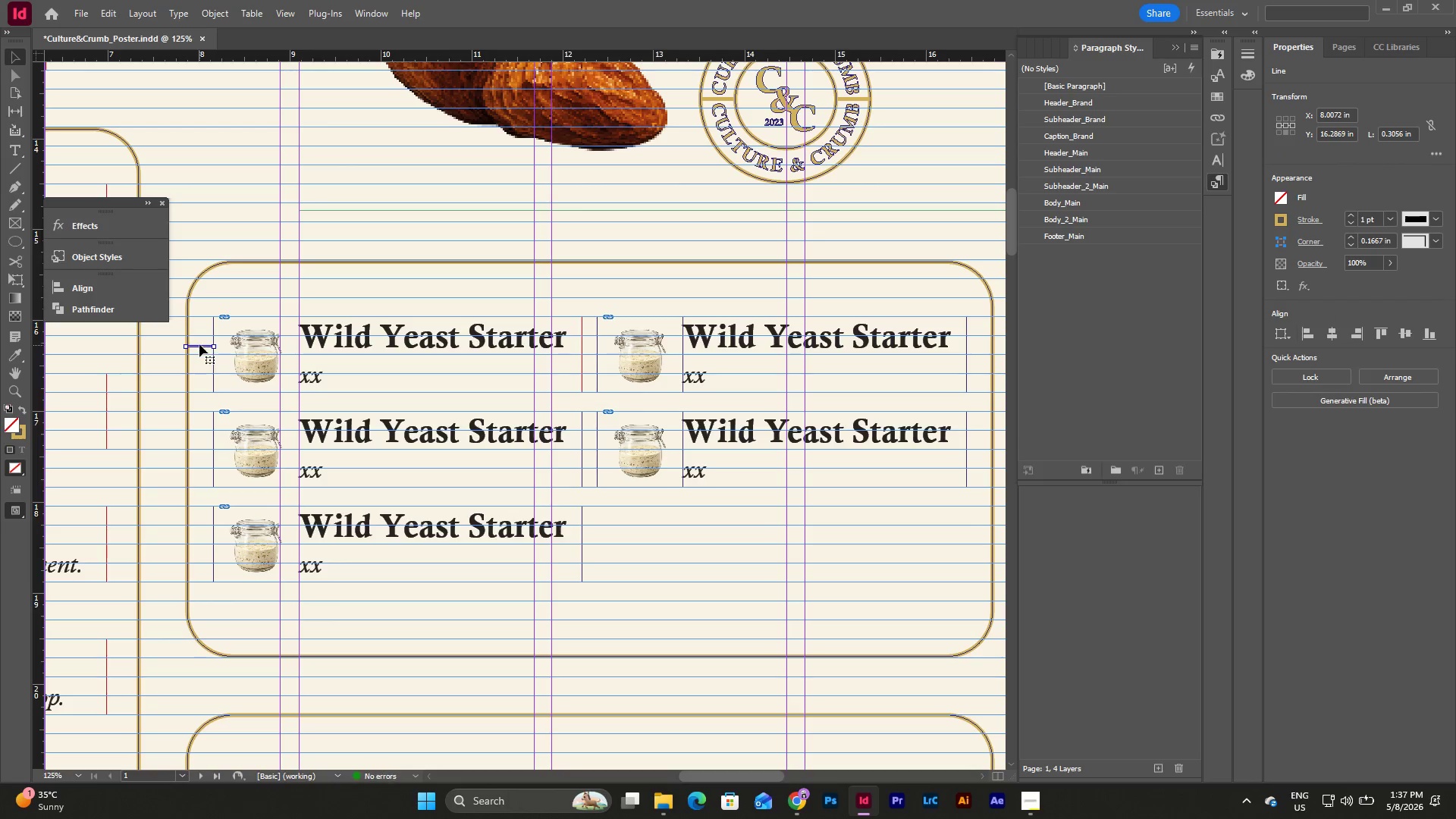 
left_click_drag(start_coordinate=[199, 344], to_coordinate=[980, 343])
 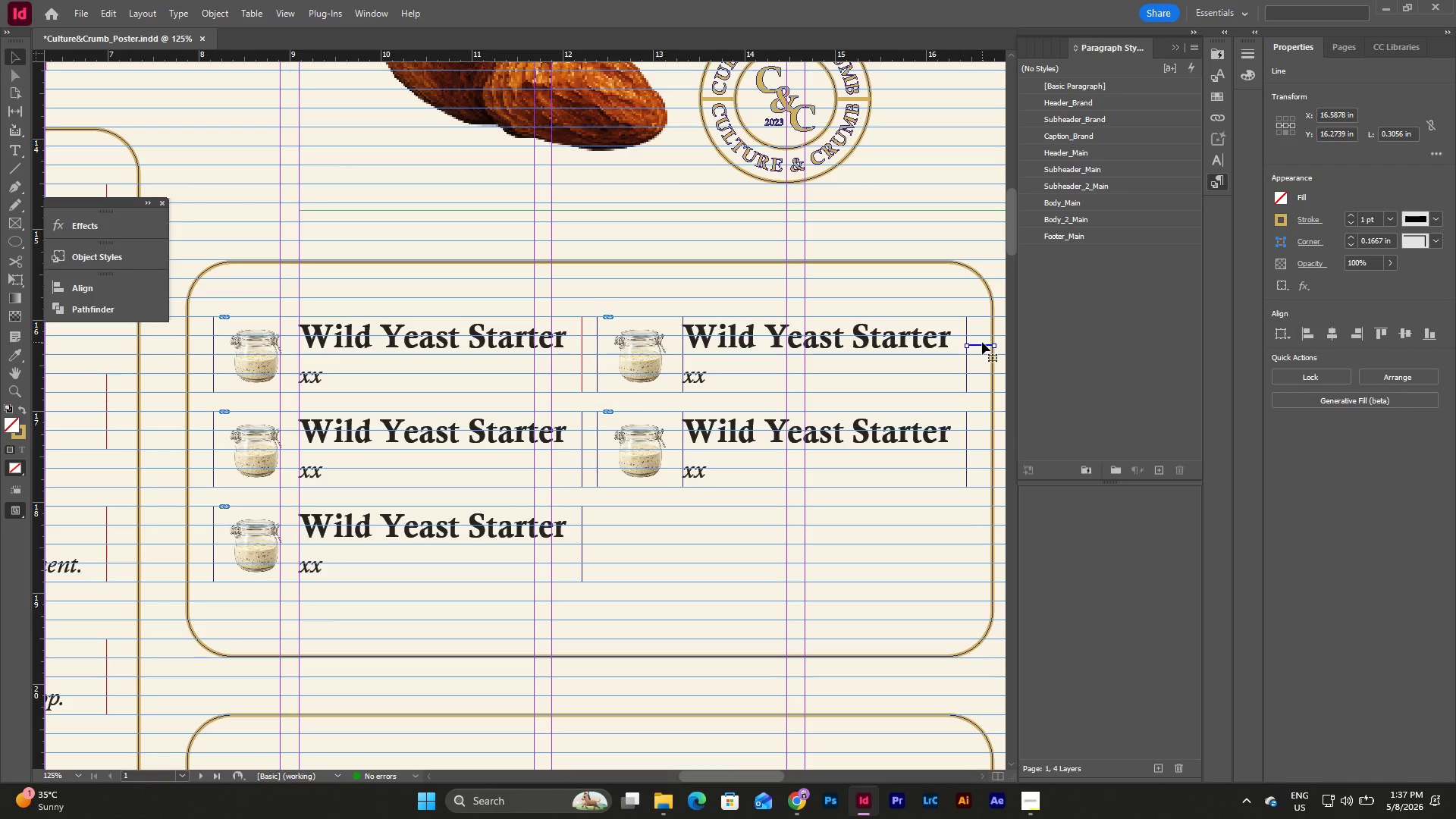 
key(Backspace)
 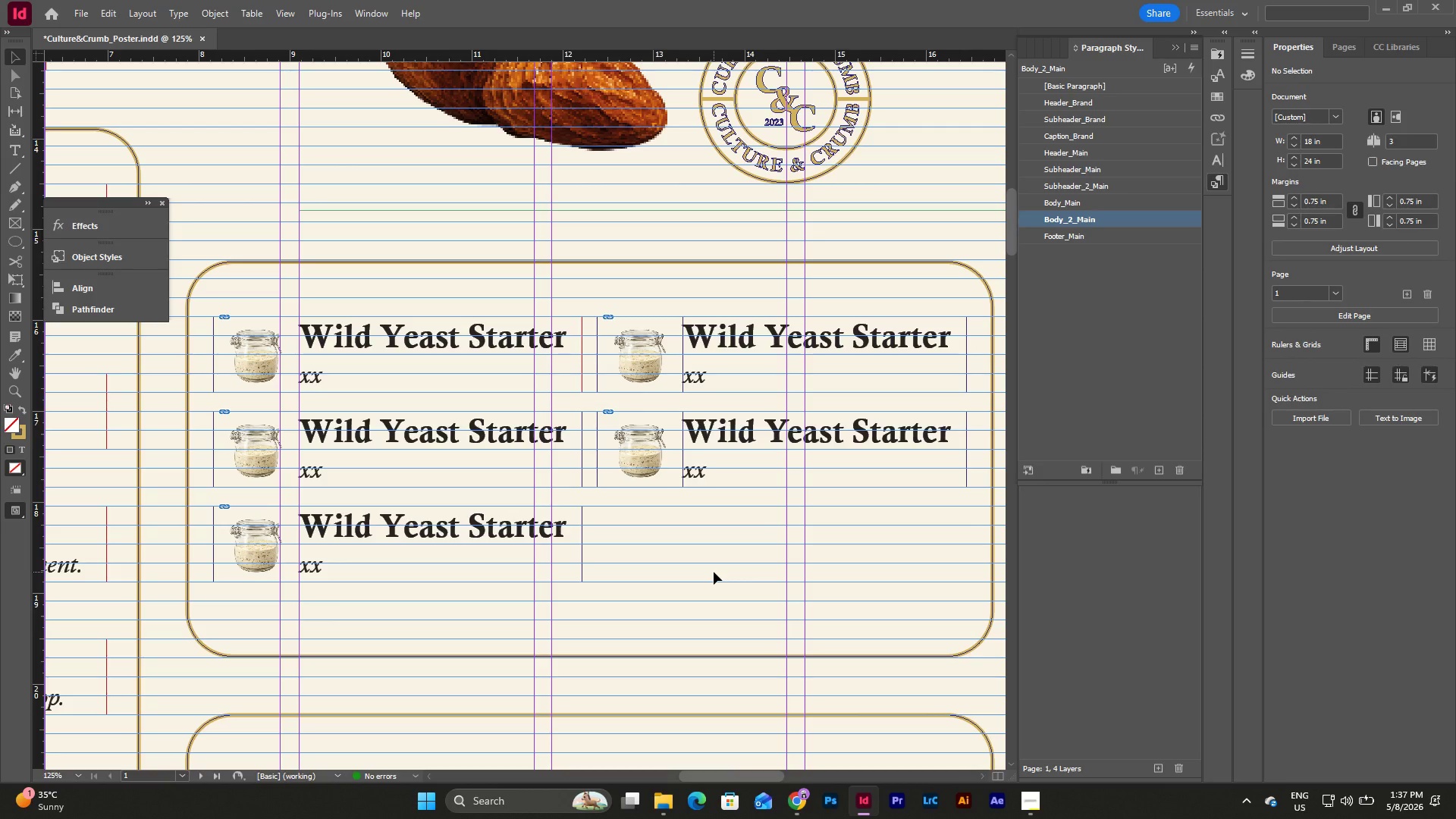 
left_click([714, 572])
 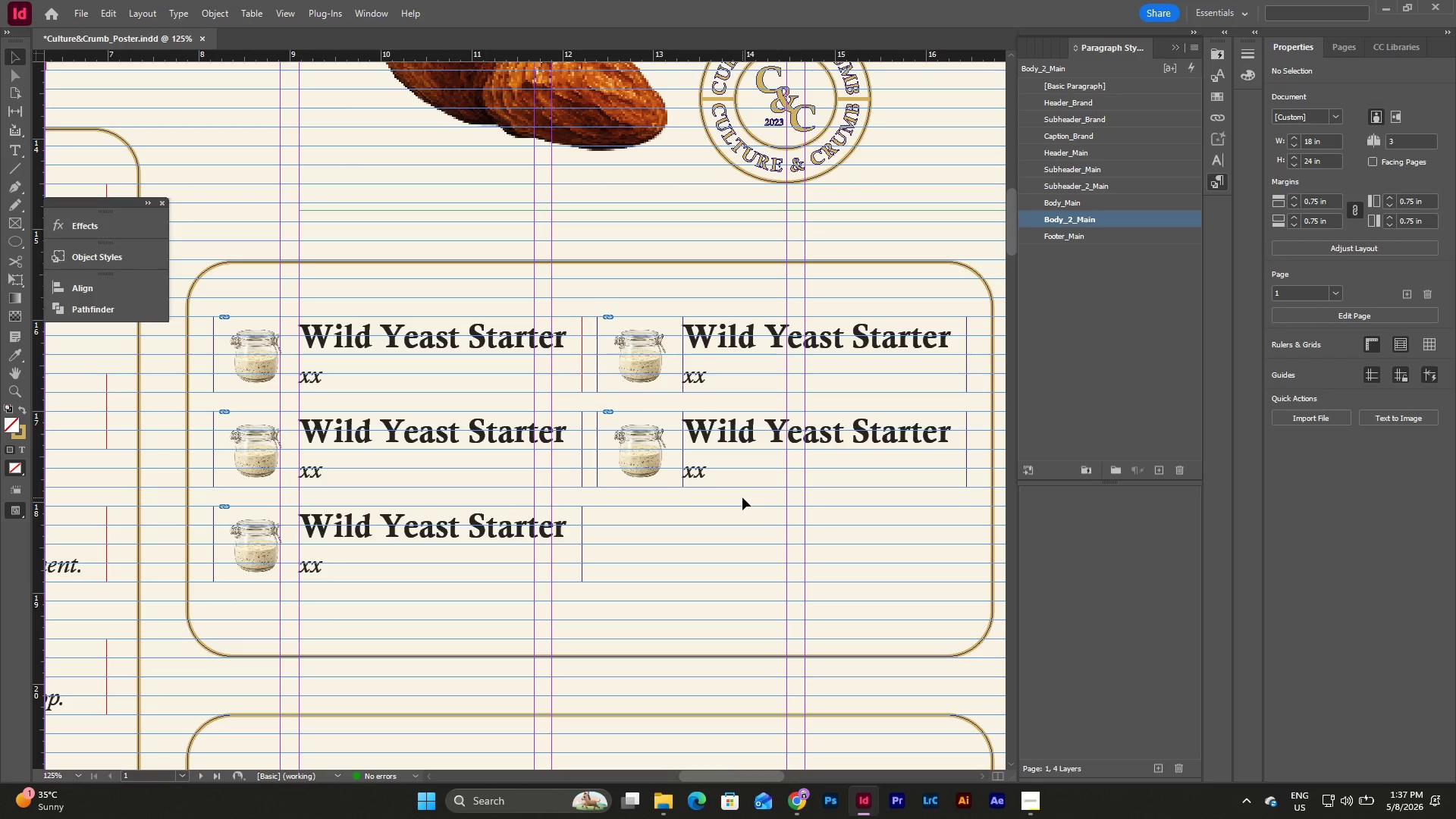 
left_click_drag(start_coordinate=[742, 497], to_coordinate=[635, 308])
 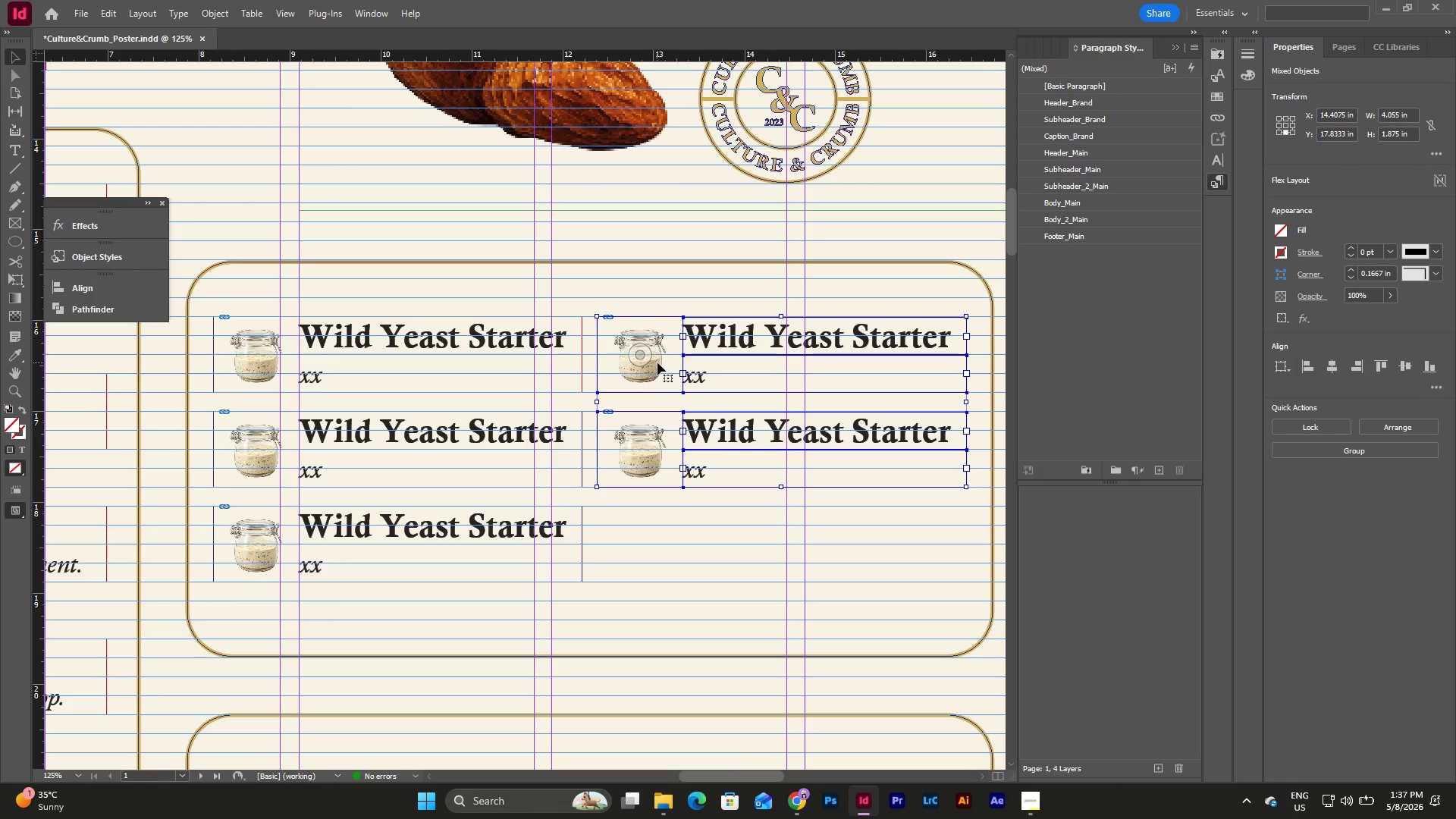 
left_click_drag(start_coordinate=[657, 362], to_coordinate=[657, 406])
 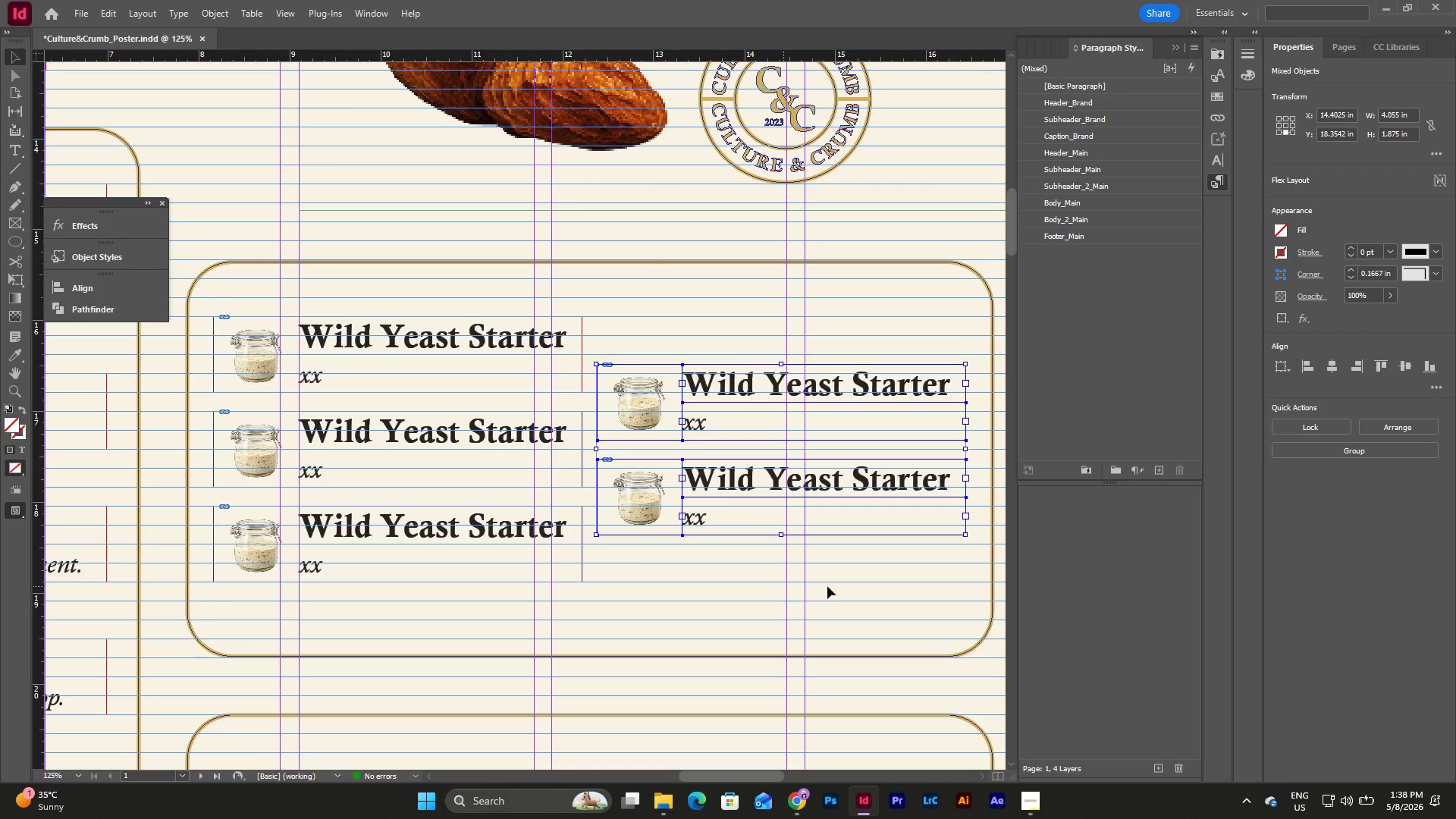 
left_click([901, 580])
 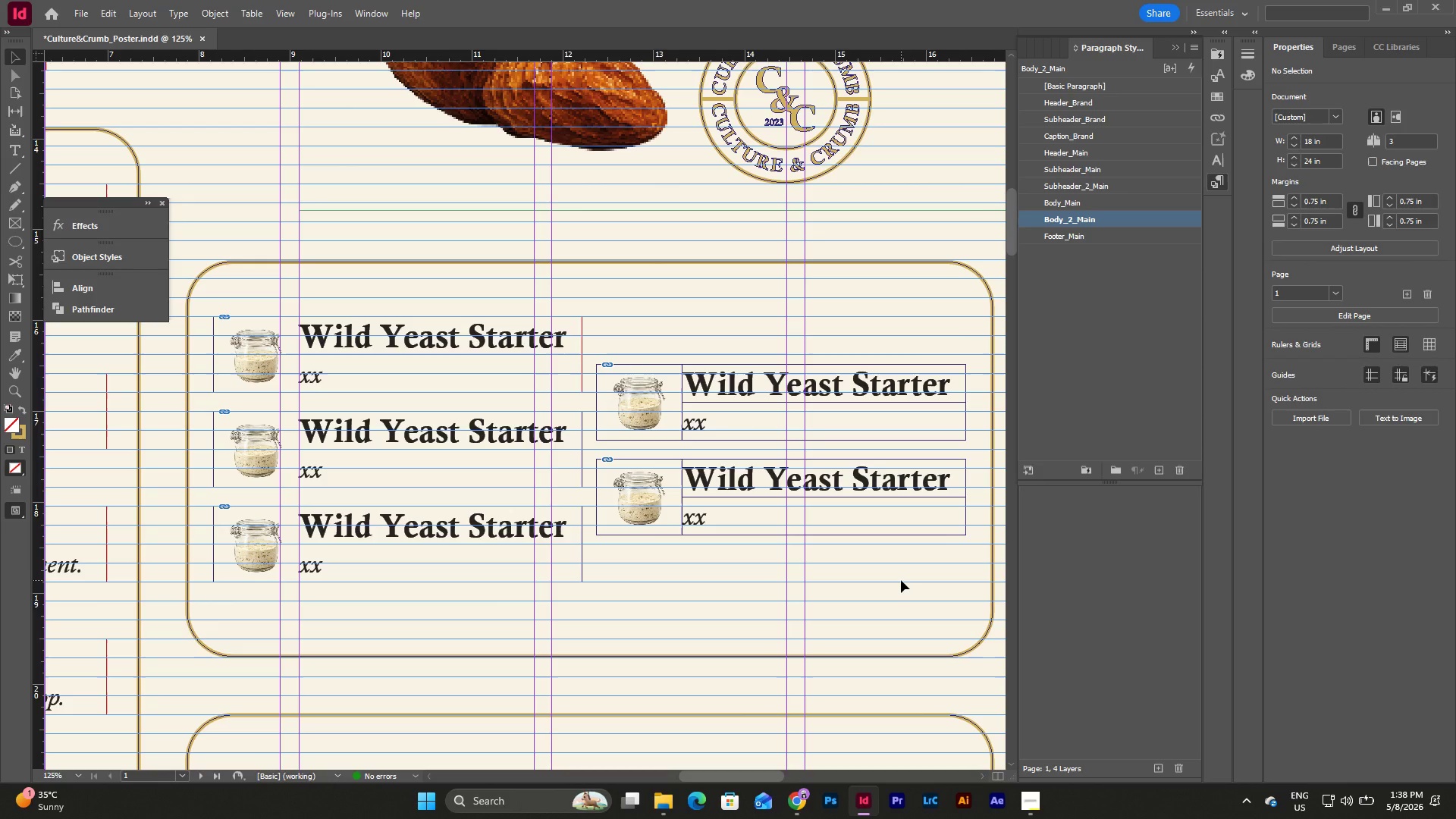 
type(ww)
 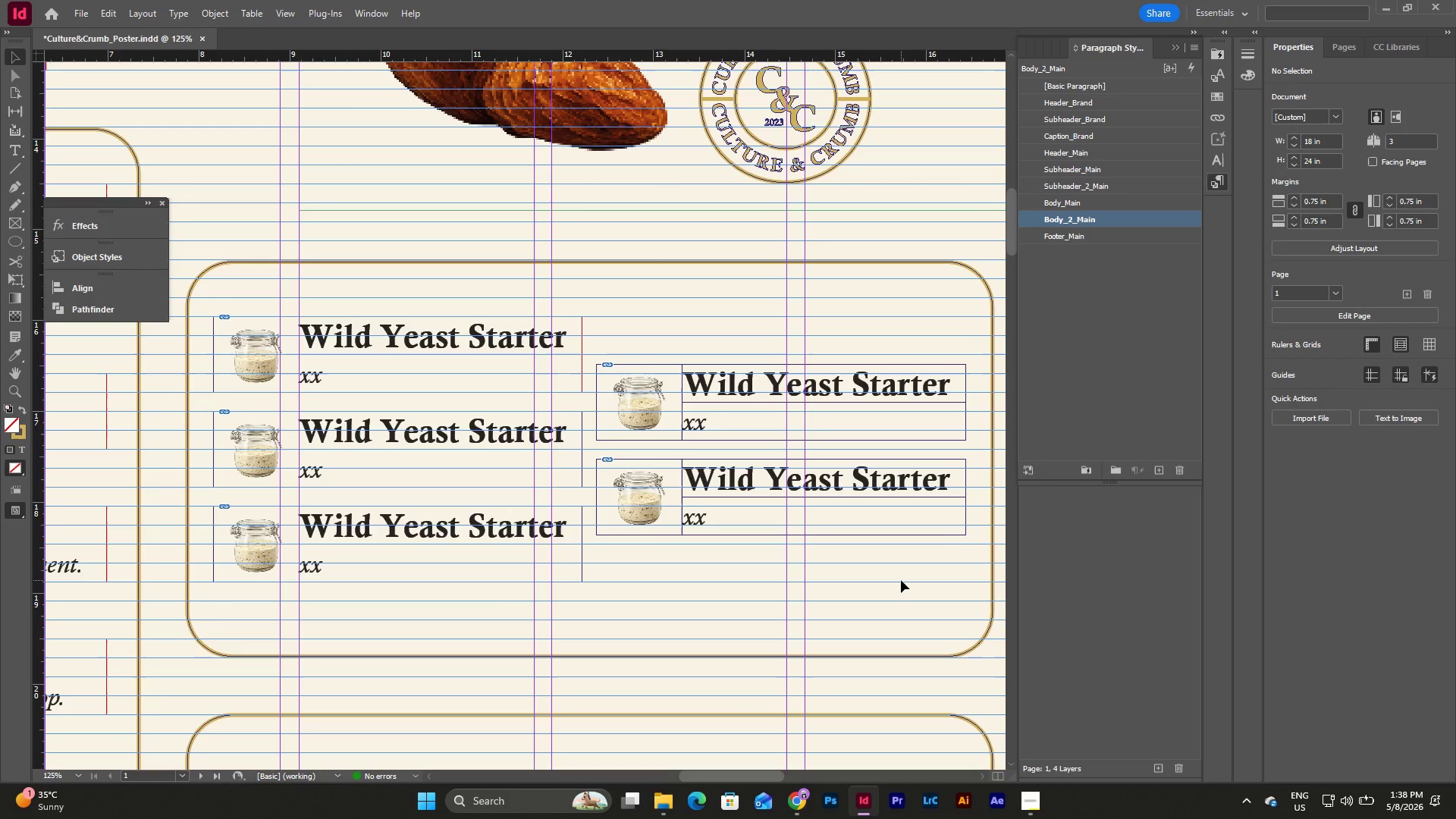 
key(Control+Shift+ShiftLeft)
 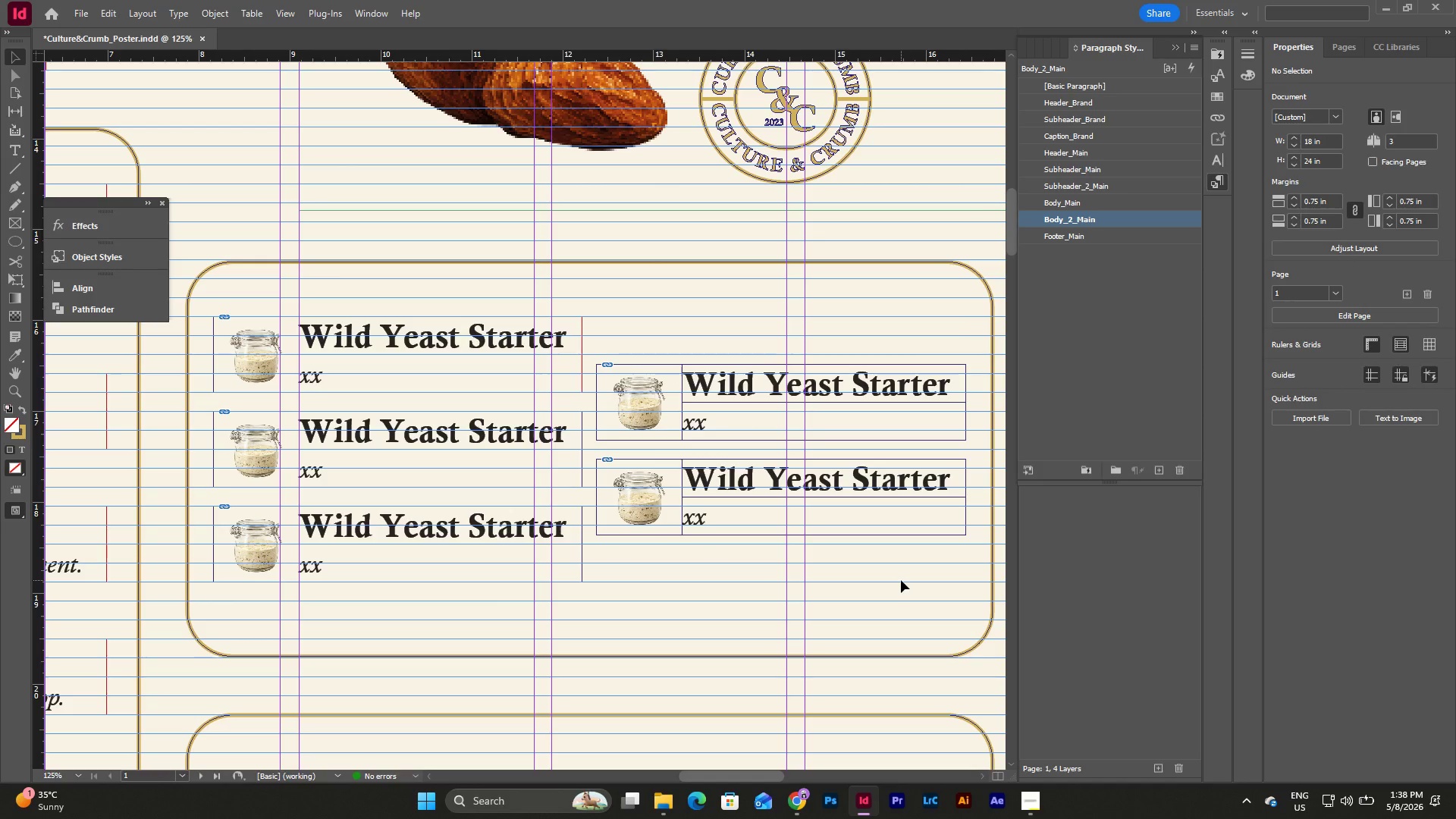 
key(Control+Z)
 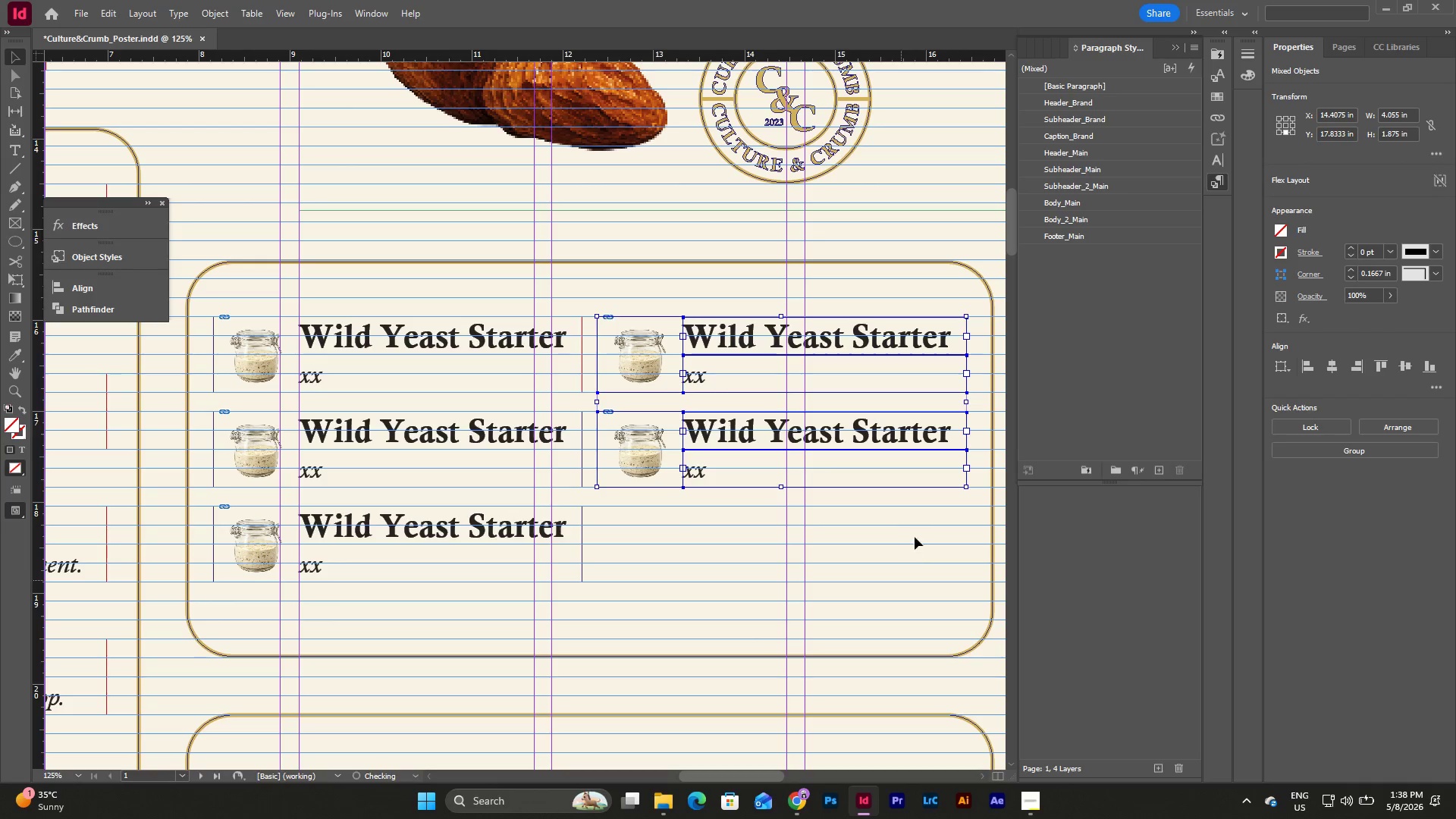 
left_click([918, 526])
 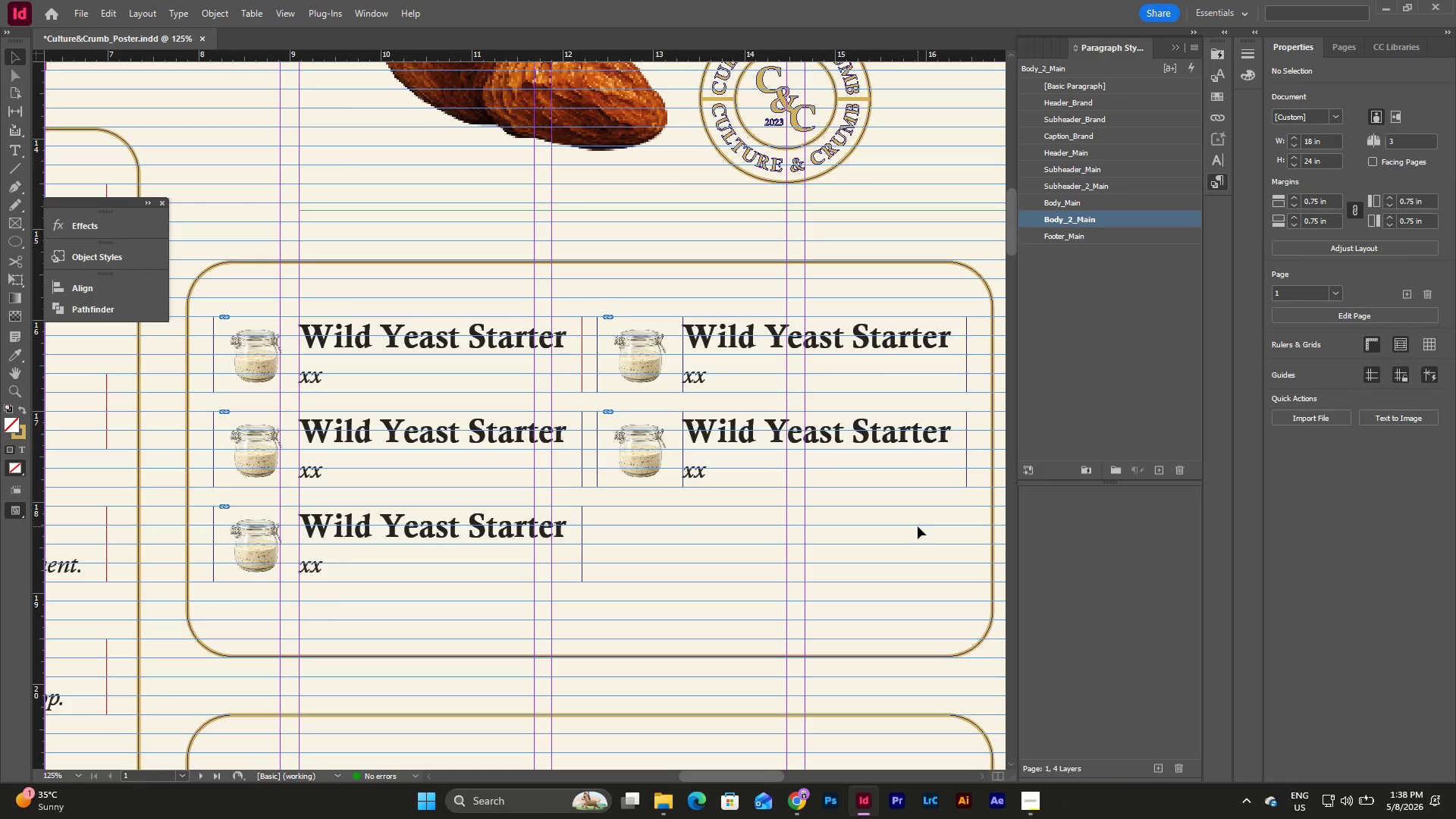 
wait(5.92)
 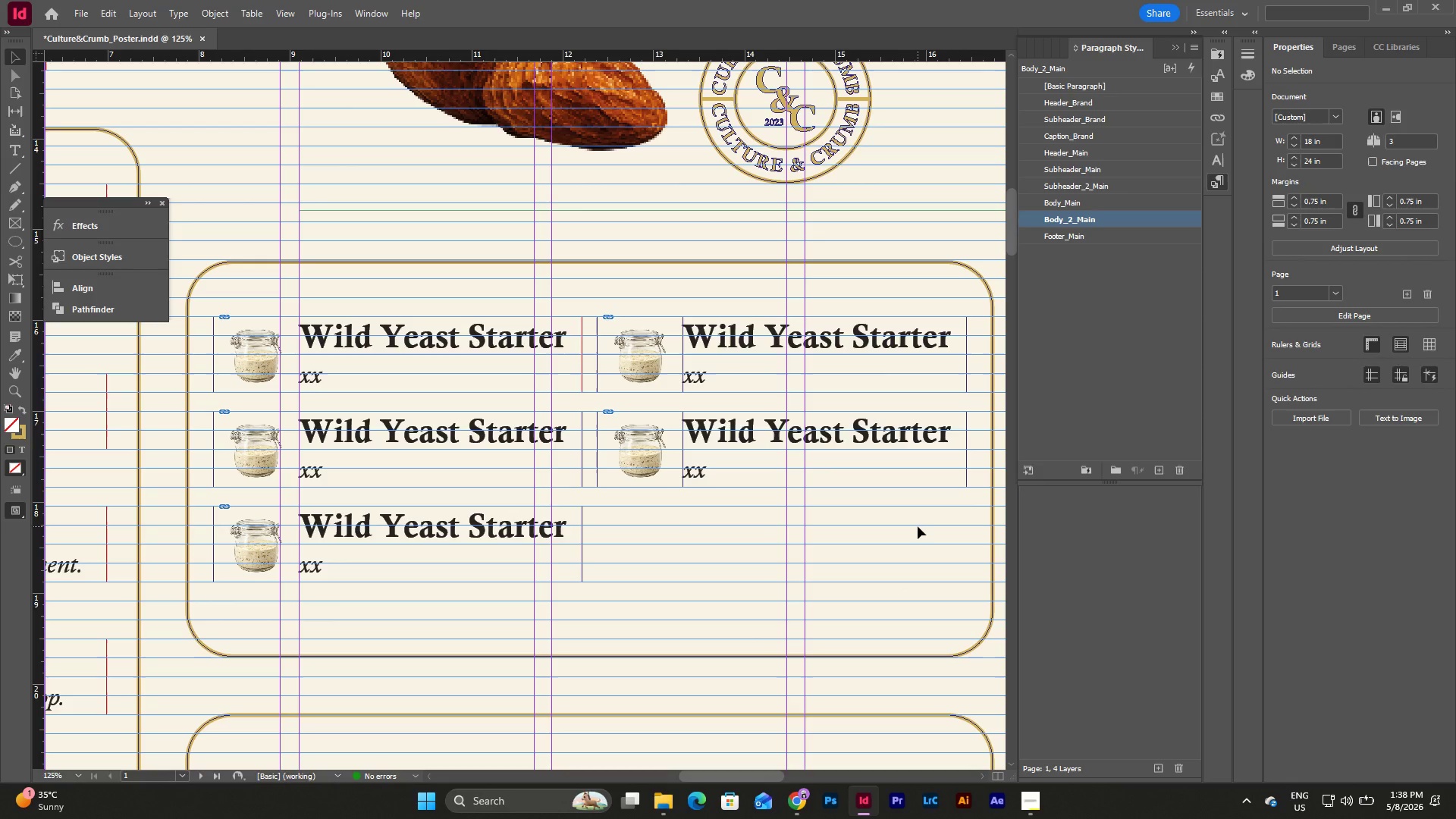 
left_click([251, 438])
 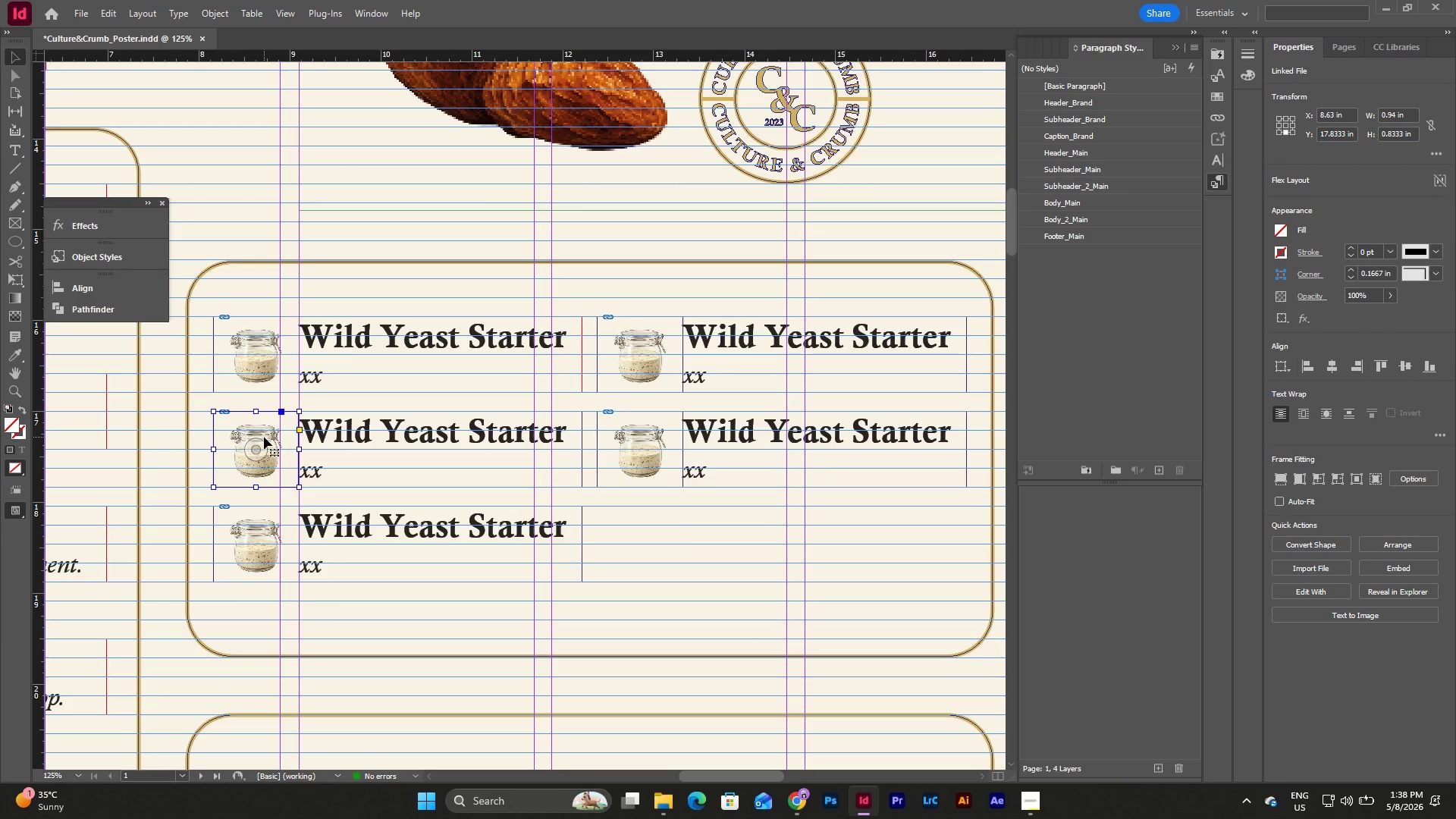 
double_click([264, 437])
 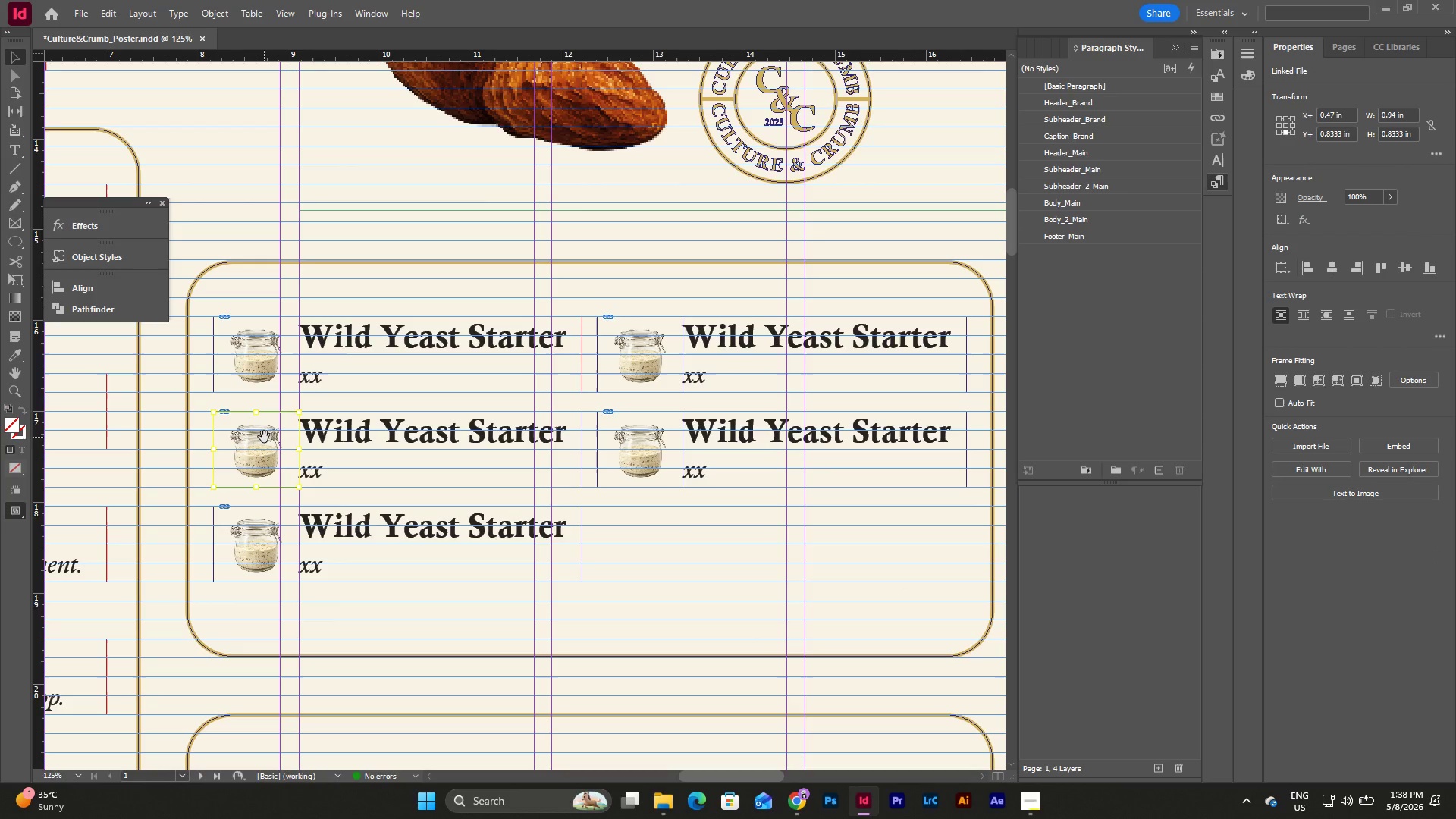 
key(Backspace)
 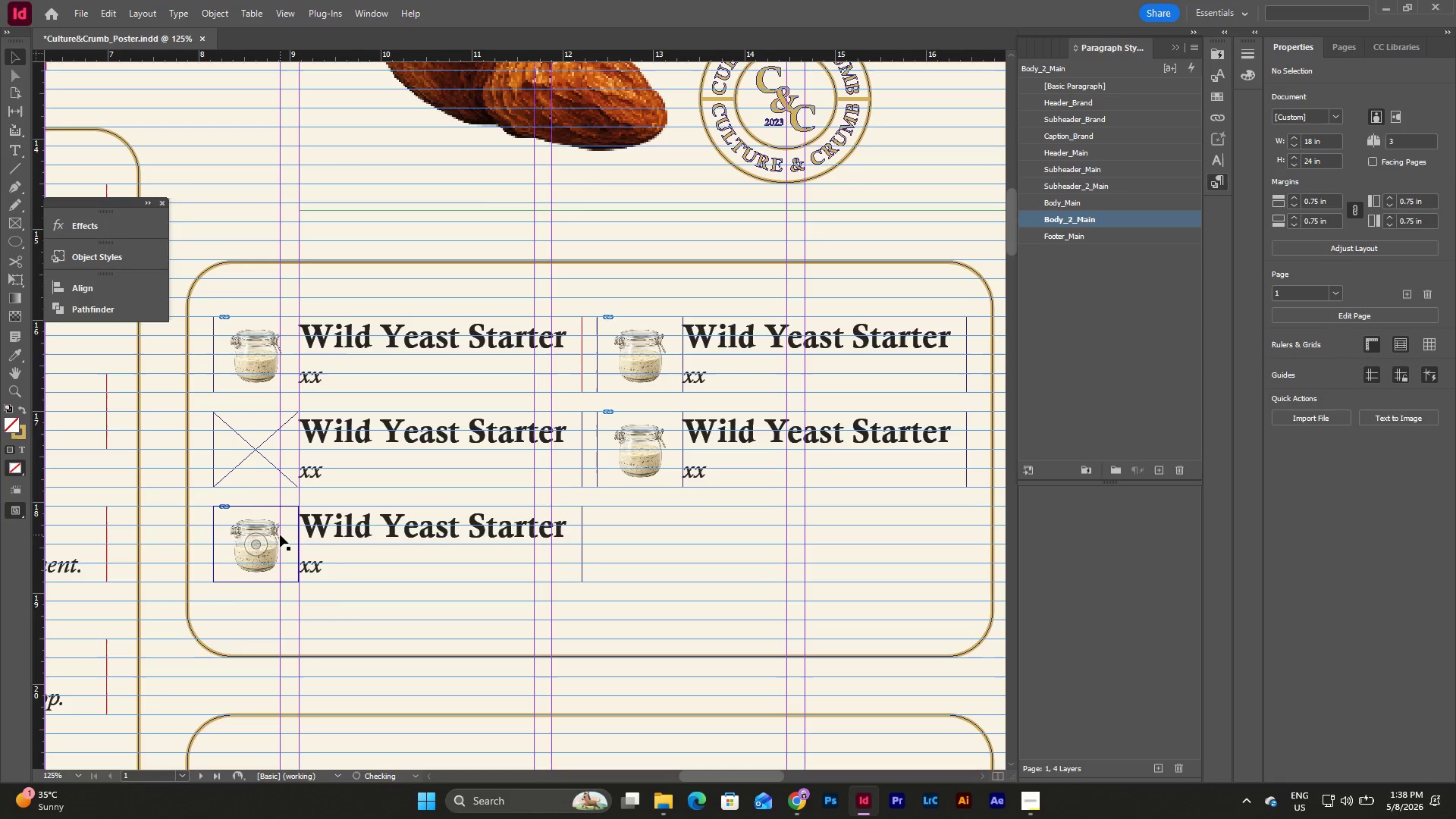 
double_click([280, 535])
 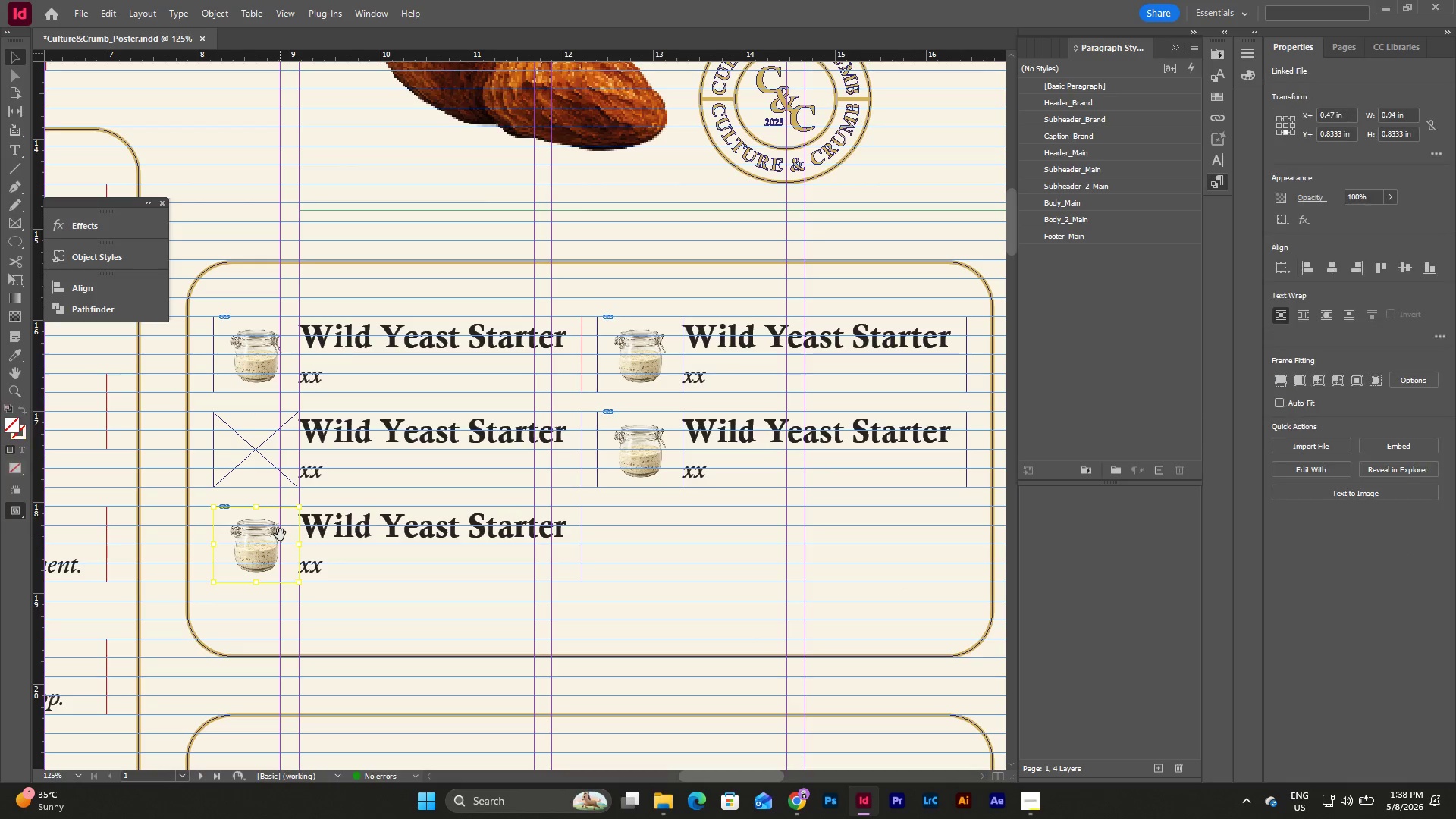 
key(Backspace)
 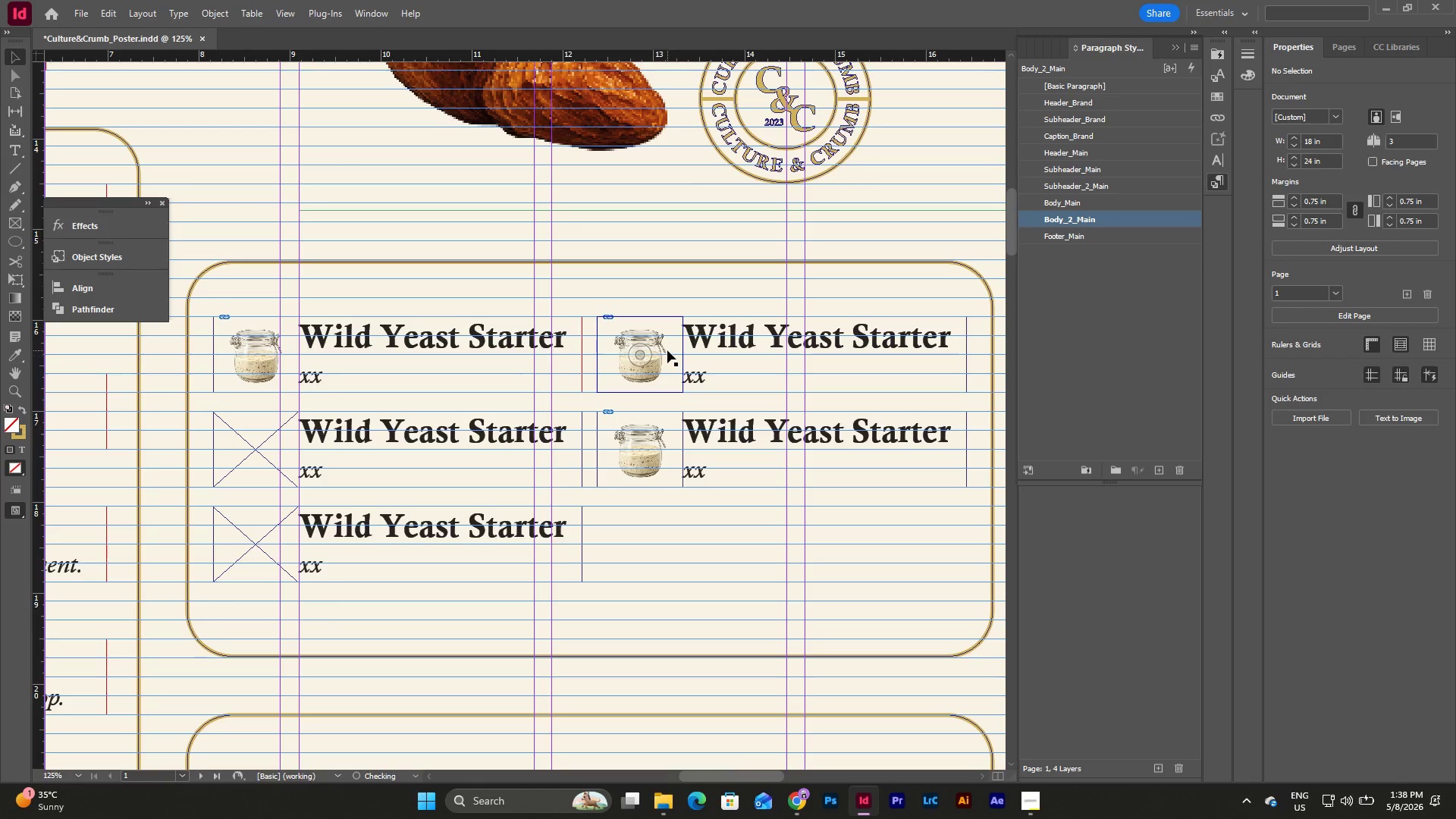 
double_click([667, 350])
 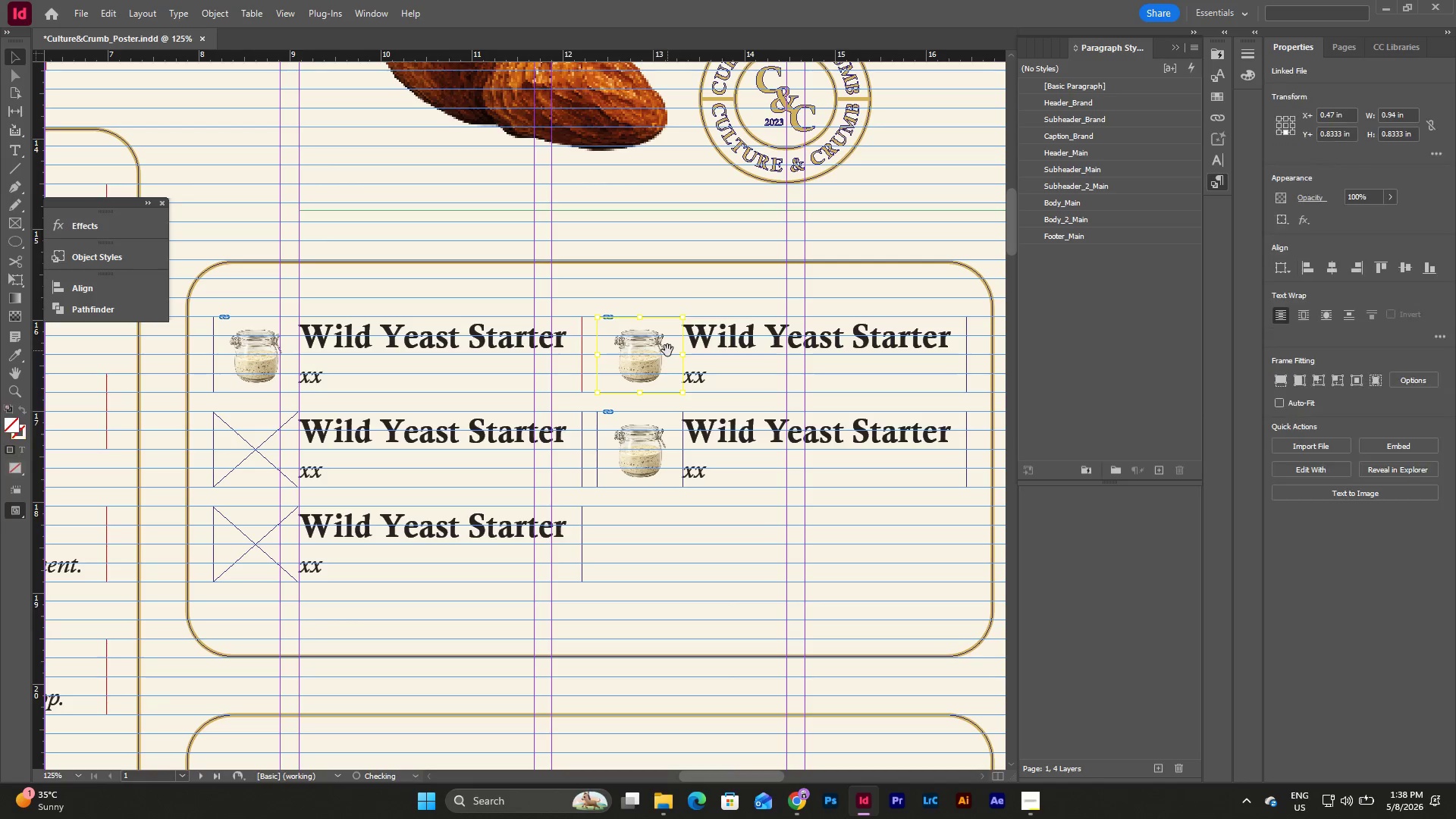 
key(Backspace)
 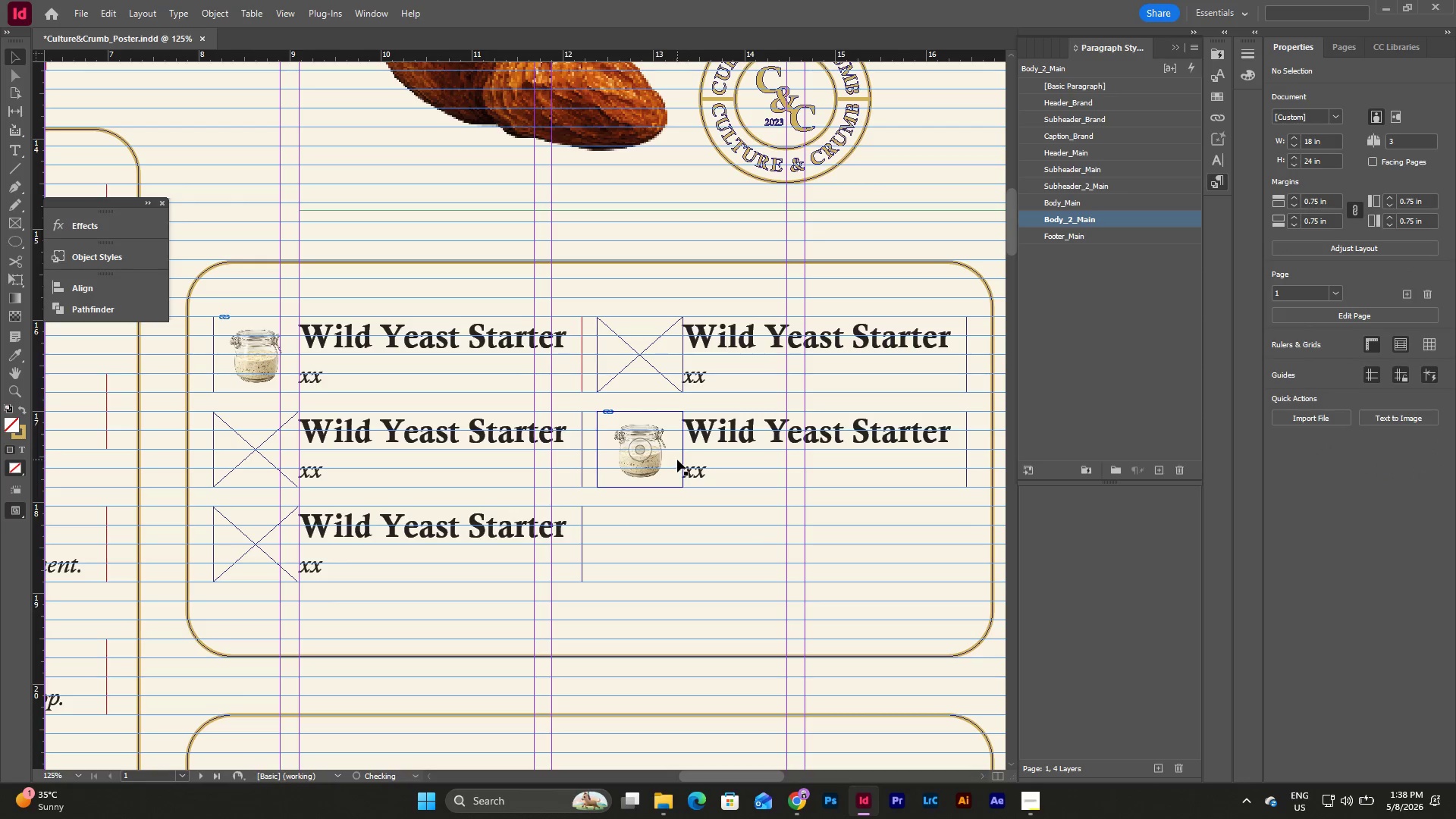 
double_click([677, 460])
 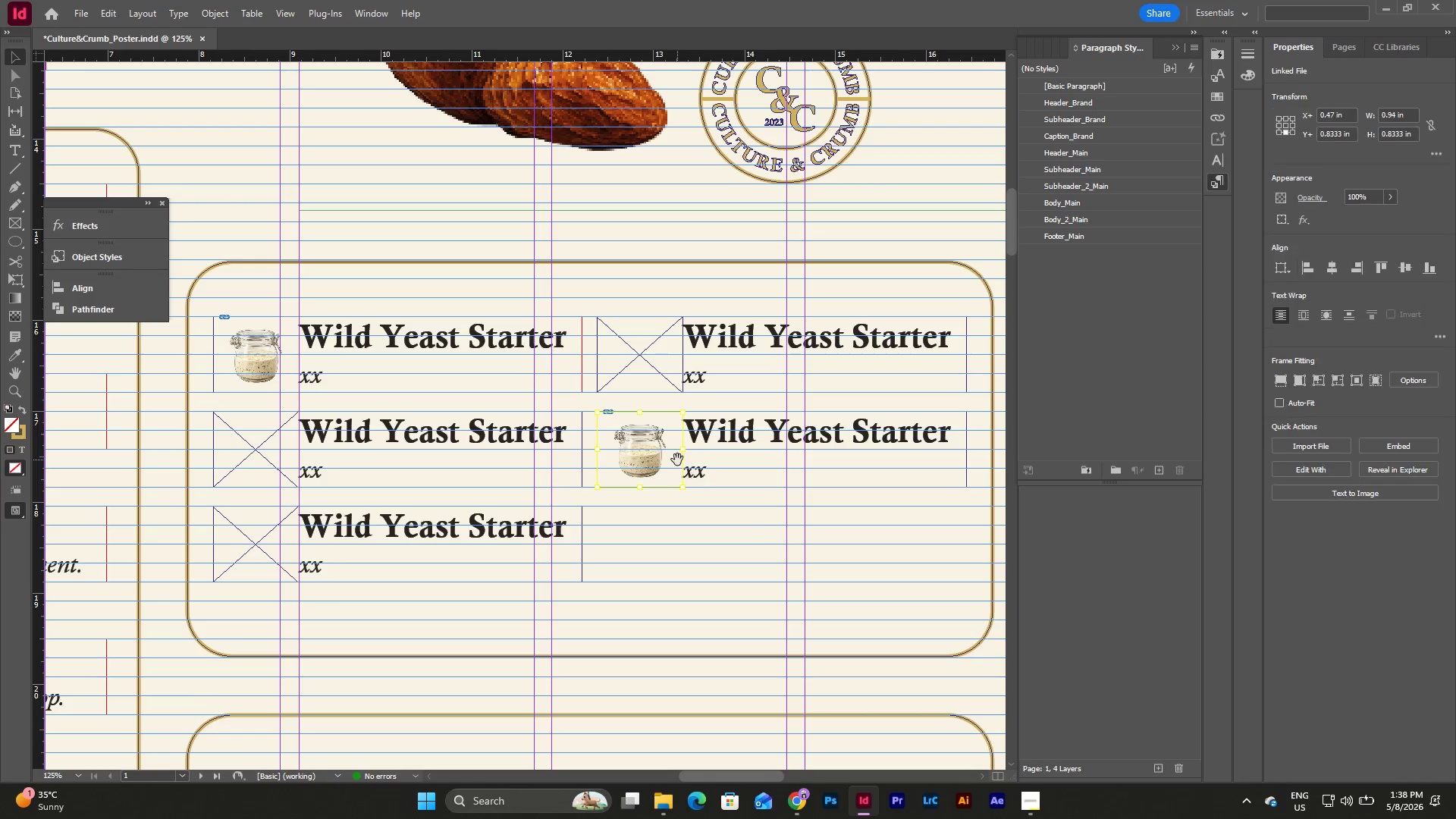 
key(Backspace)
 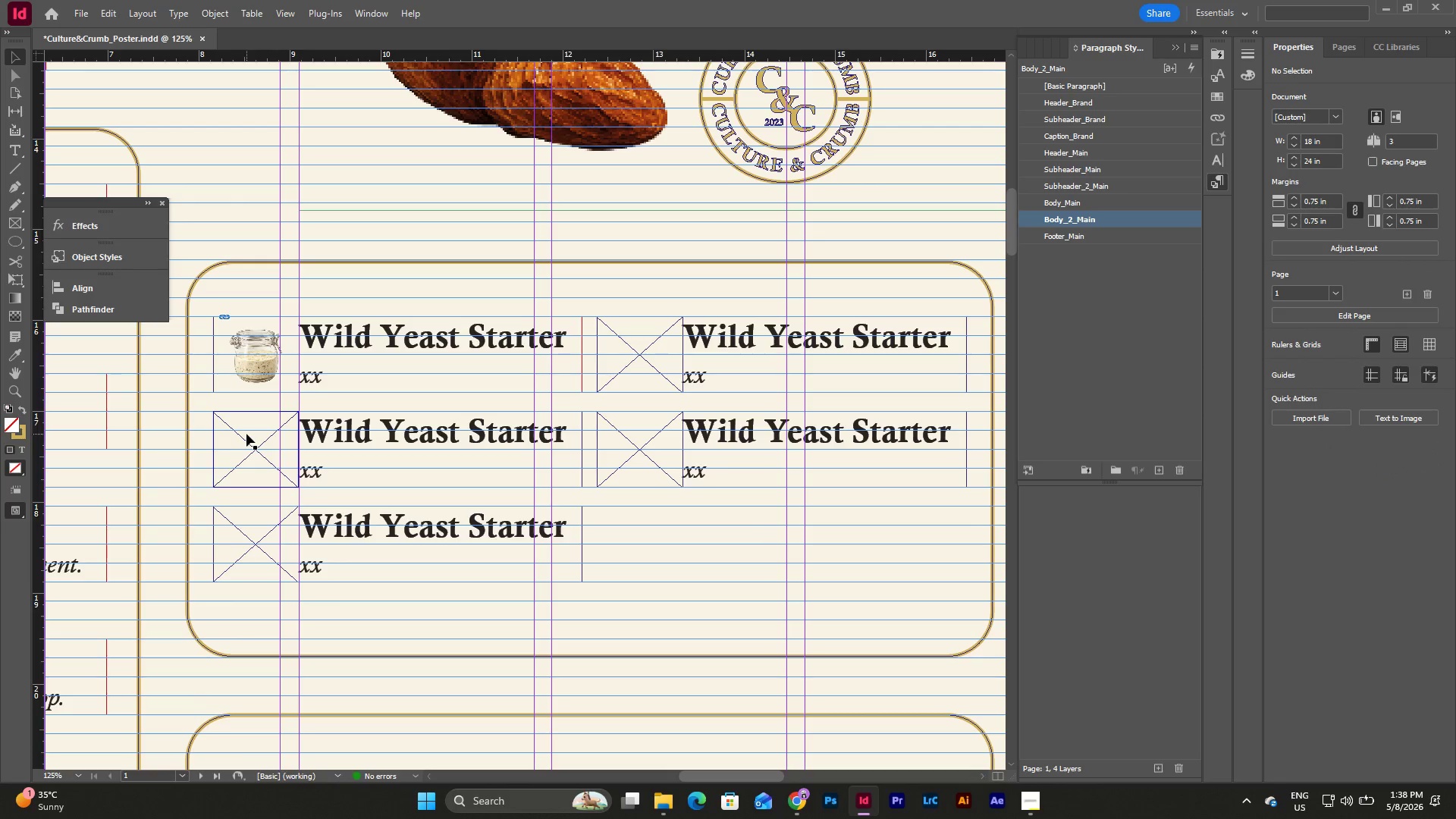 
left_click([246, 434])
 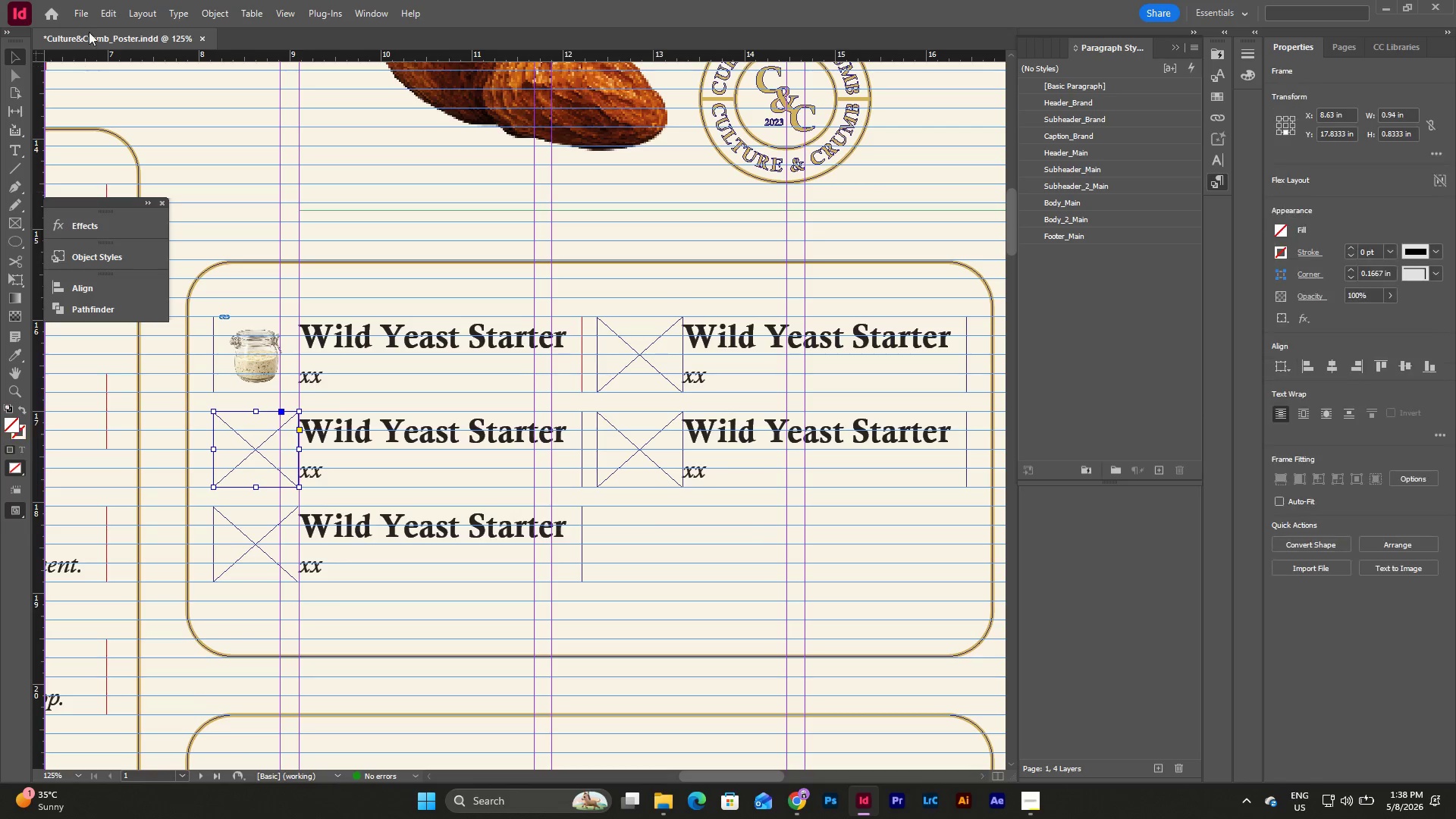 
left_click([84, 14])
 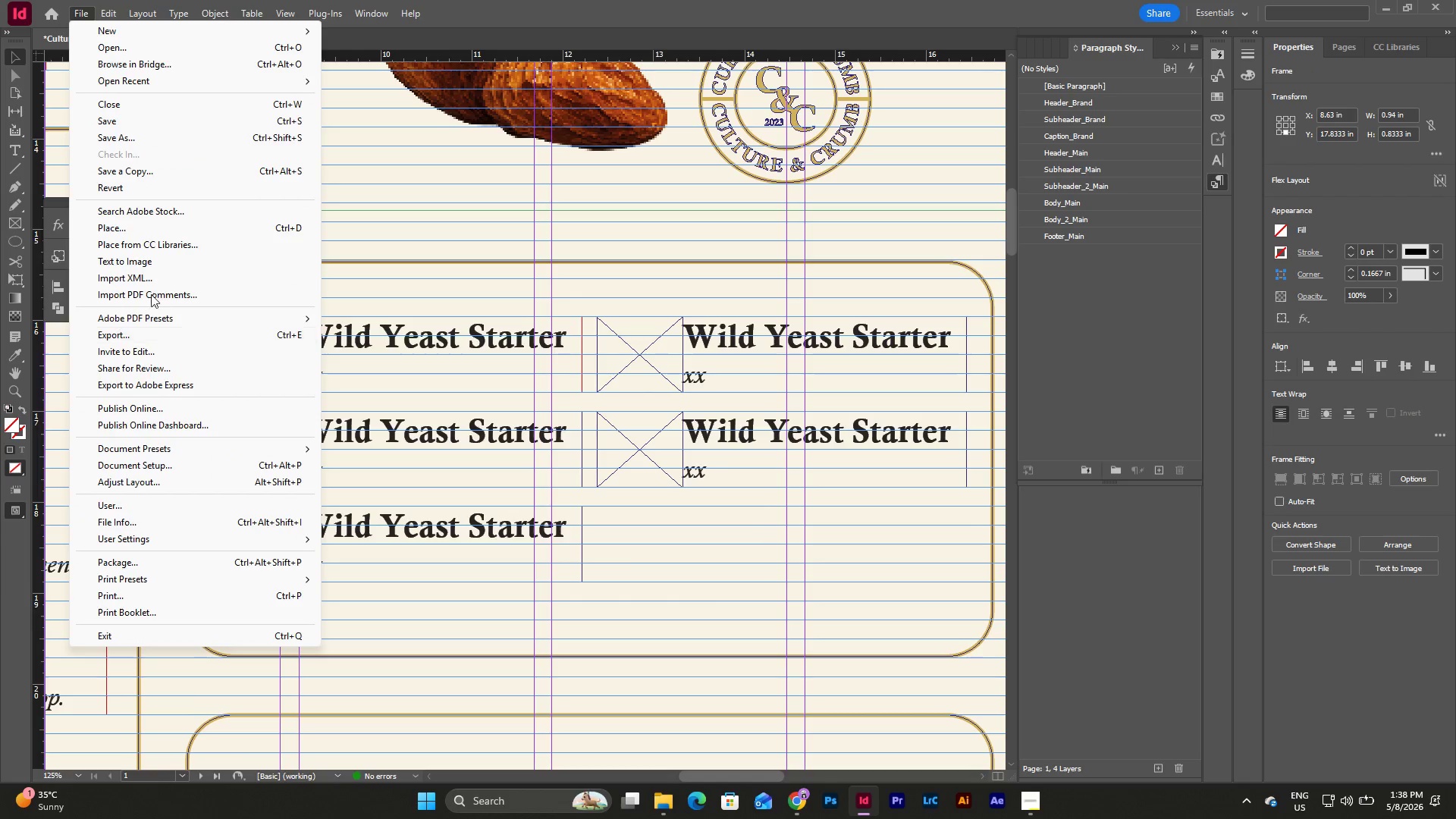 
left_click([147, 228])
 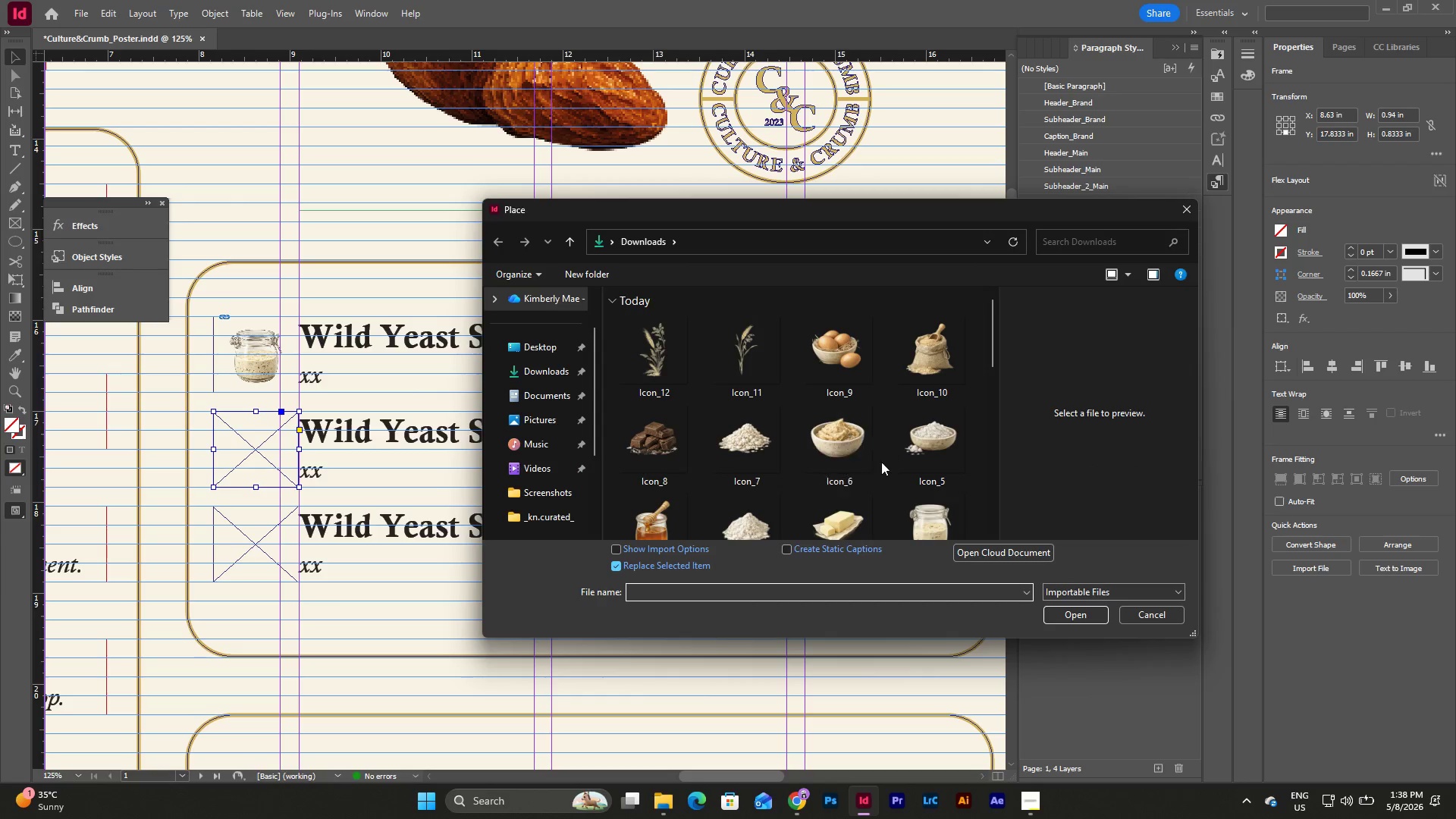 
left_click([843, 517])
 